 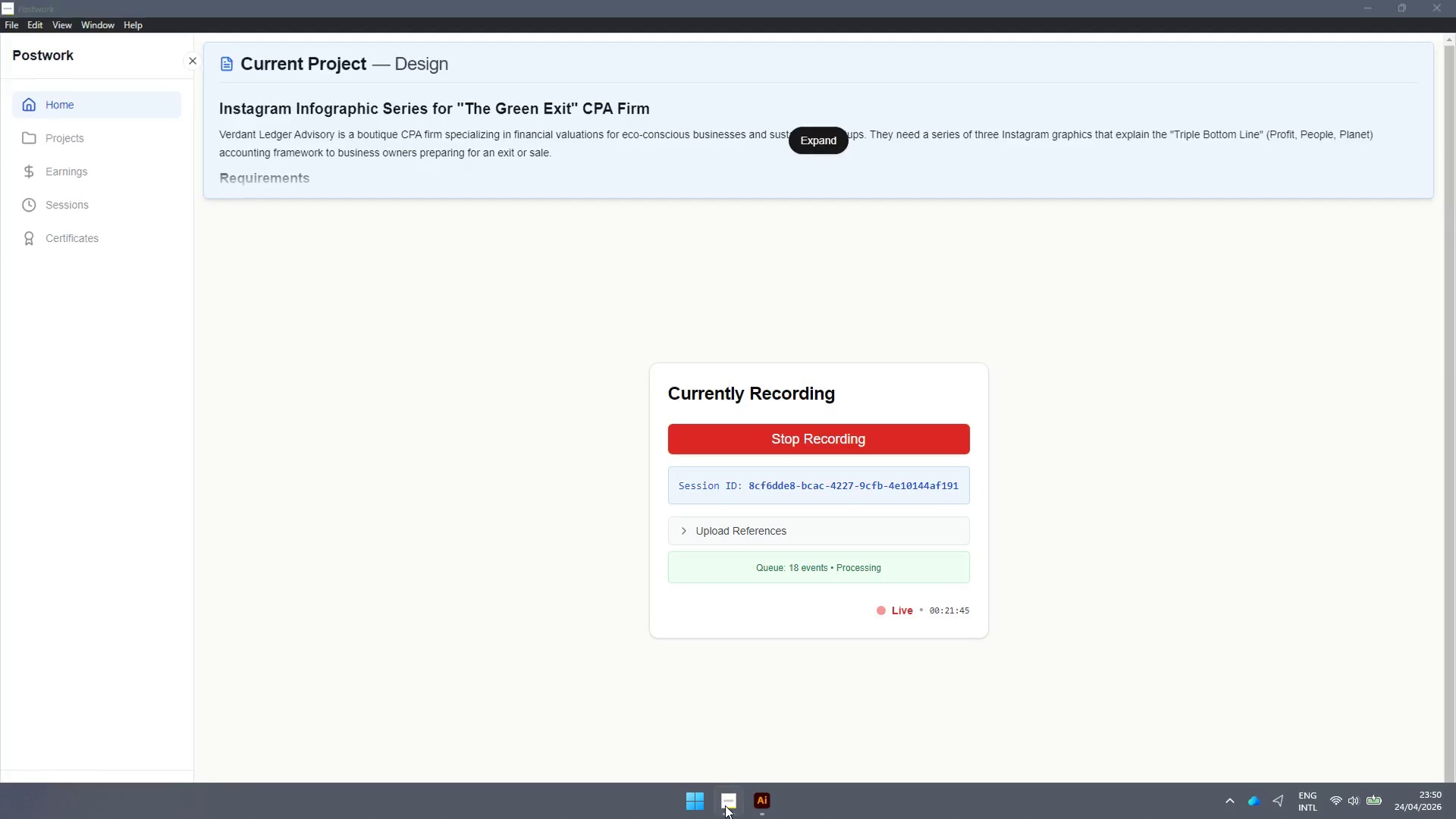 
scroll: coordinate [905, 485], scroll_direction: up, amount: 3.0
 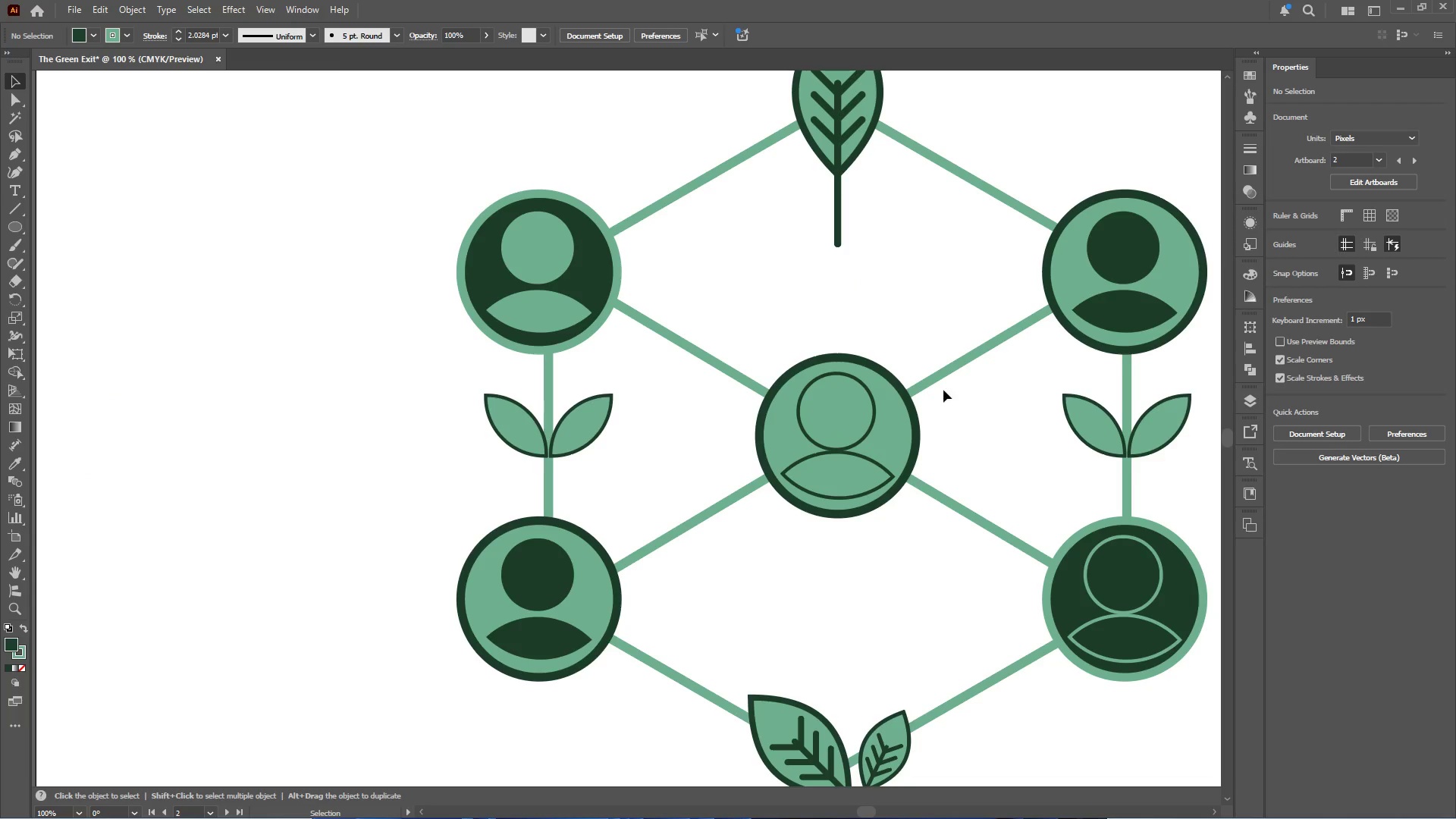 
left_click([951, 367])
 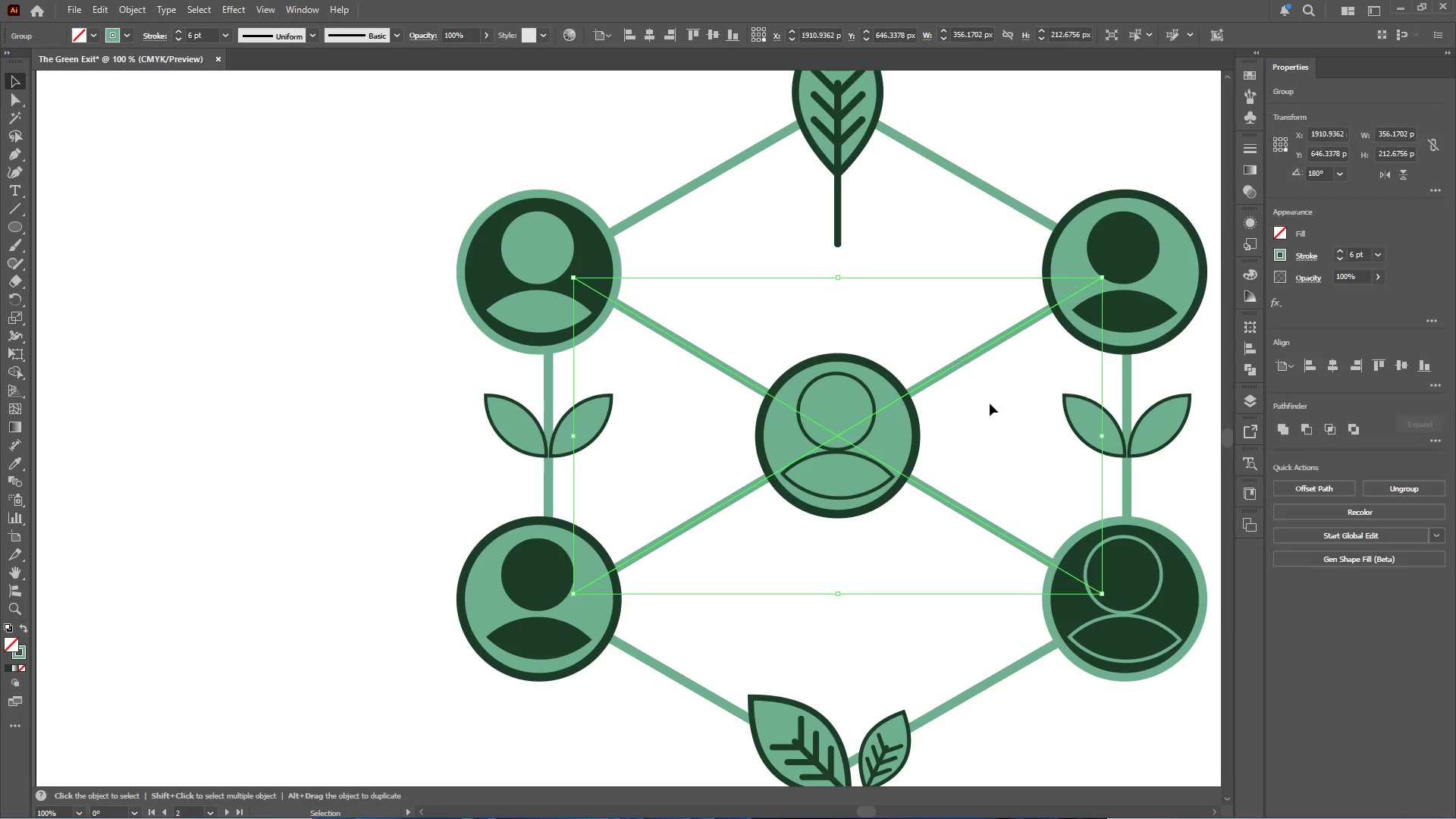 
hold_key(key=ShiftLeft, duration=1.5)
left_click([1128, 480])
 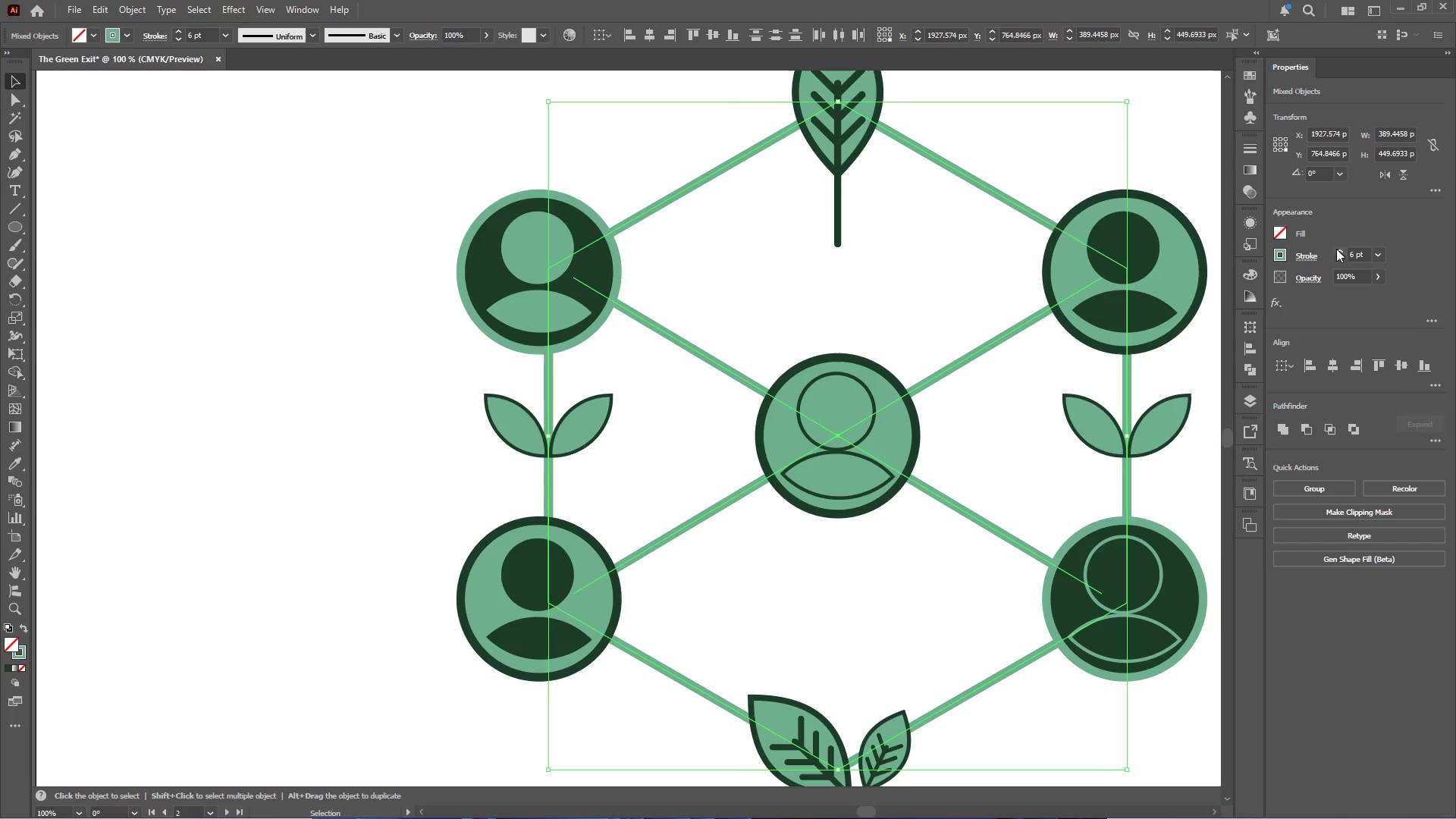 
double_click([1340, 250])
 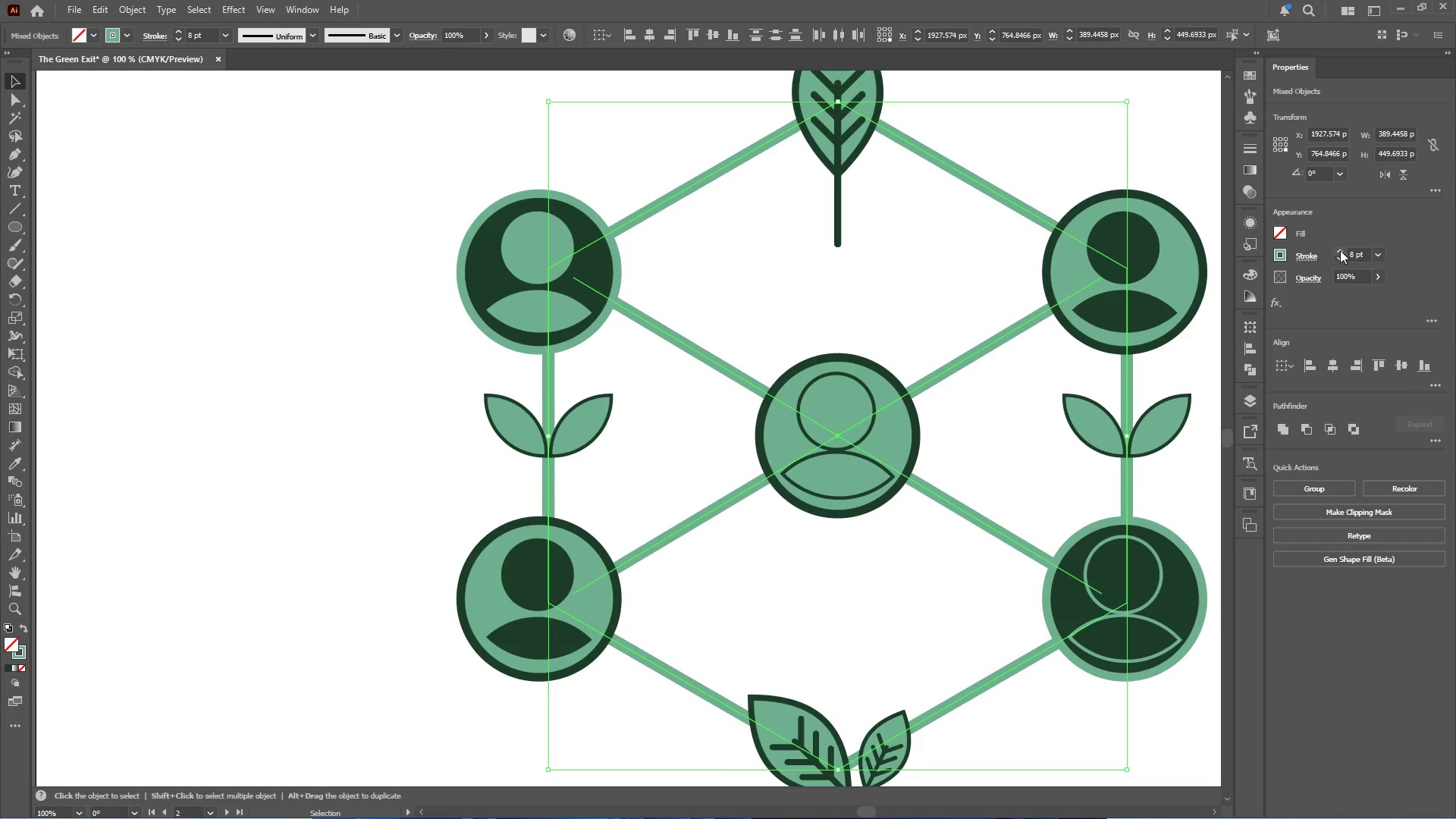 
left_click([1340, 250])
 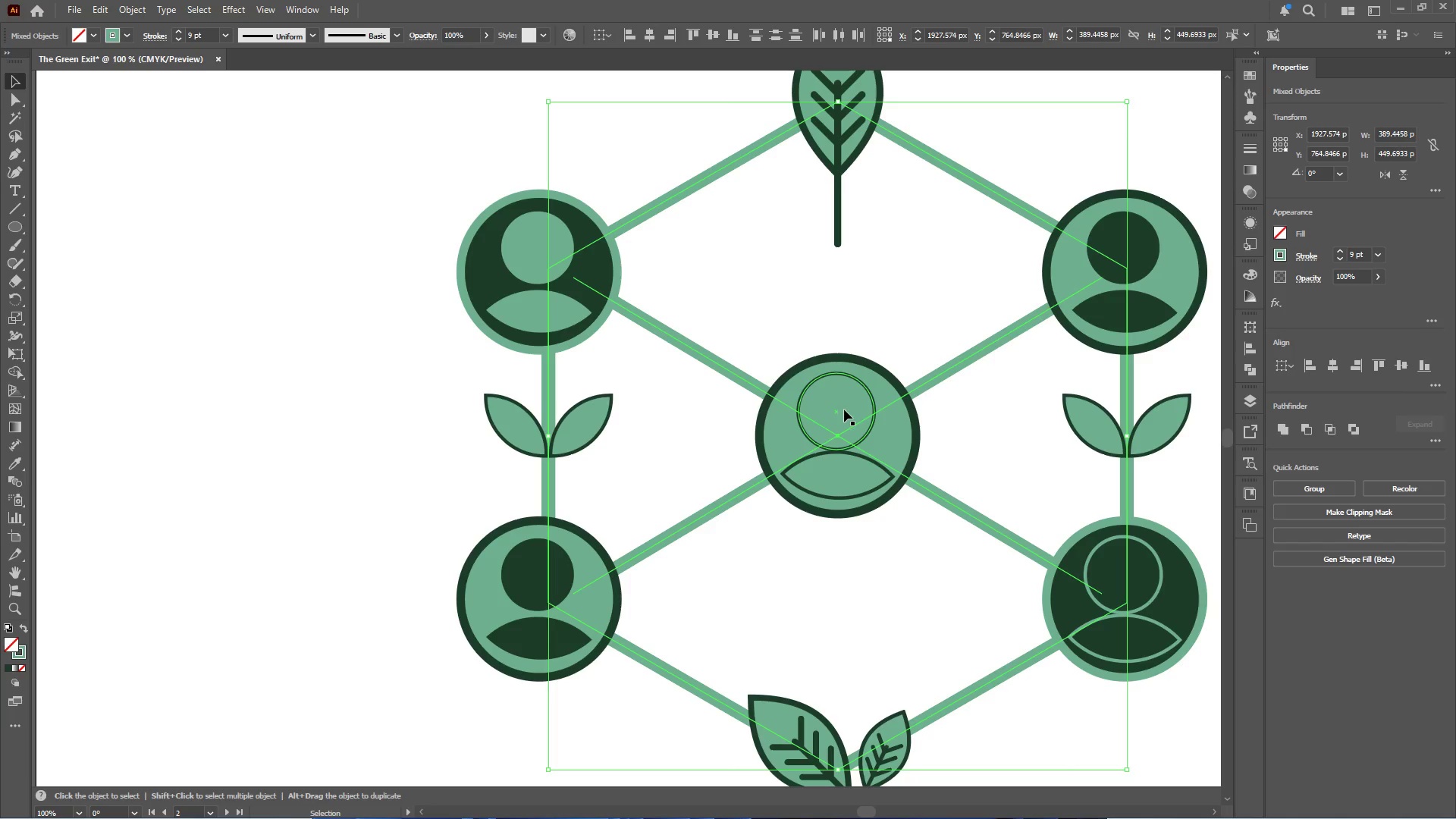 
hold_key(key=AltLeft, duration=0.47)
scroll: coordinate [844, 410], scroll_direction: down, amount: 3.0
 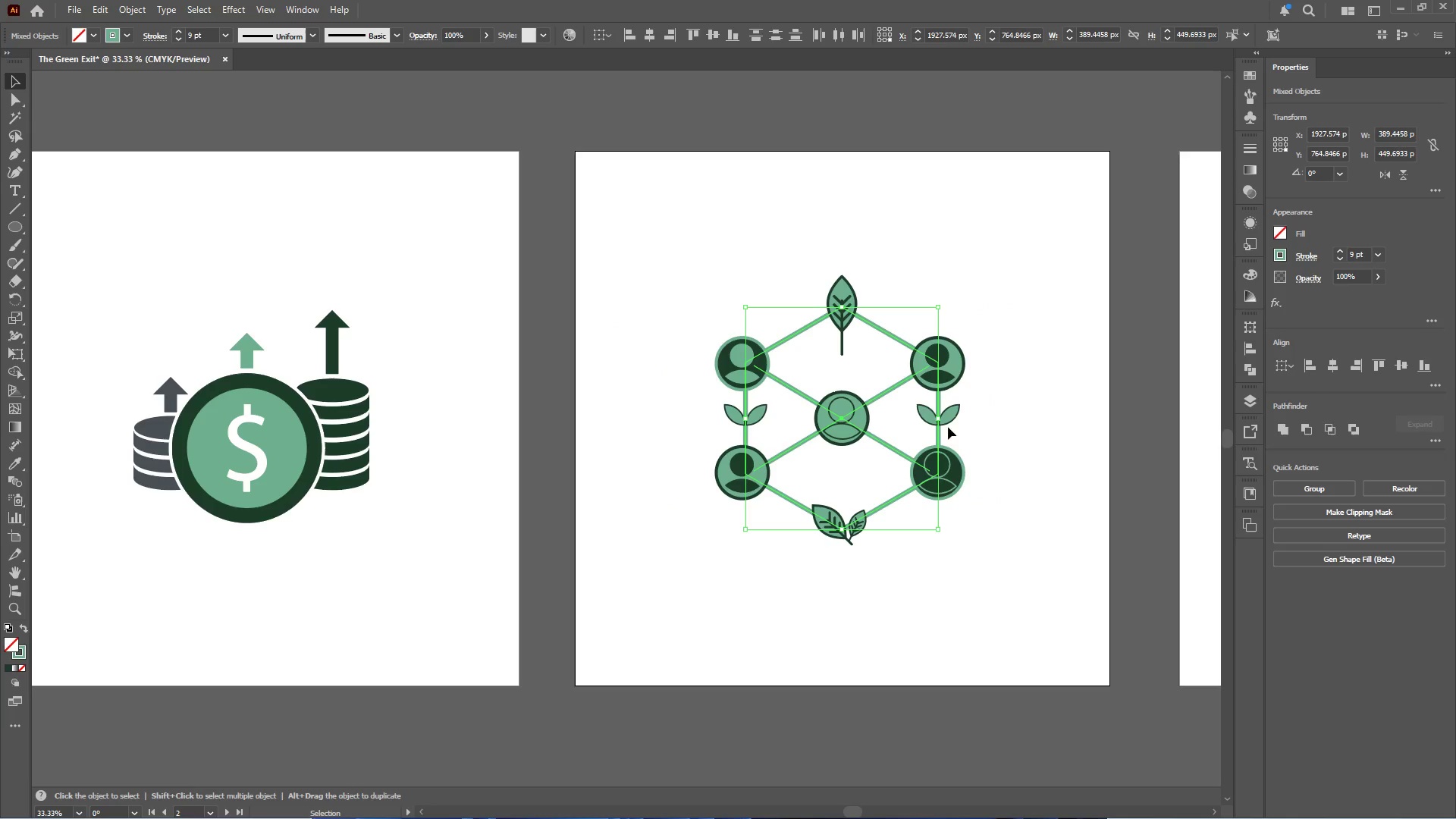 
hold_key(key=AltLeft, duration=0.39)
scroll: coordinate [880, 400], scroll_direction: up, amount: 2.0
 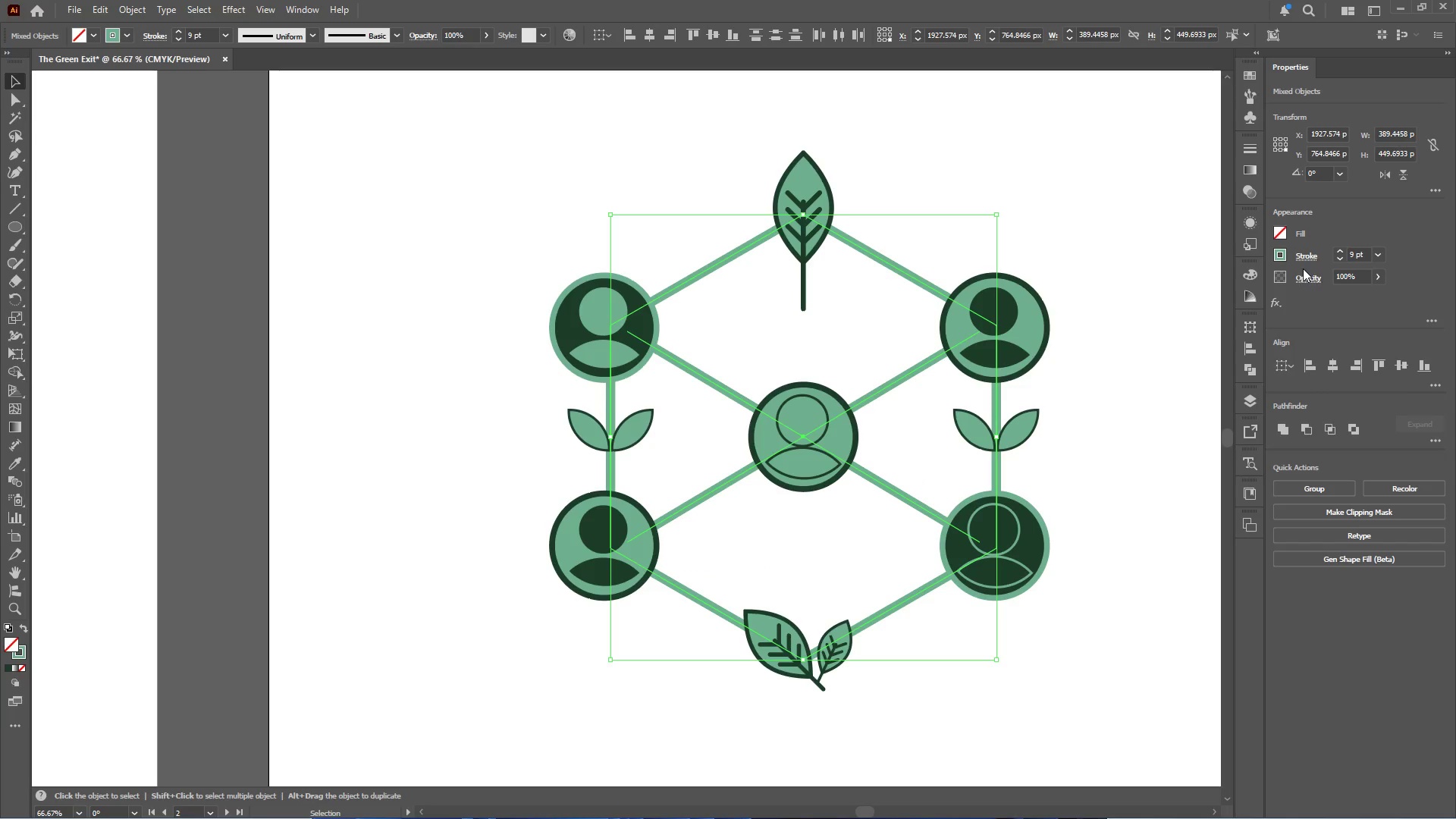 
left_click([1307, 259])
 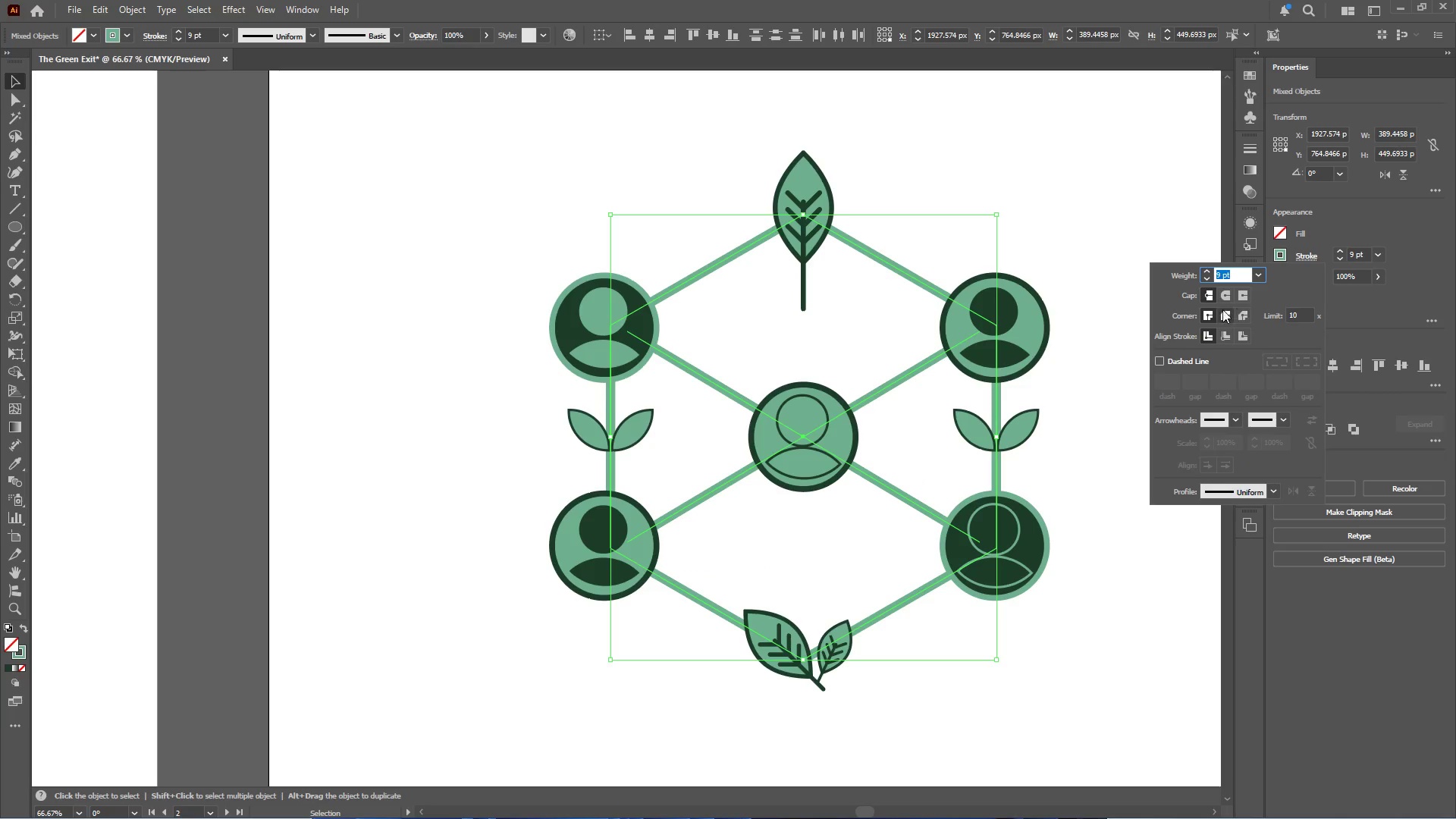 
left_click([1225, 290])
 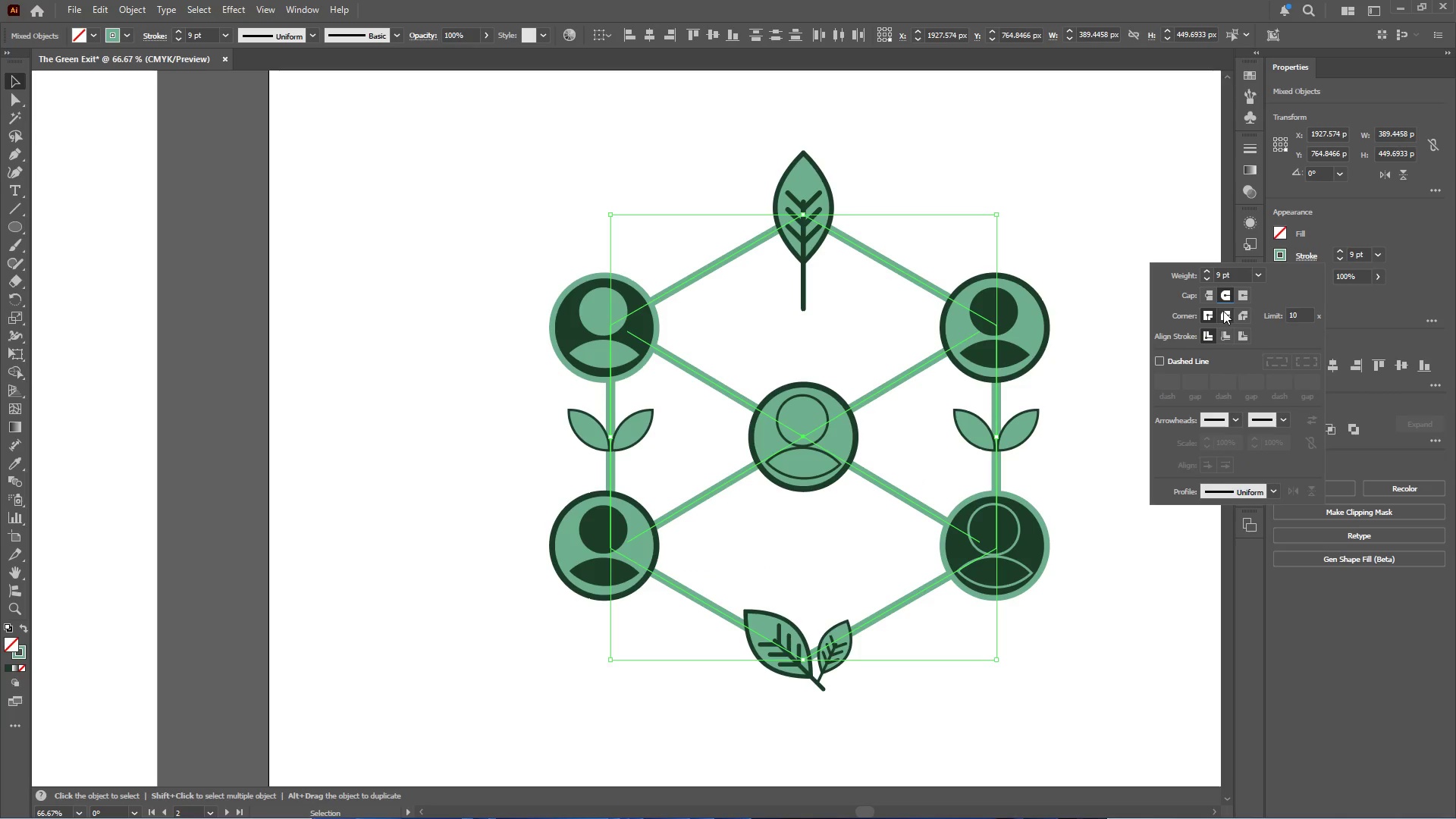 
left_click([1223, 315])
 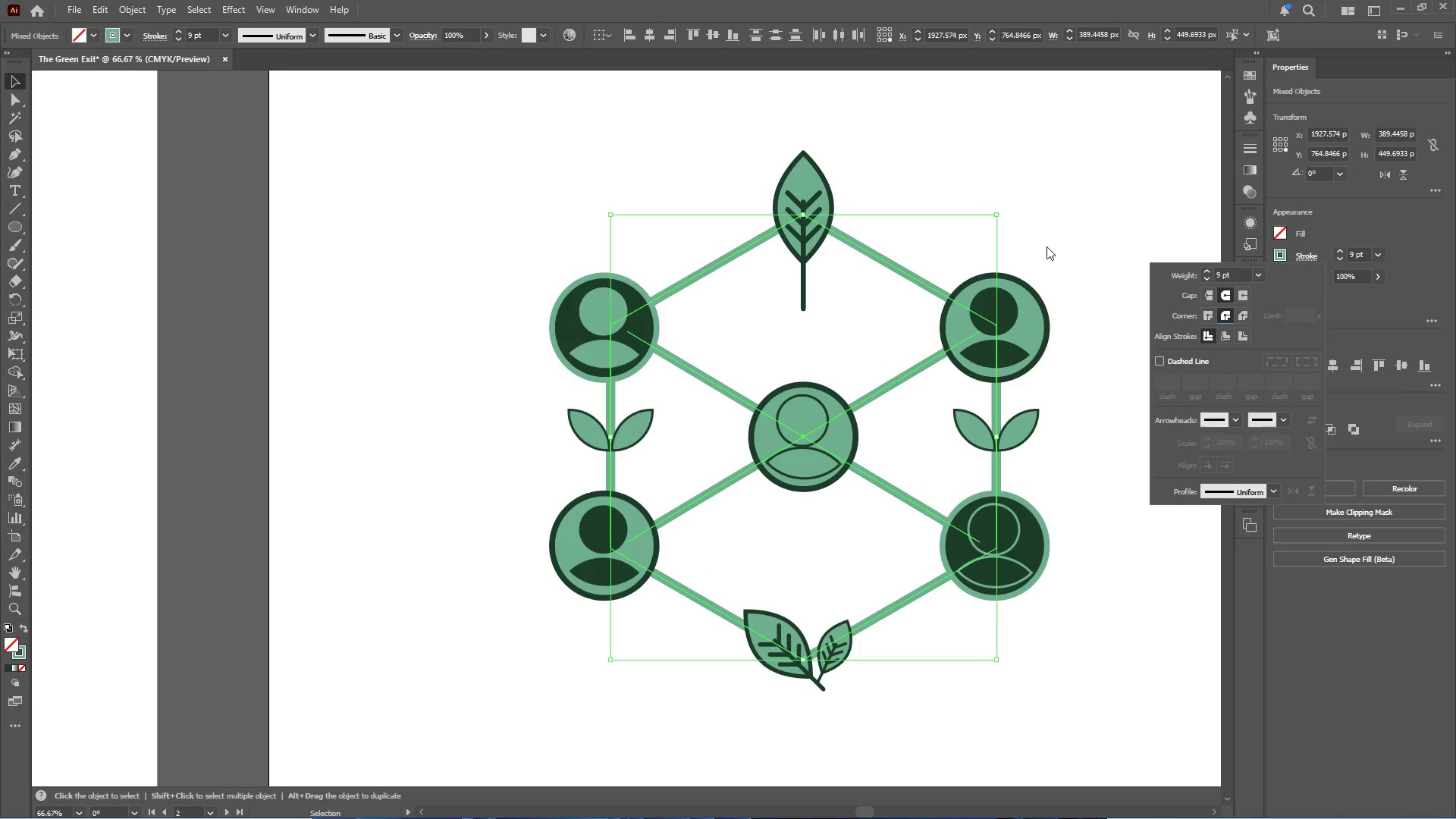 
left_click([1046, 246])
 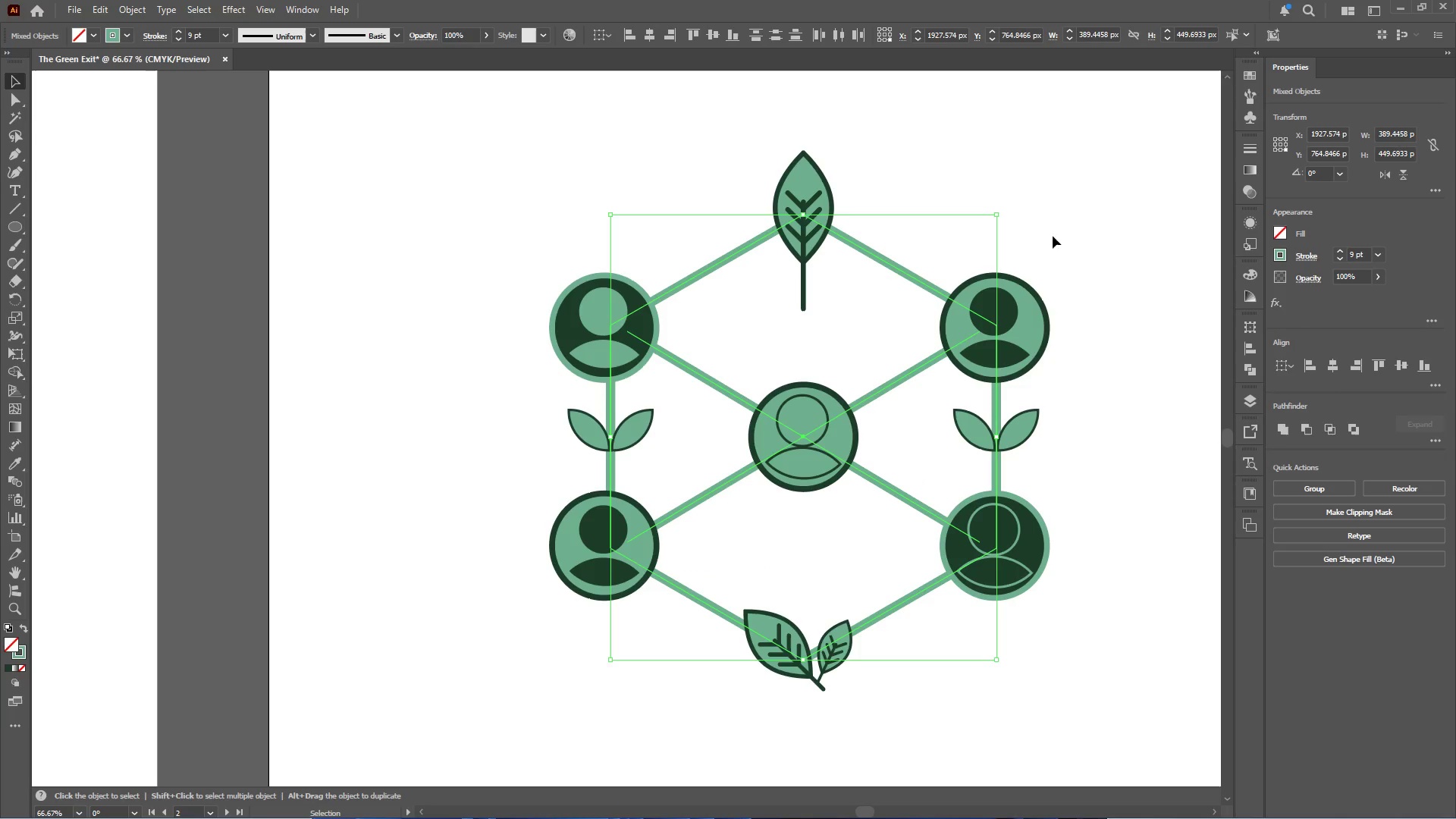 
left_click([1065, 228])
 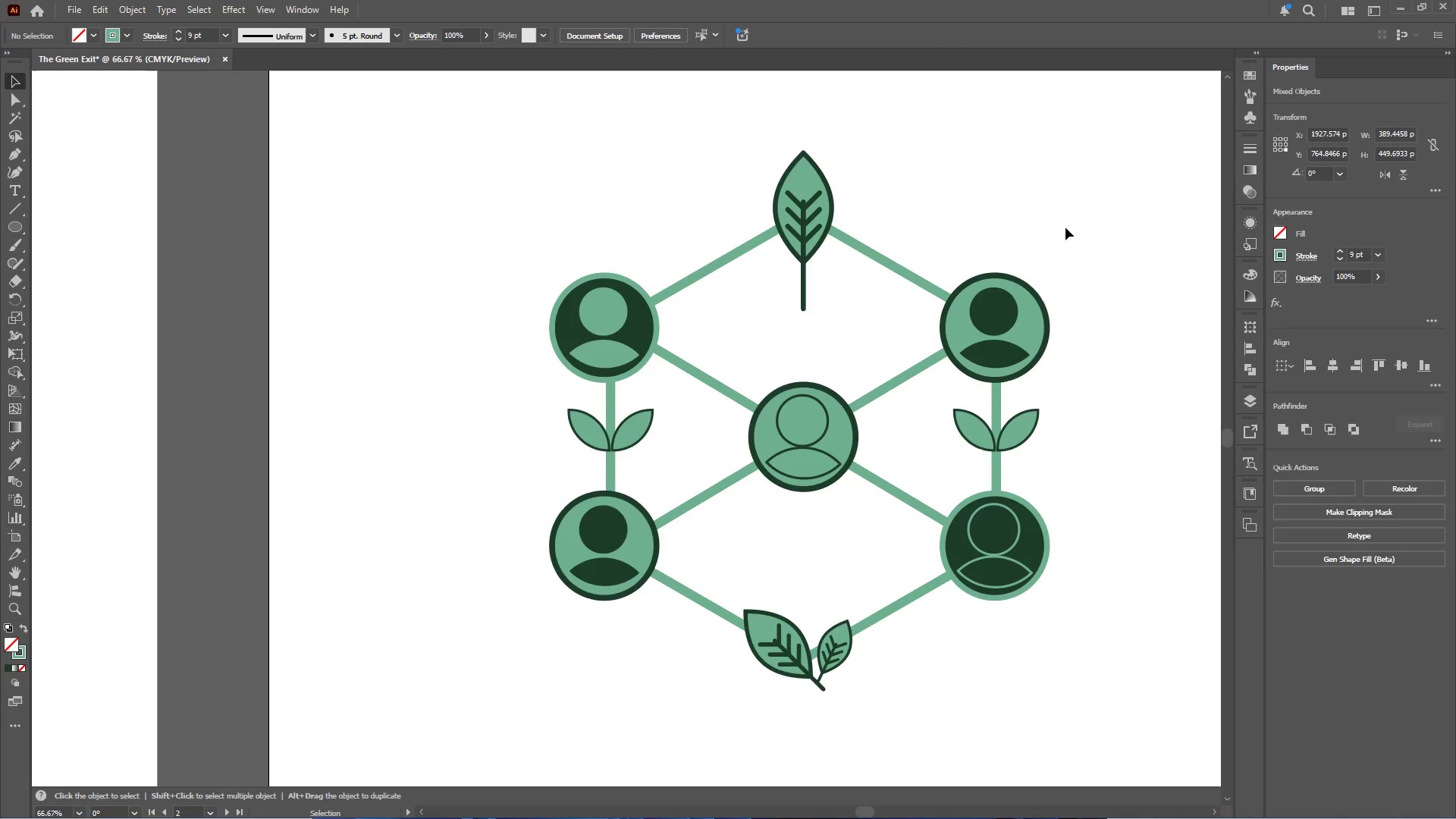 
hold_key(key=AltLeft, duration=0.58)
scroll: coordinate [1065, 228], scroll_direction: down, amount: 2.0
 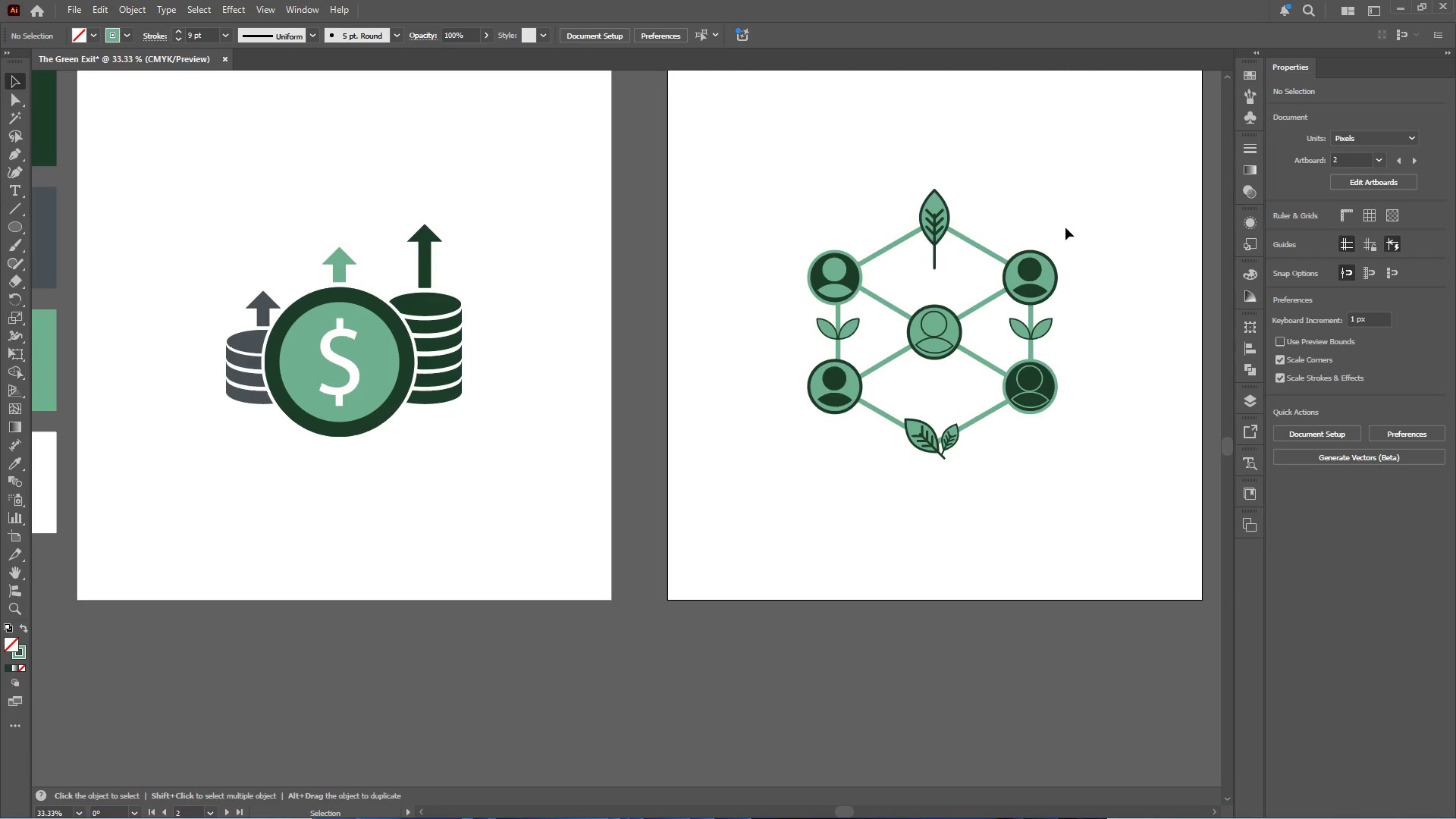 
left_click_drag(start_coordinate=[1083, 253], to_coordinate=[780, 532])
 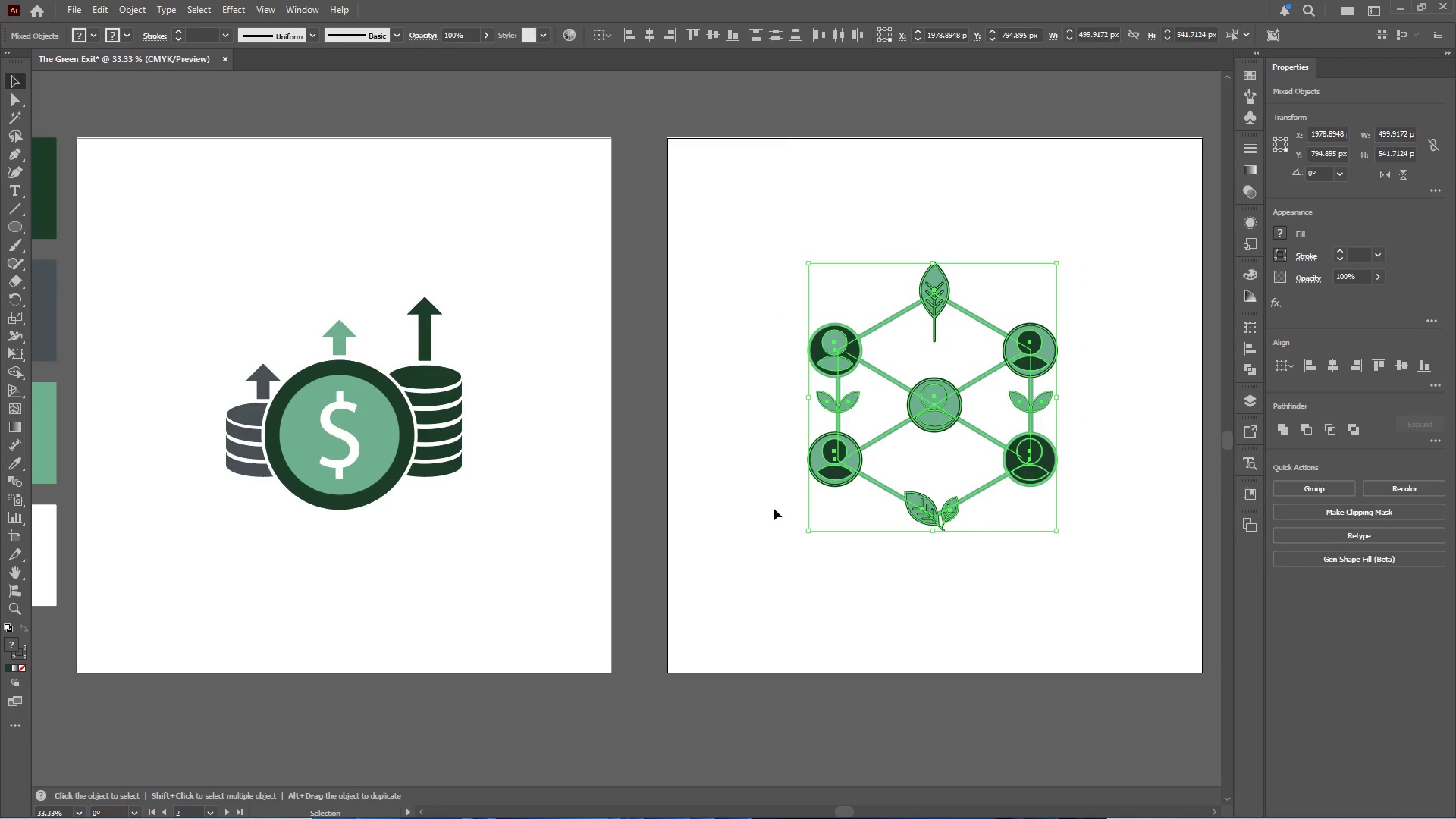 
scroll: coordinate [1065, 240], scroll_direction: up, amount: 4.0
 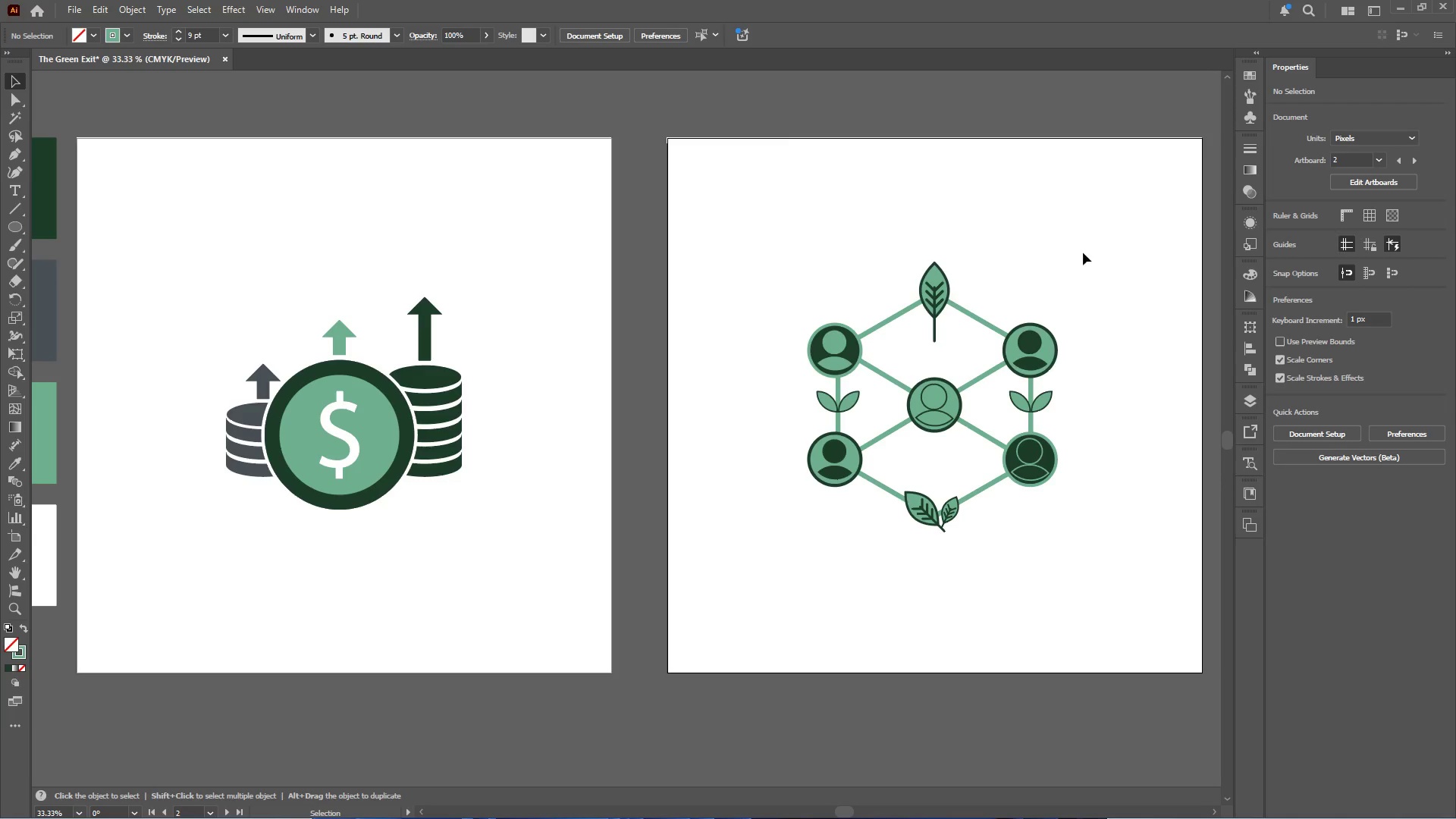 
key(Control+G)
 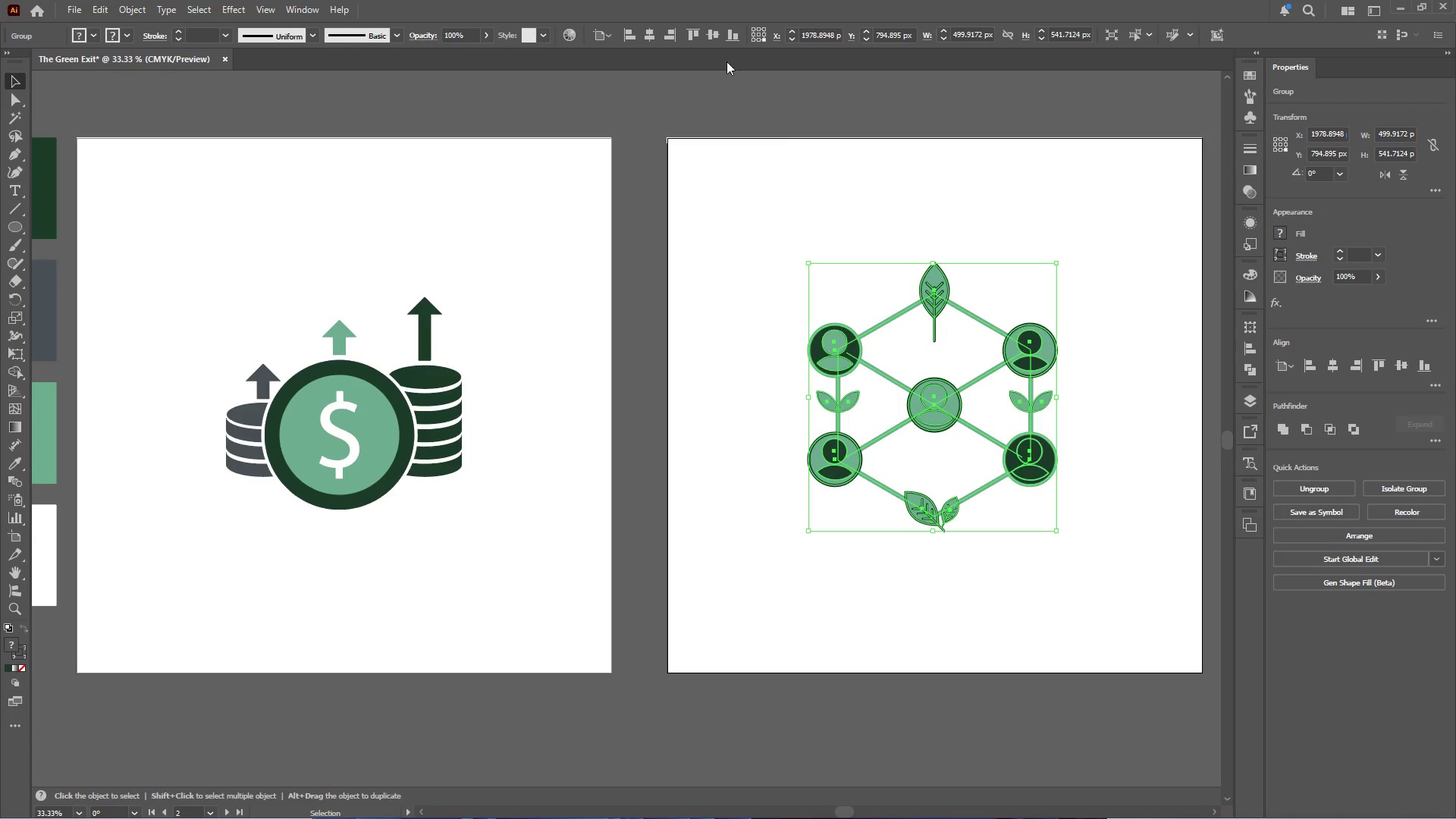 
left_click([645, 34])
 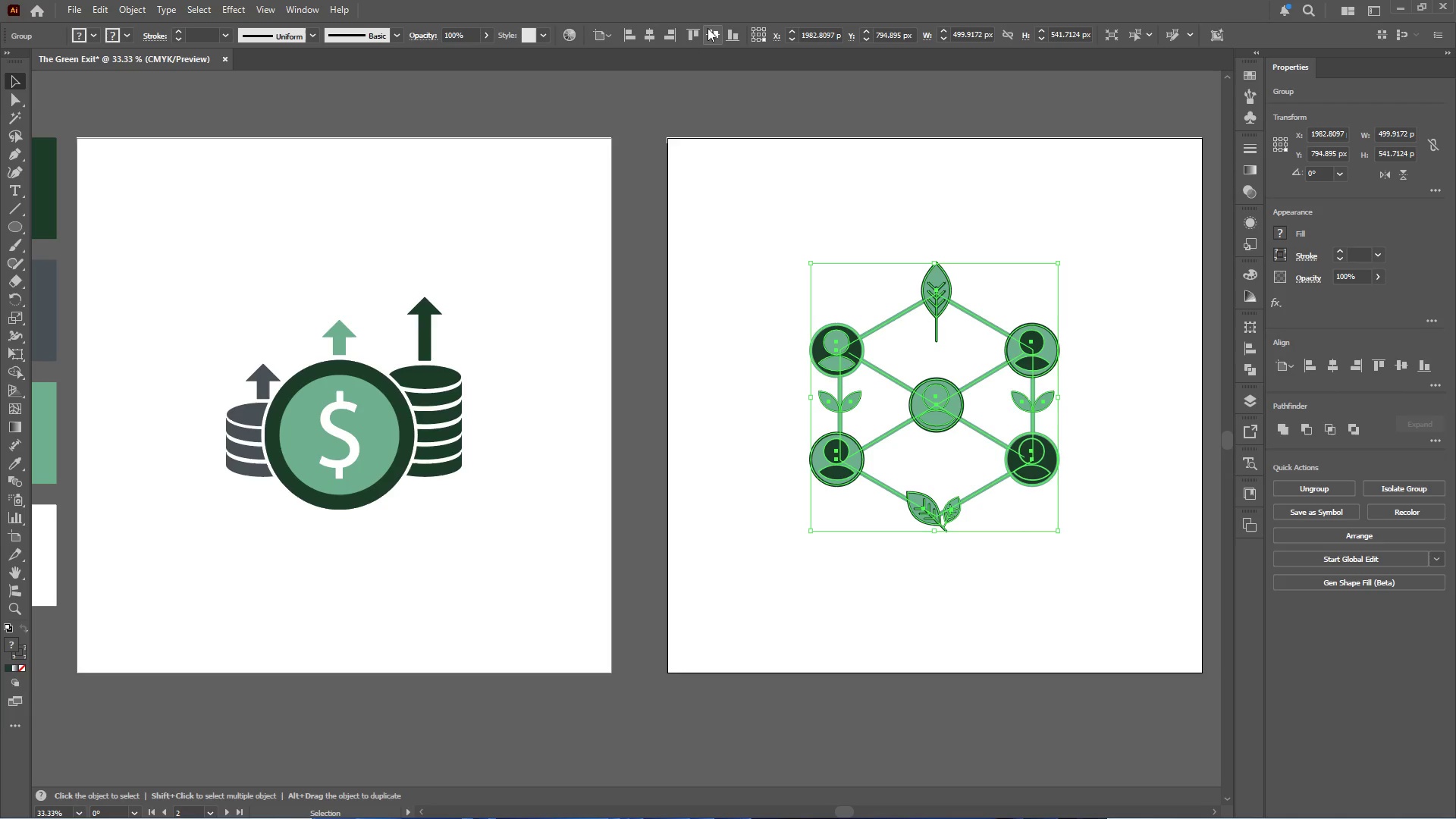 
left_click([710, 28])
 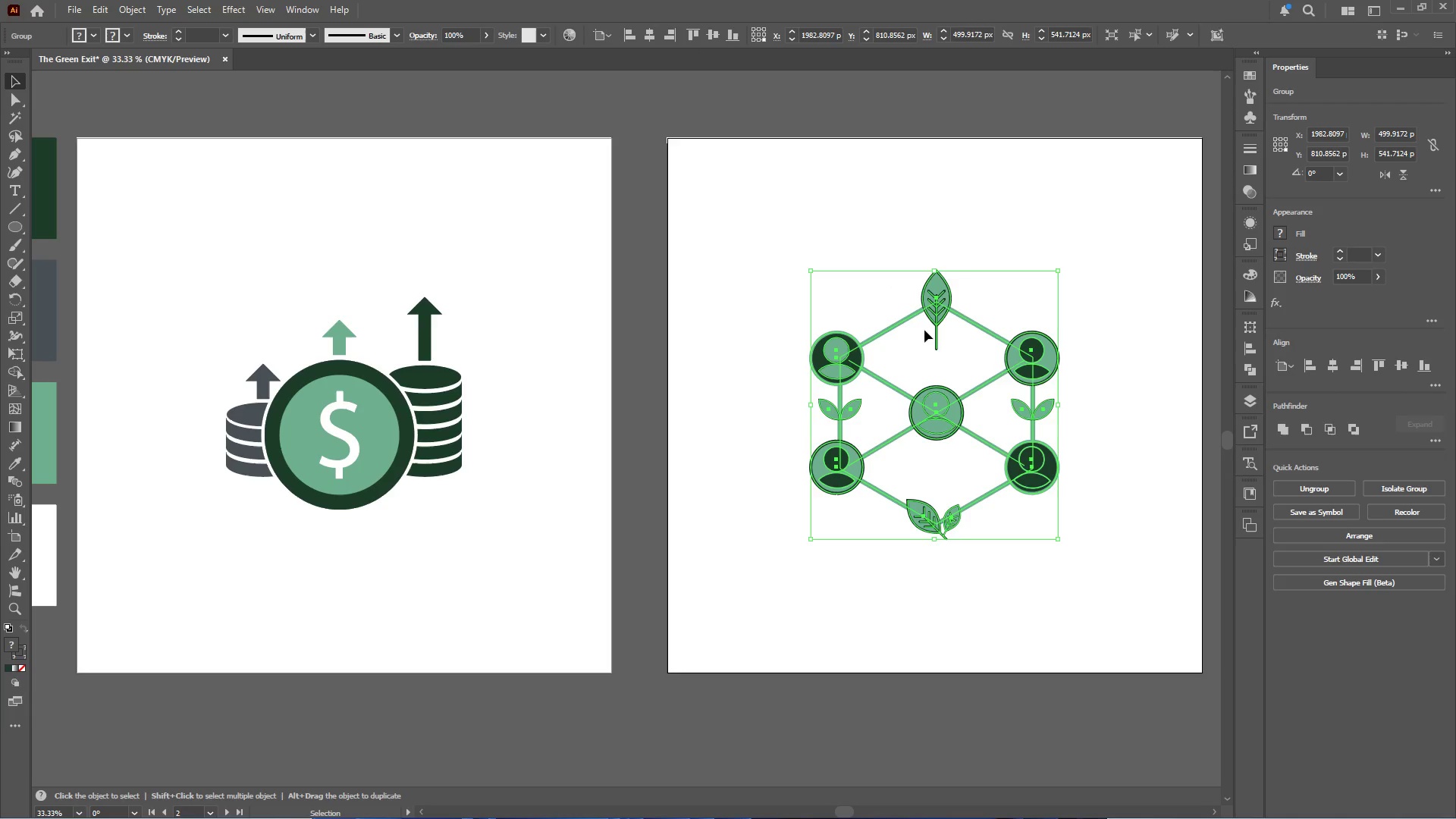 
hold_key(key=AltLeft, duration=2.88)
hold_key(key=ShiftLeft, duration=2.88)
left_click_drag(start_coordinate=[1056, 403], to_coordinate=[1031, 404])
 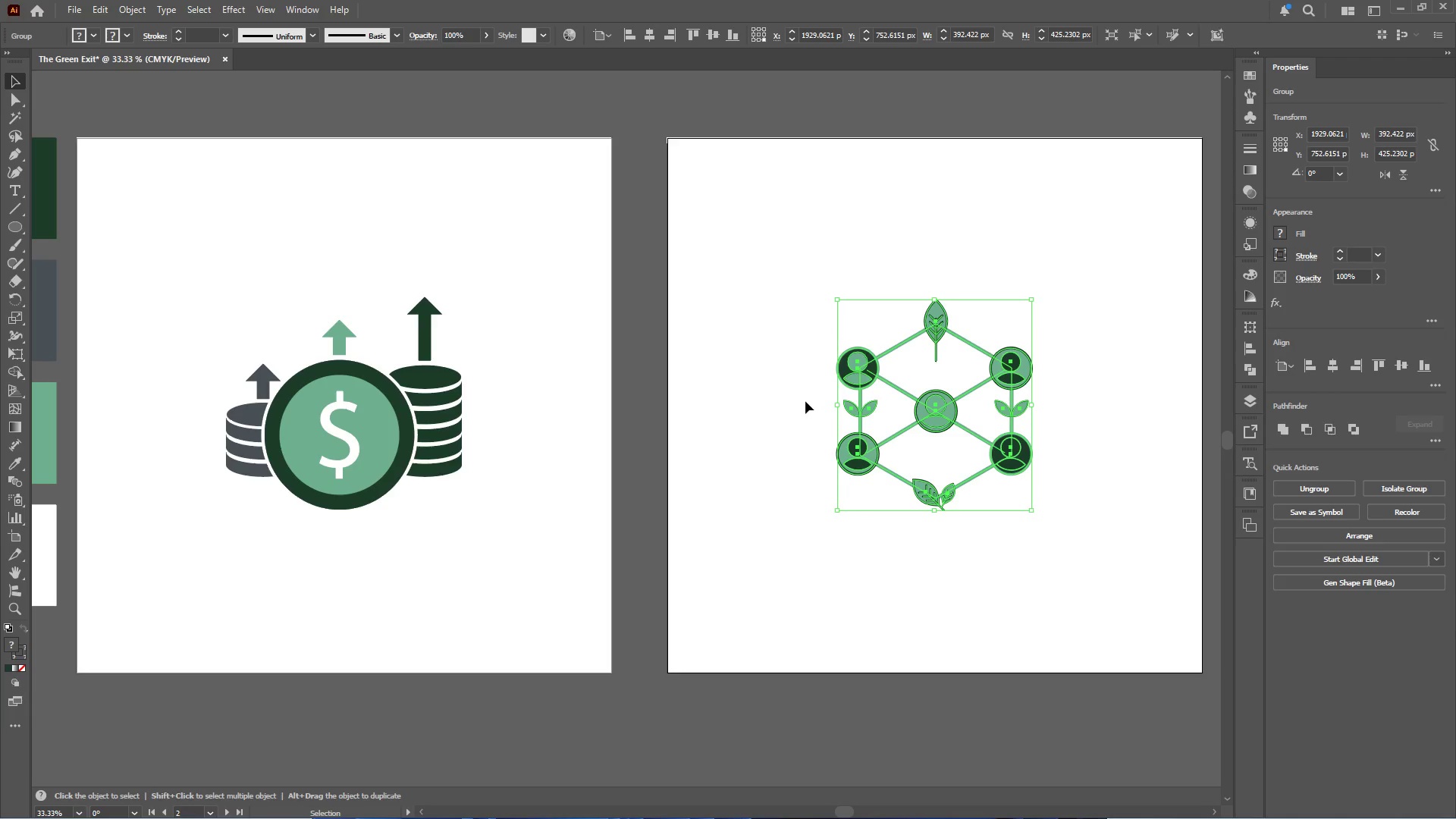 
hold_key(key=AltLeft, duration=0.36)
 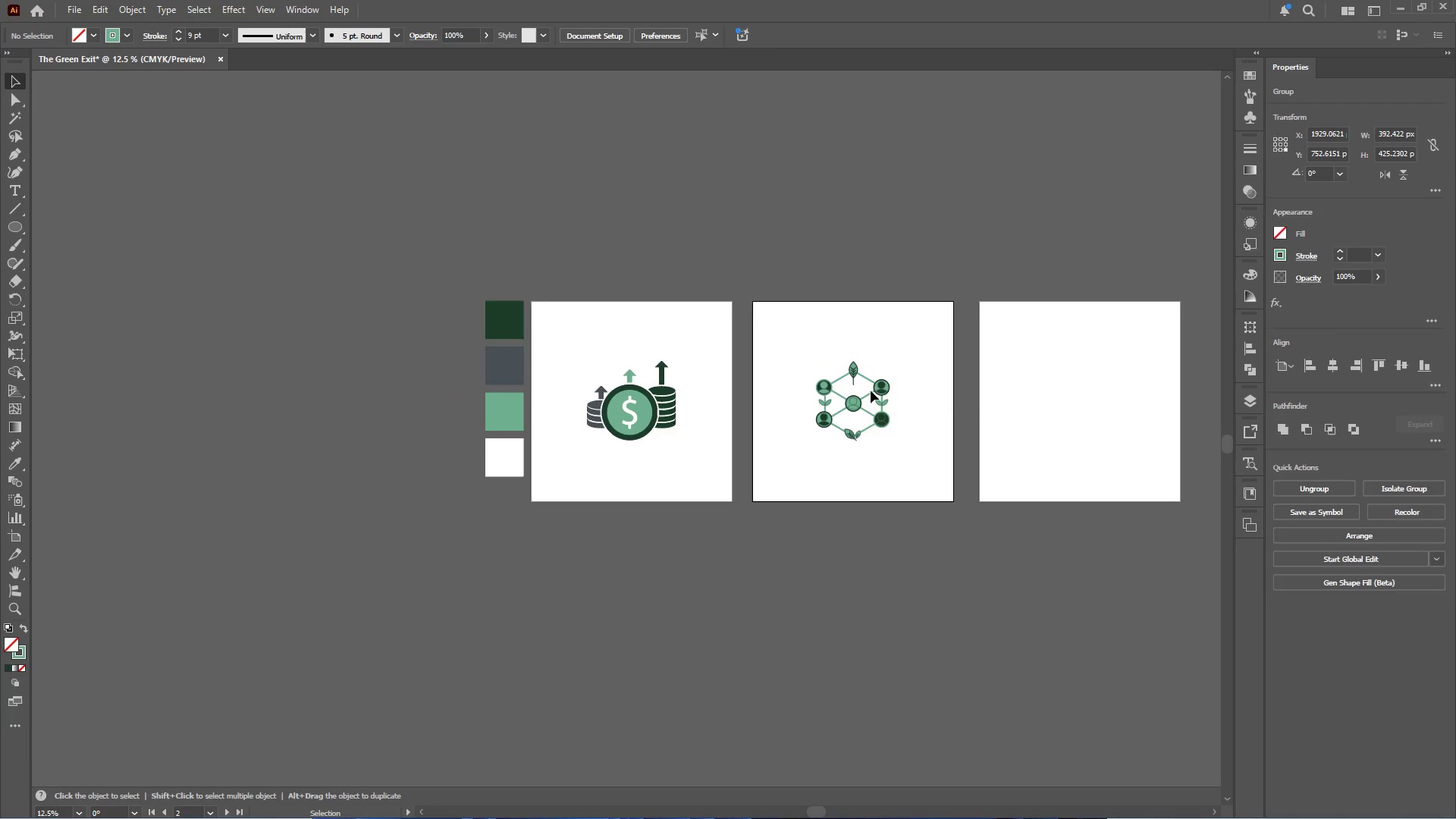 
left_click([801, 369])
 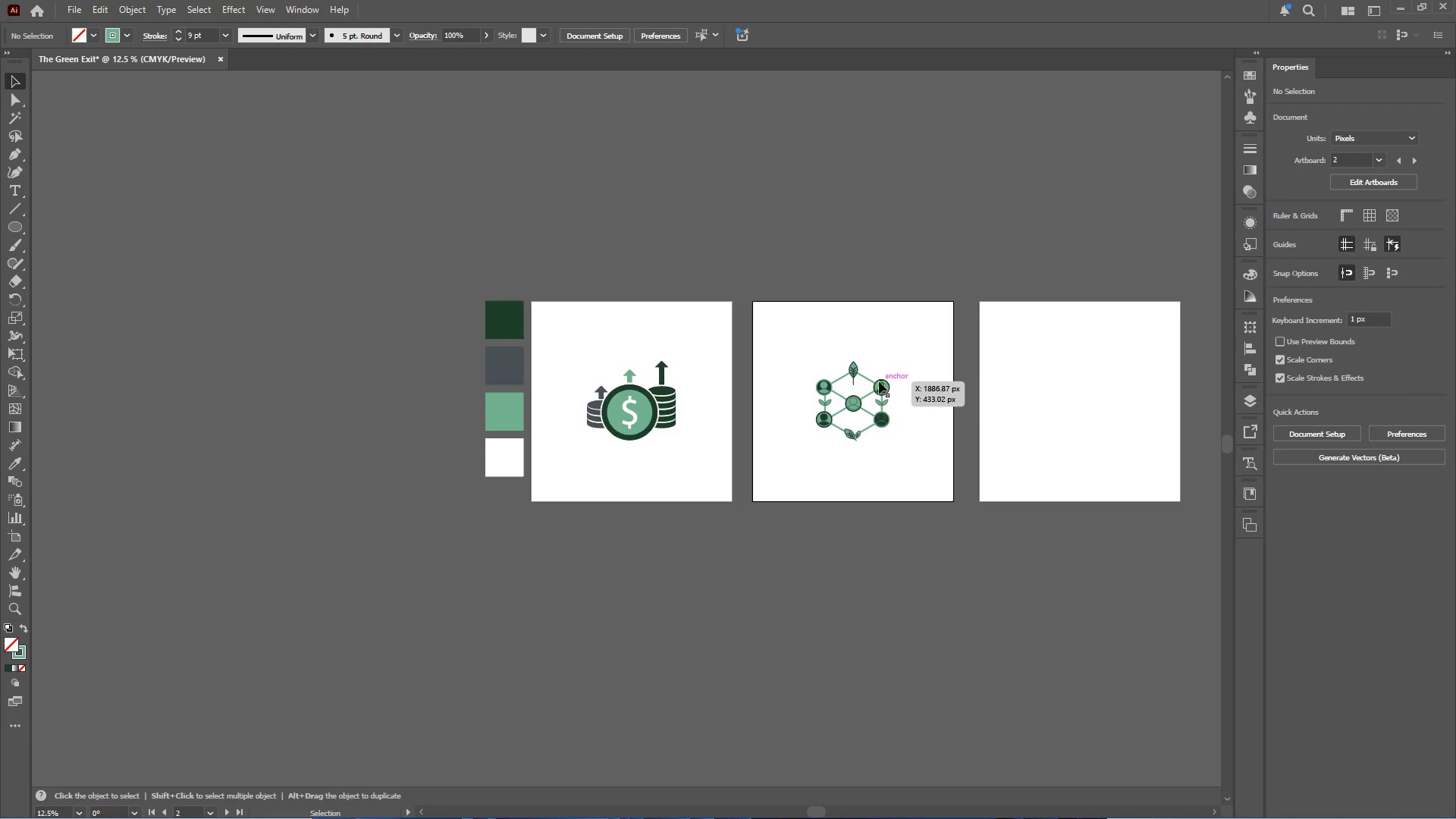 
scroll: coordinate [804, 399], scroll_direction: down, amount: 3.0
 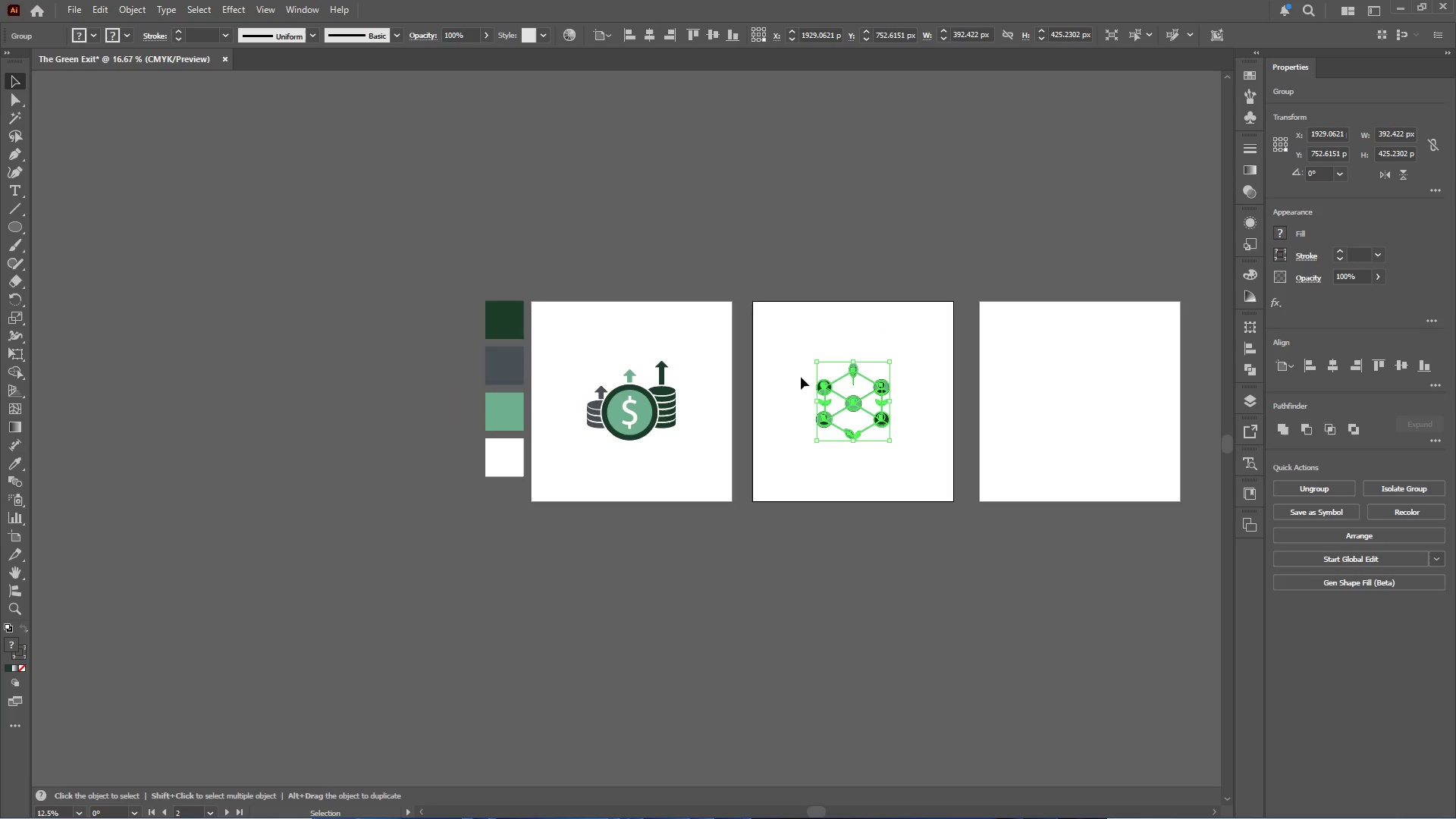 
left_click([878, 381])
 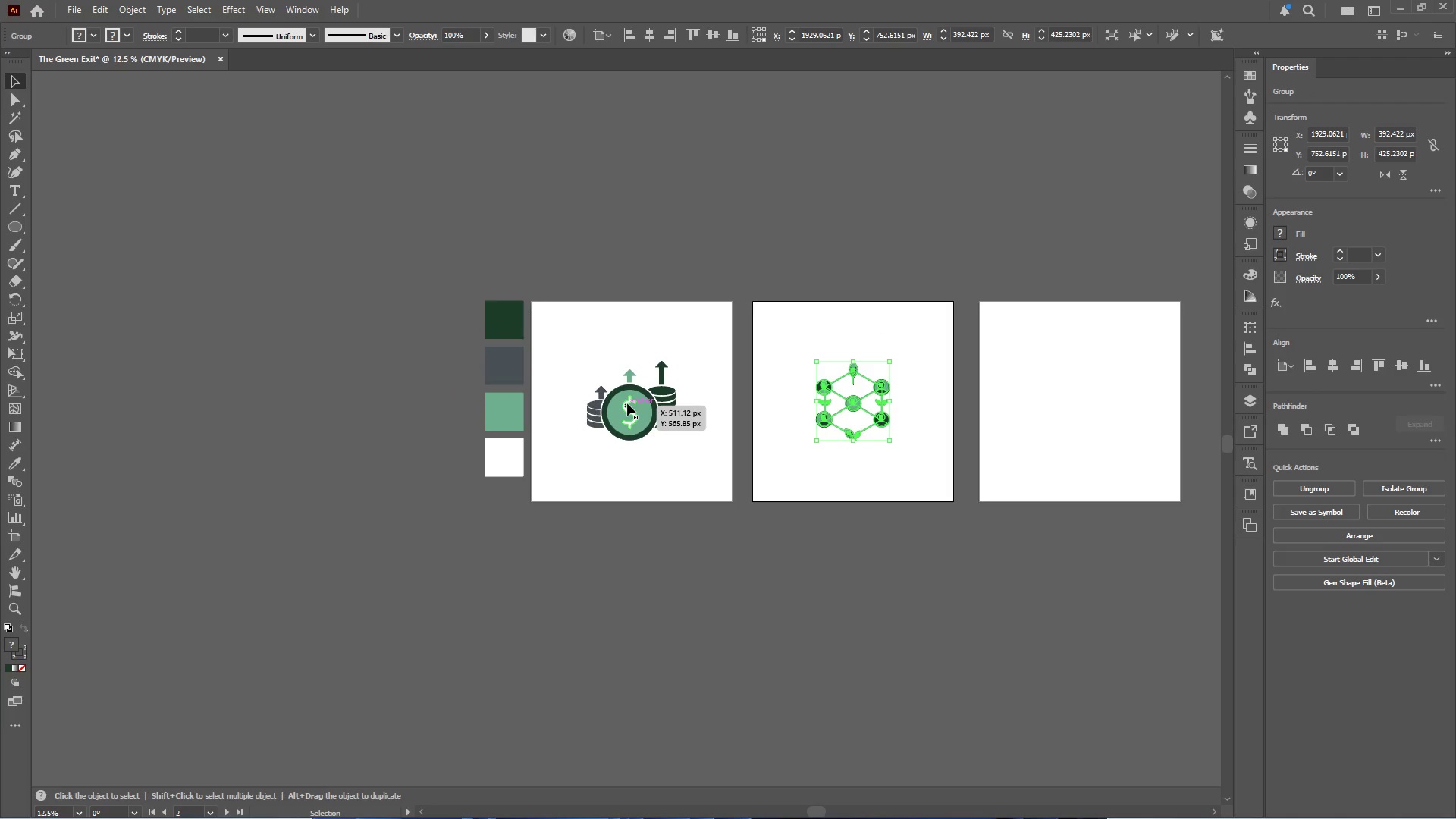 
left_click([627, 403])
 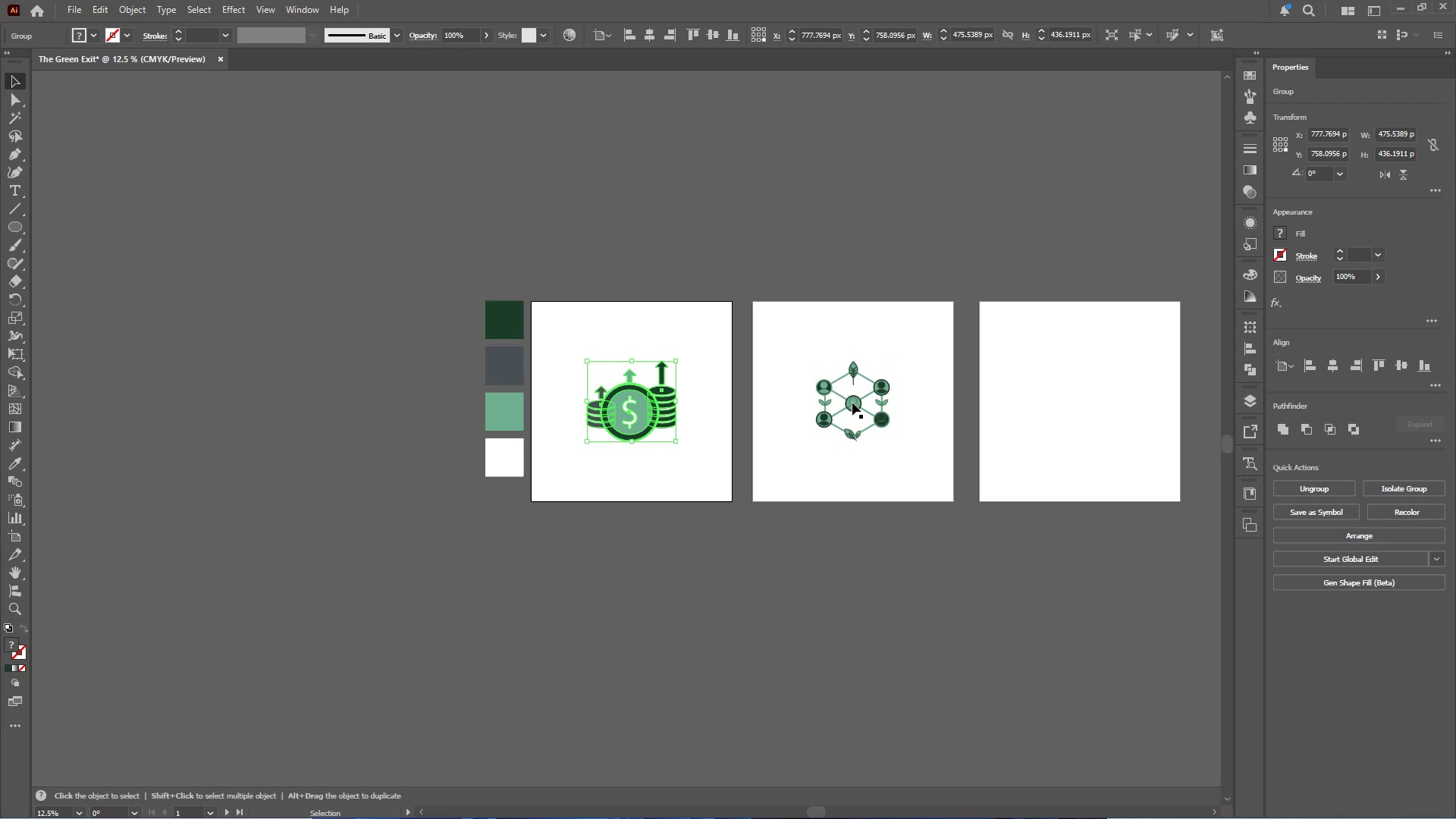 
left_click([925, 419])
 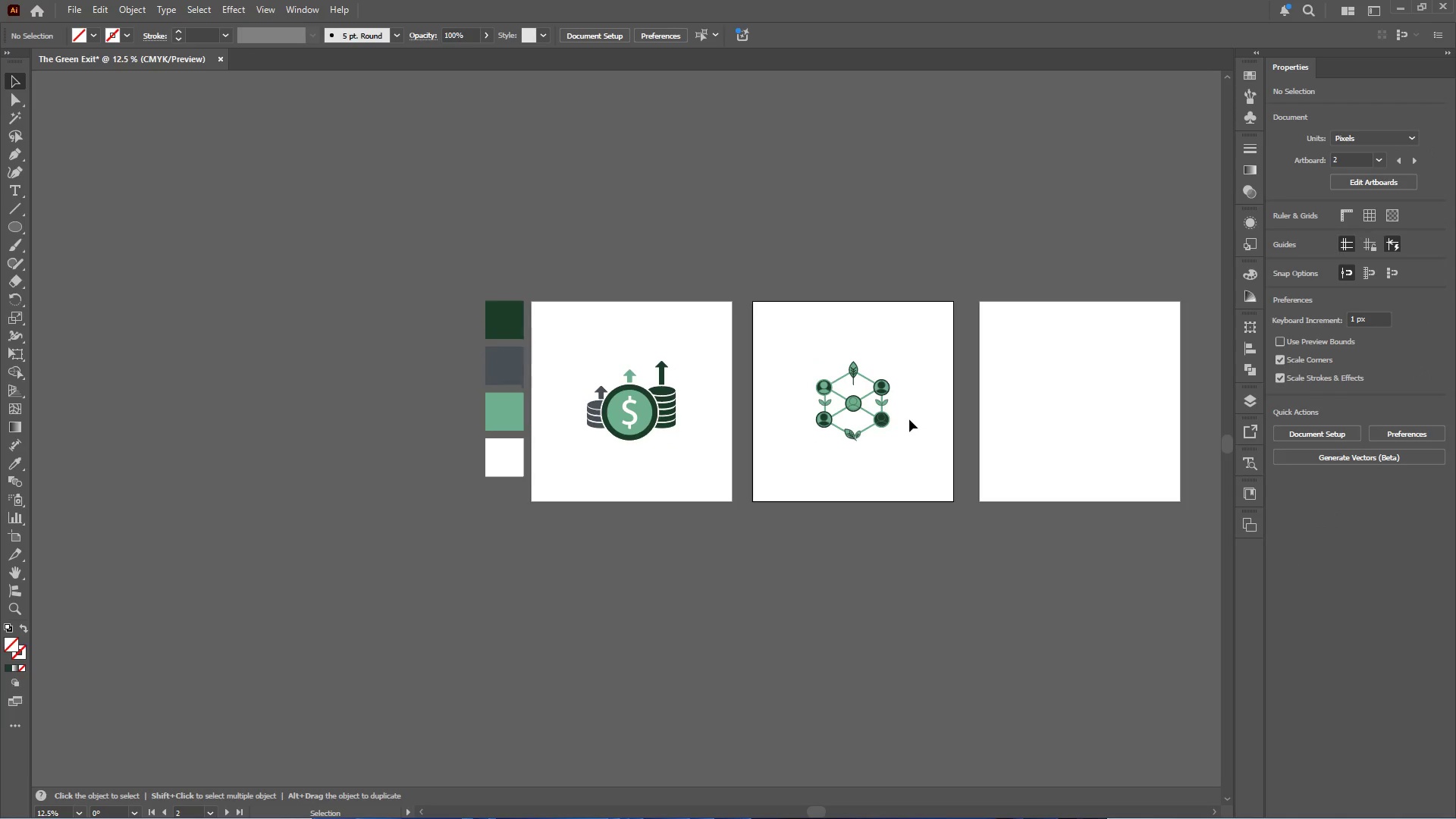 
wait(5.91)
 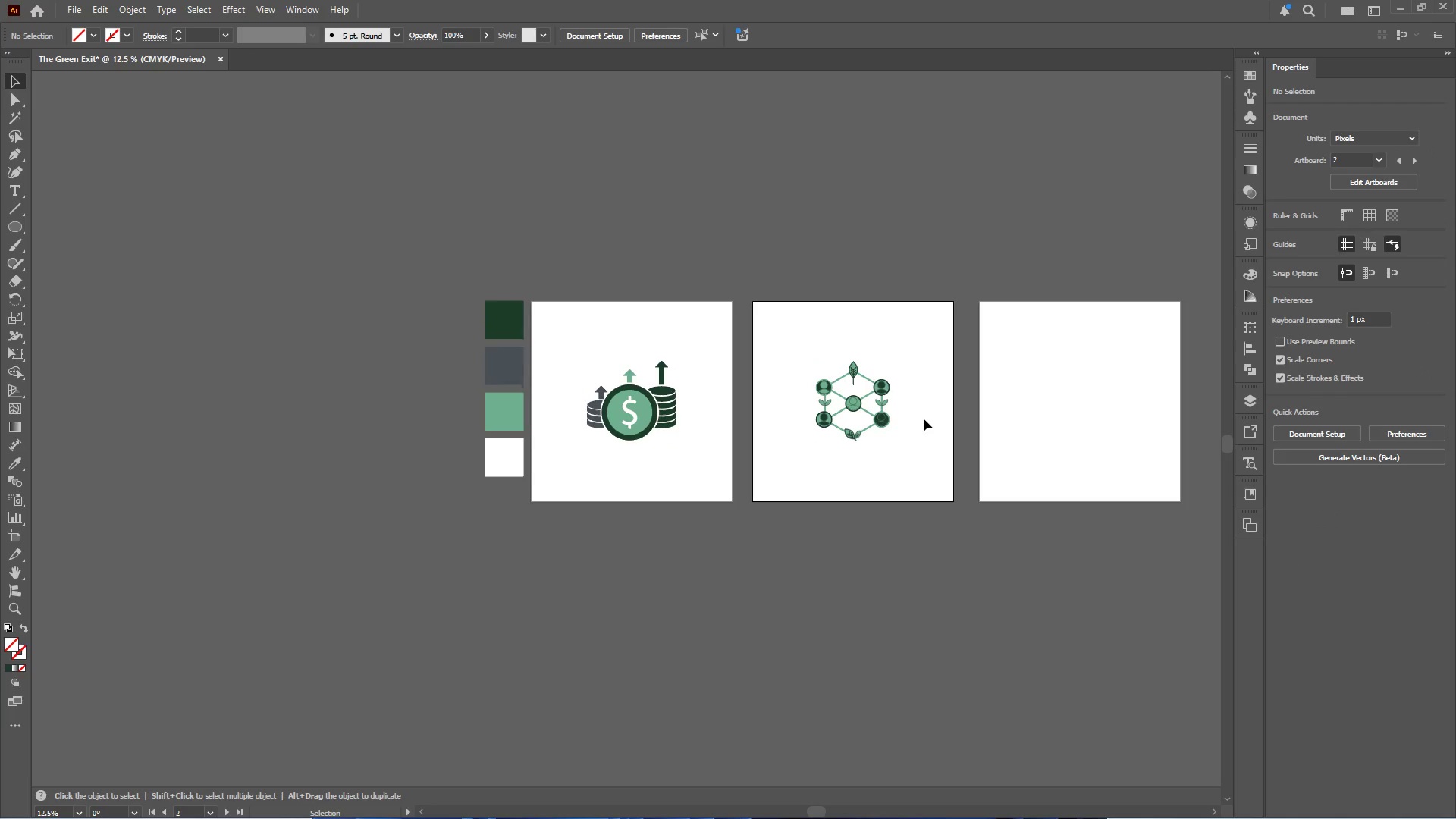 
left_click([635, 410])
 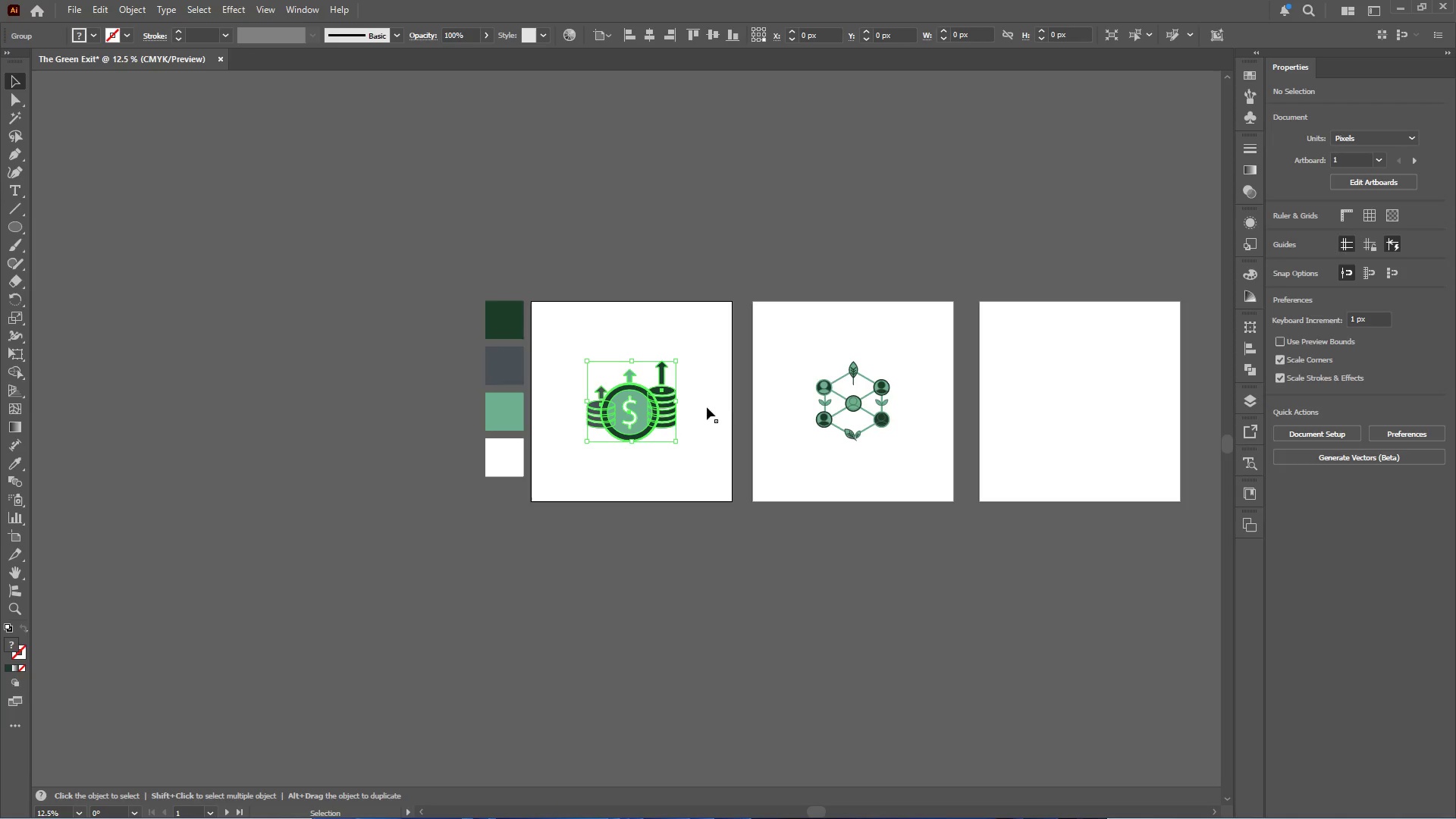 
hold_key(key=ShiftLeft, duration=1.0)
left_click([859, 403])
 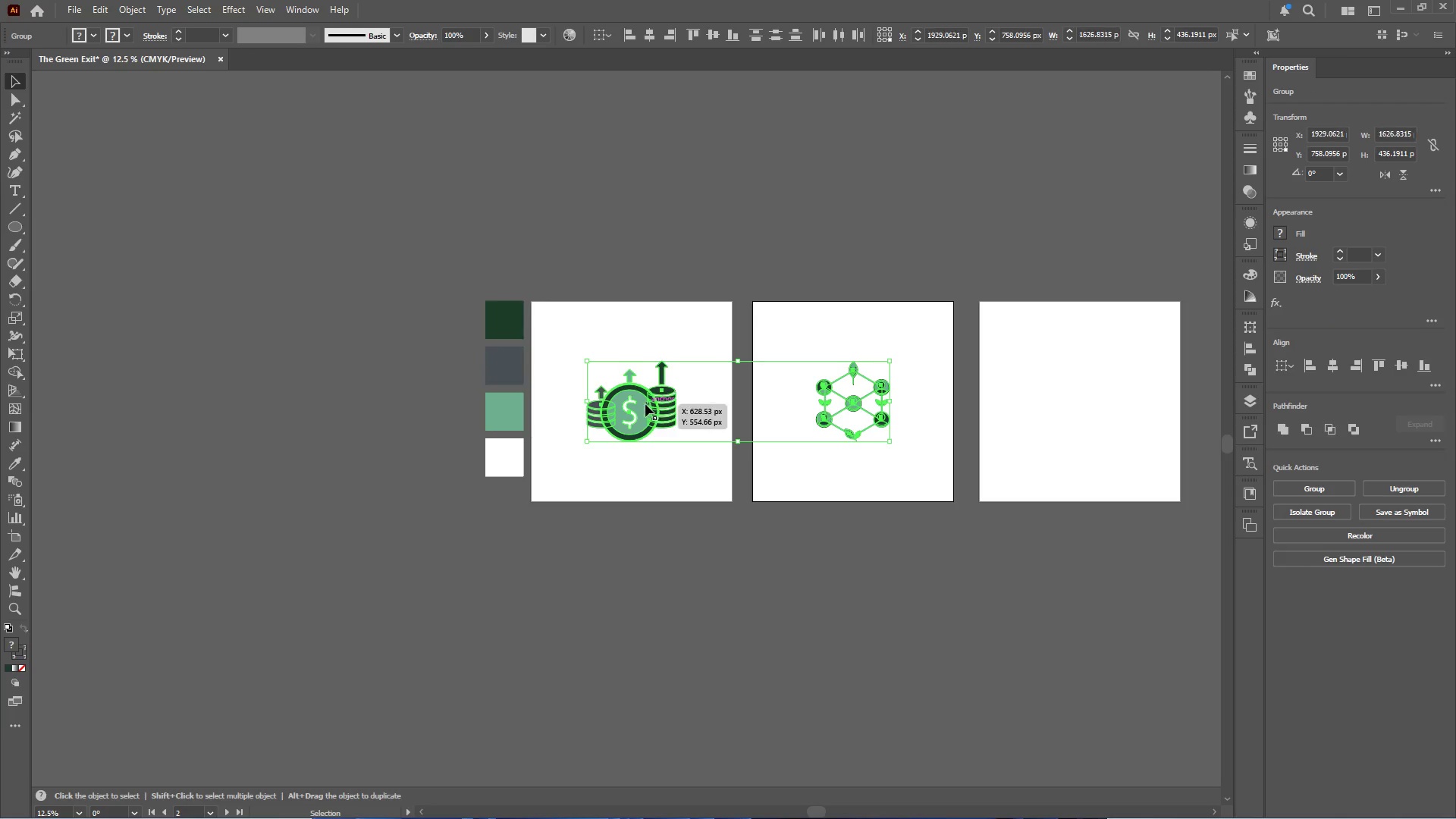 
left_click([645, 404])
 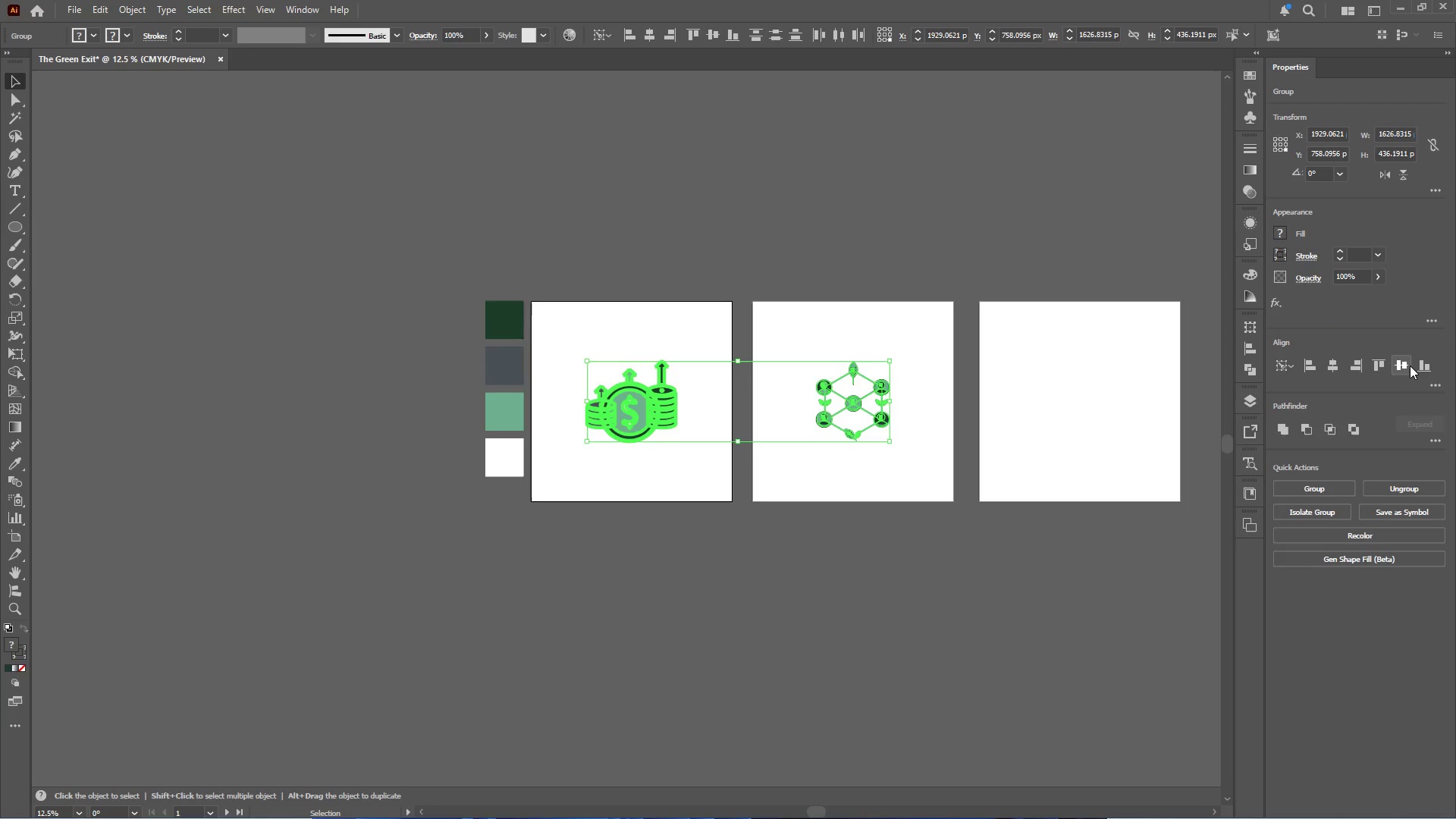 
left_click([1410, 366])
 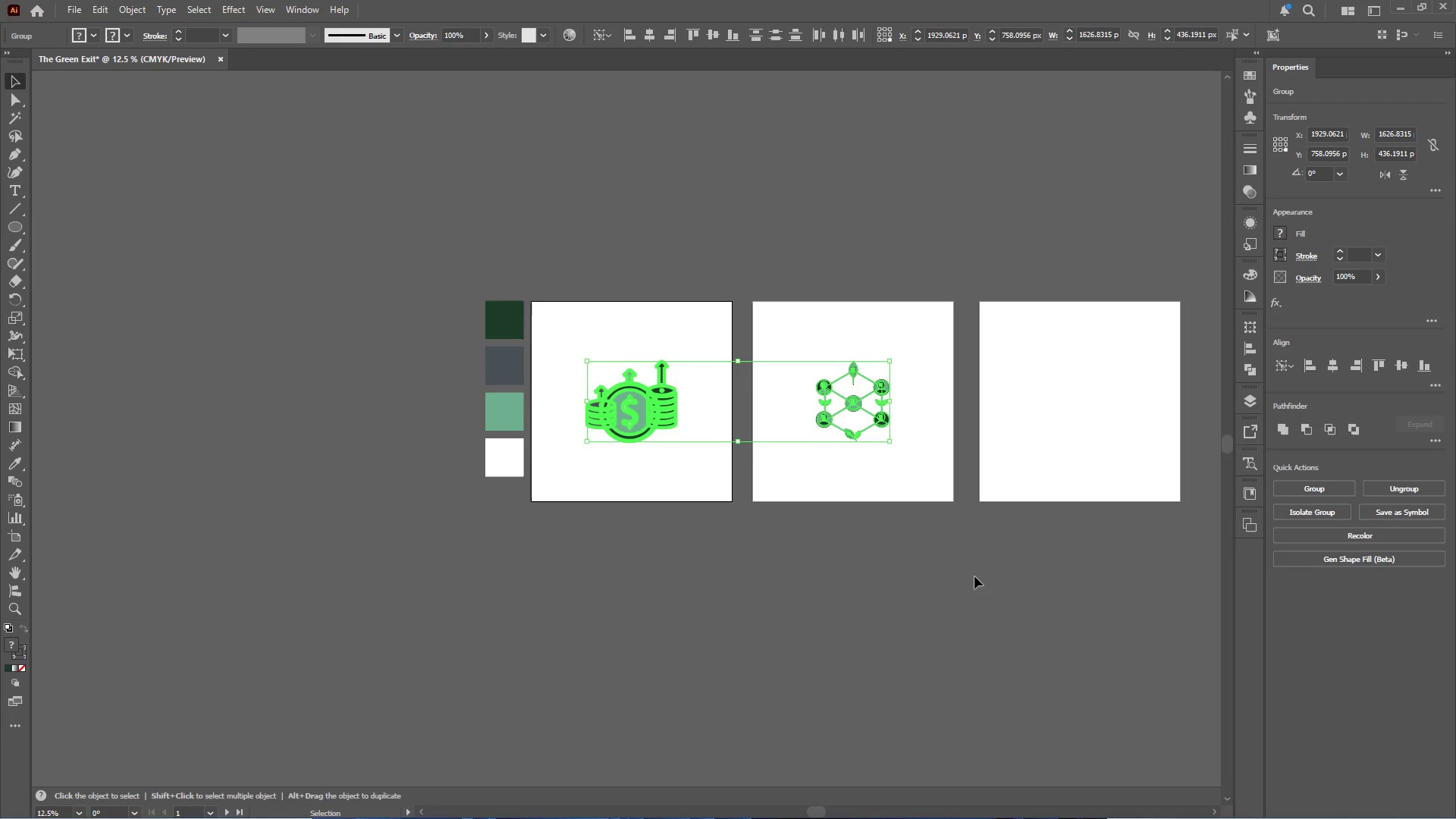 
double_click([873, 563])
 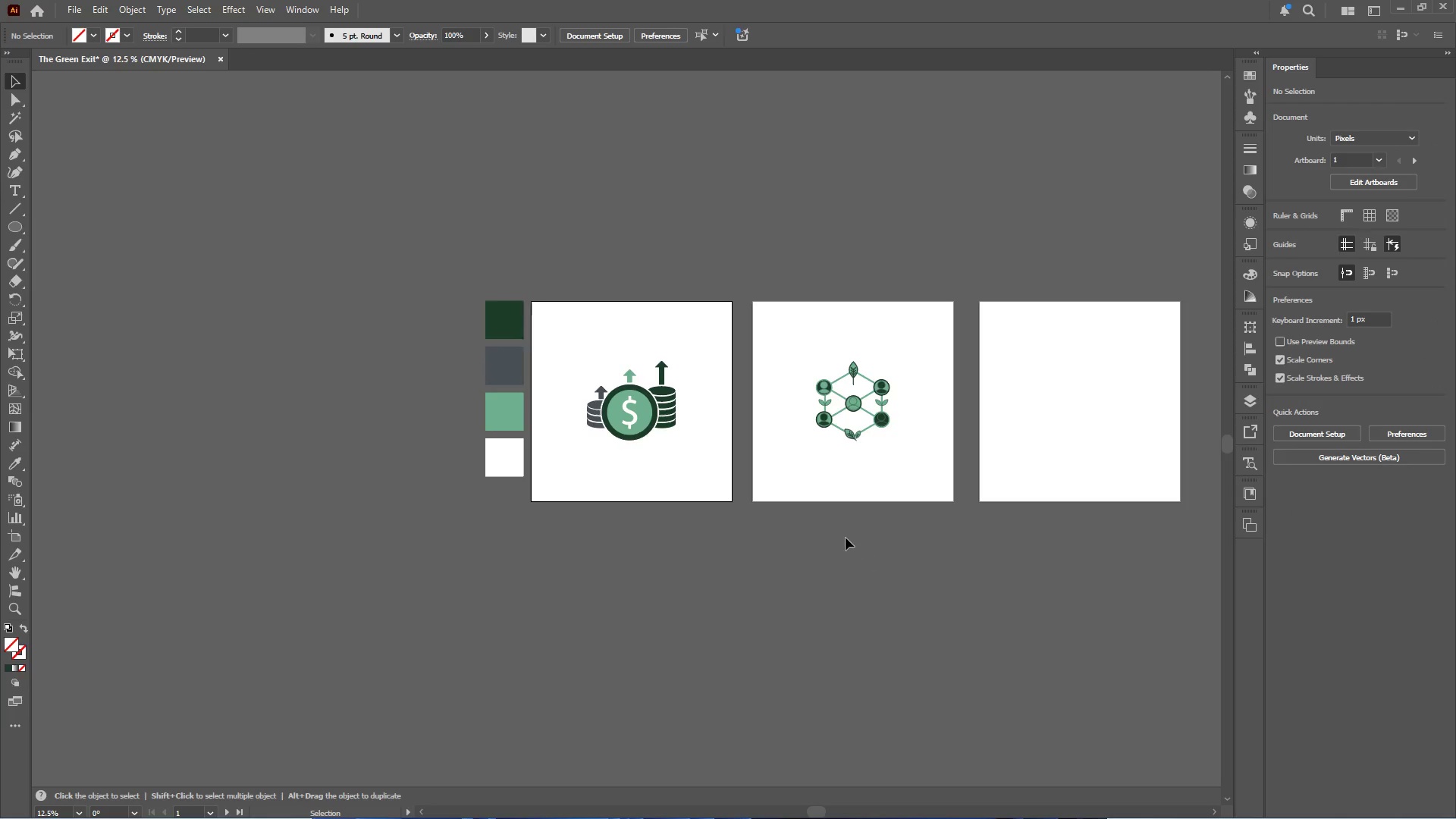 
hold_key(key=AltLeft, duration=0.45)
 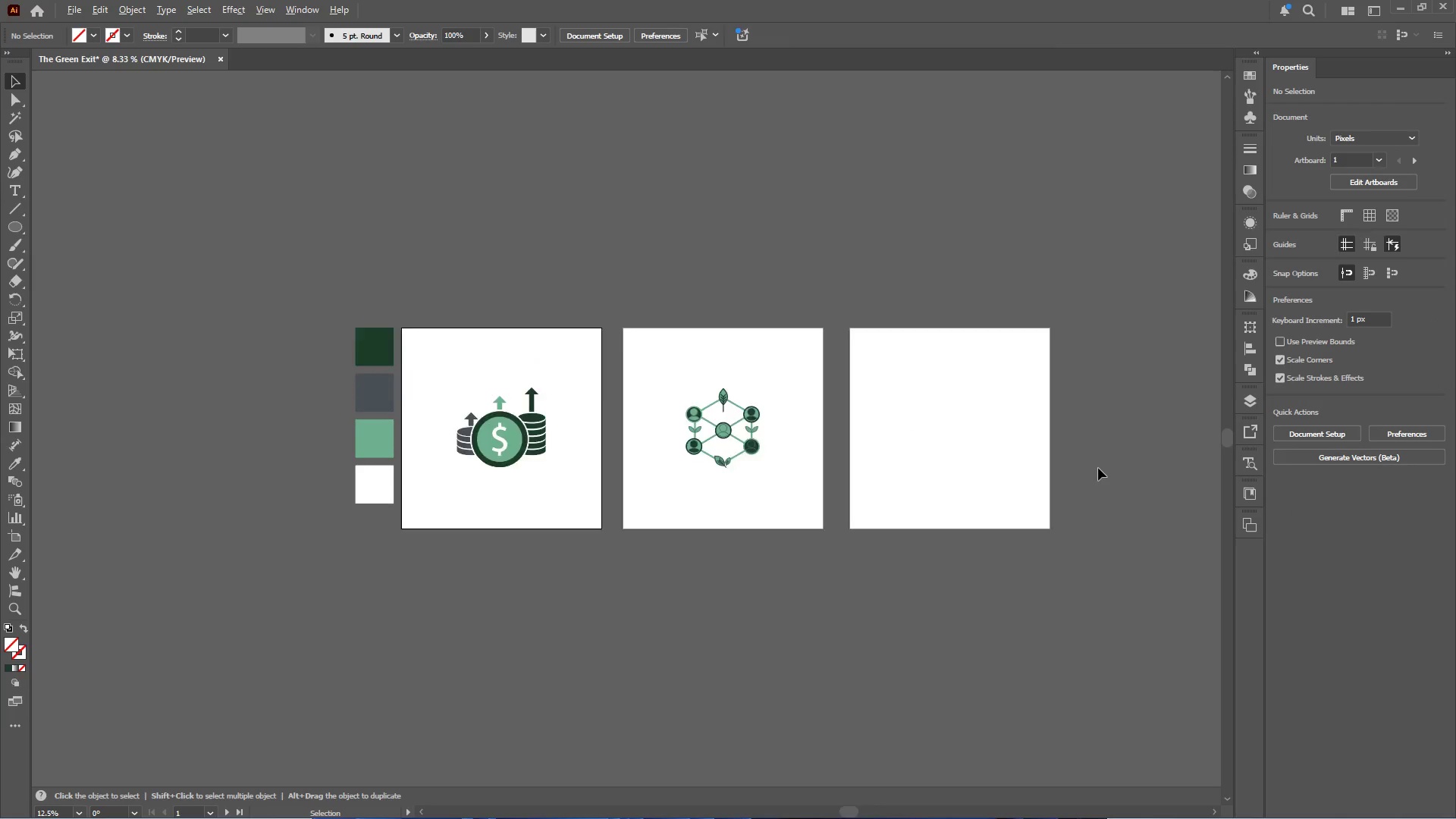 
hold_key(key=AltLeft, duration=0.48)
 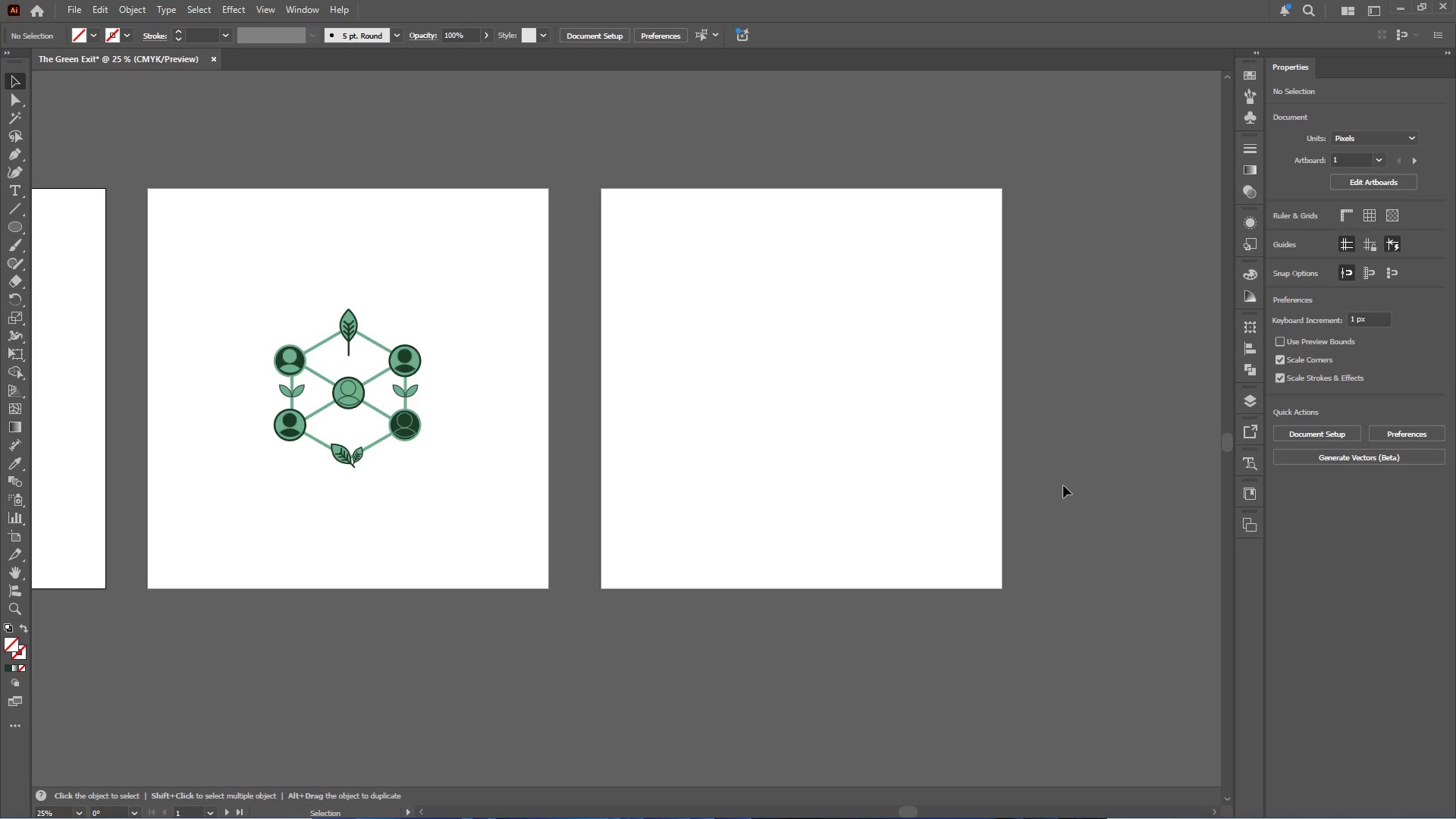 
scroll: coordinate [838, 522], scroll_direction: down, amount: 1.0
 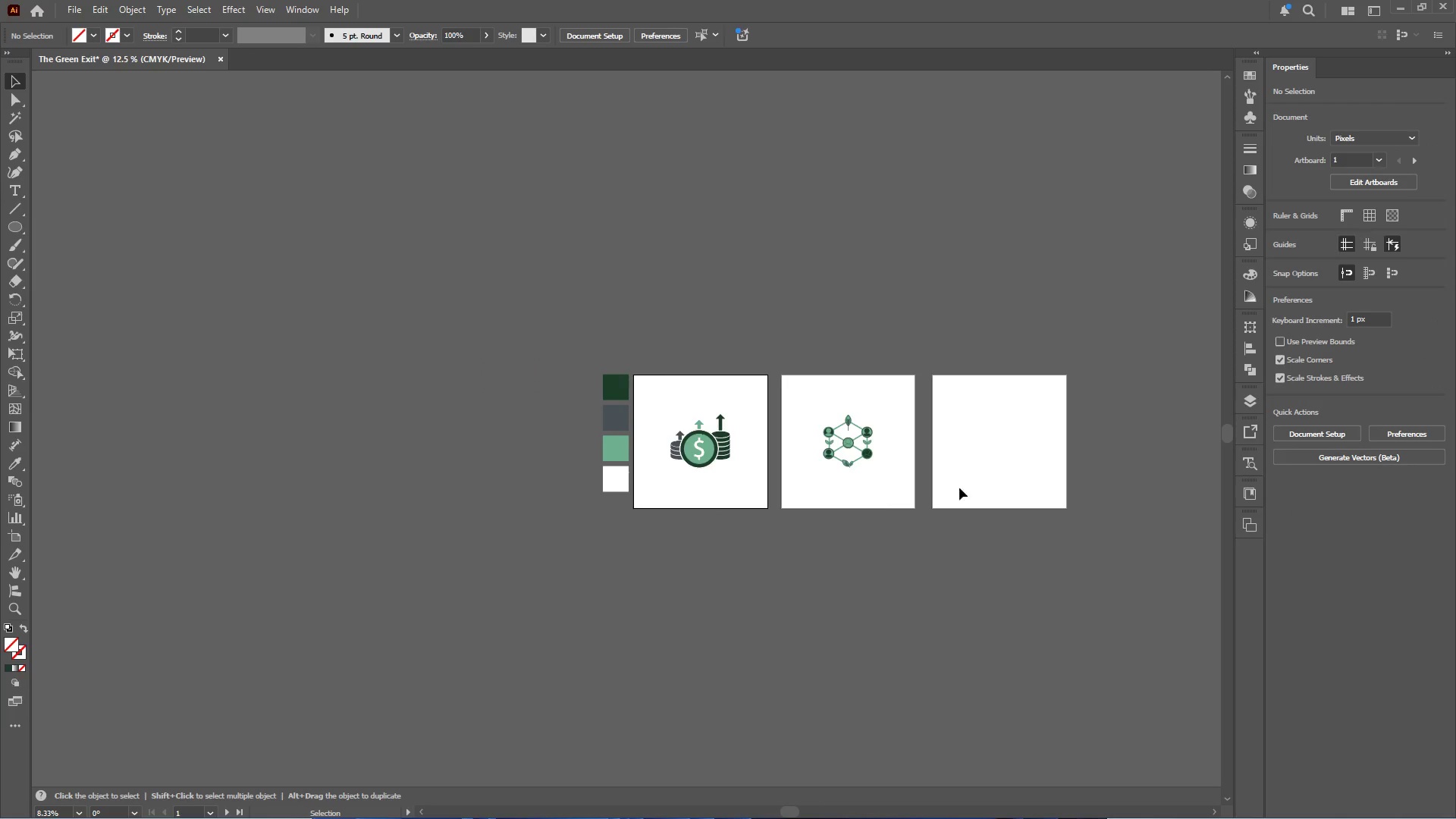 
scroll: coordinate [1098, 468], scroll_direction: up, amount: 3.0
 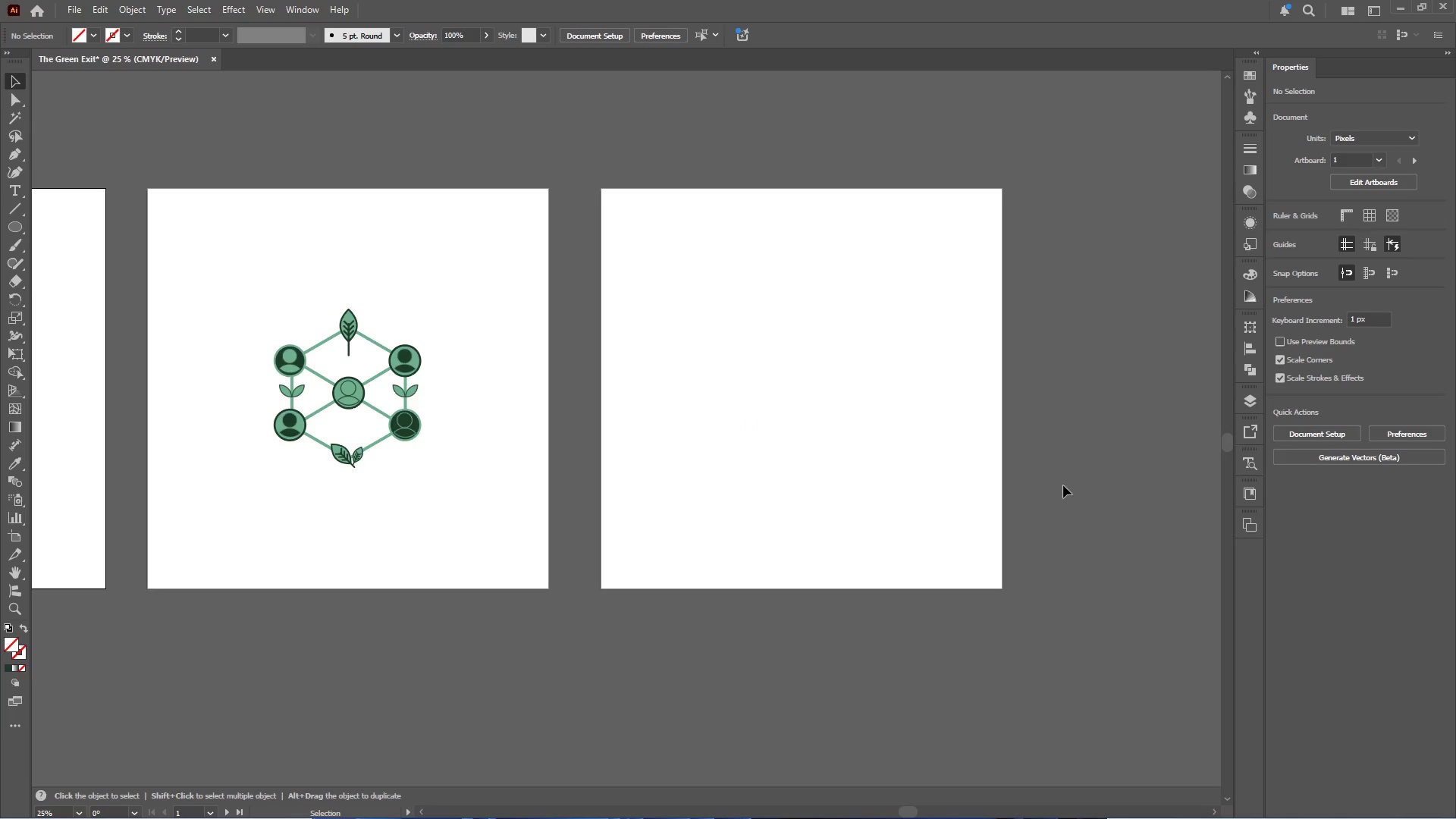 
wait(8.11)
 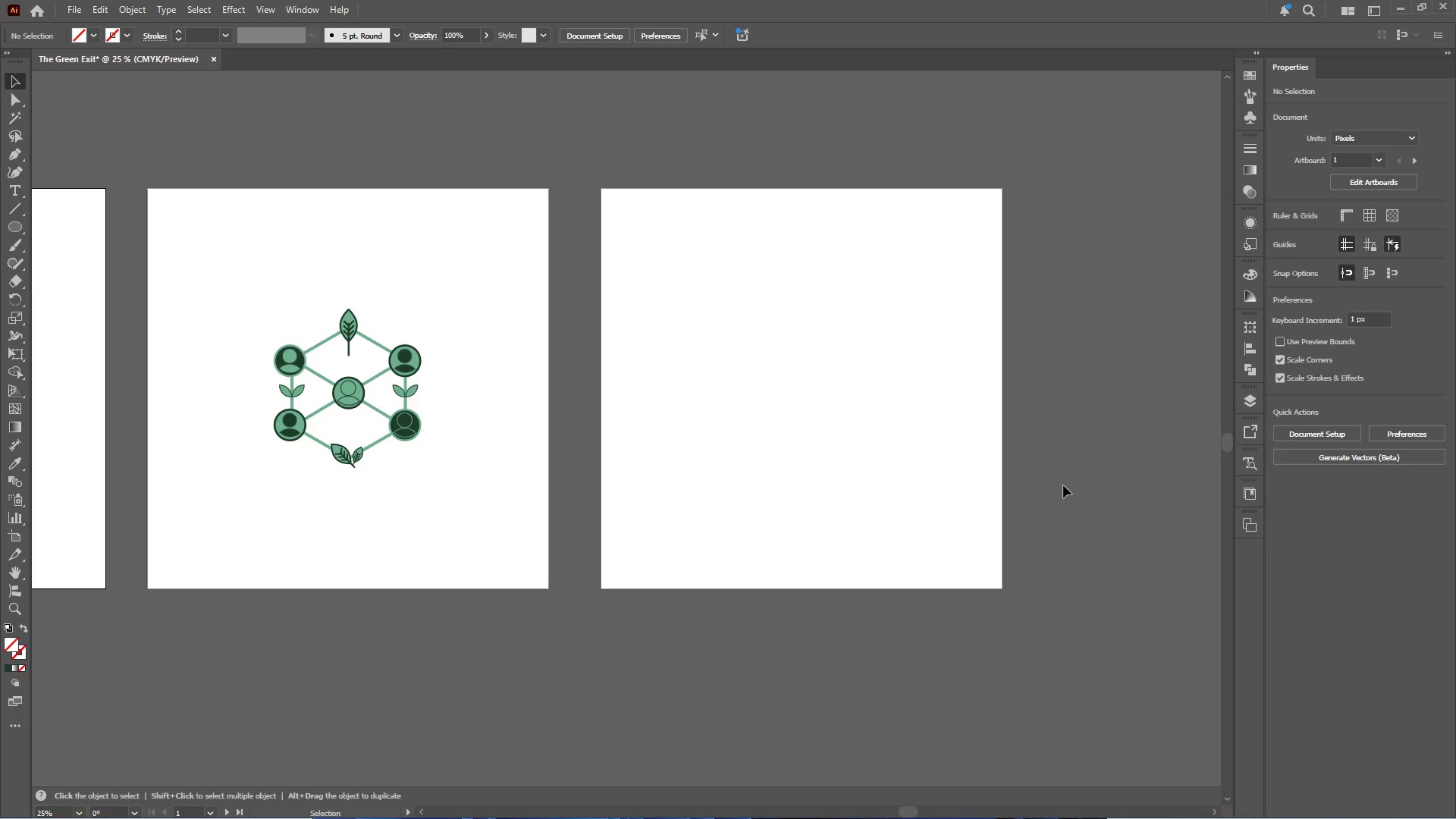 
left_click([22, 228])
 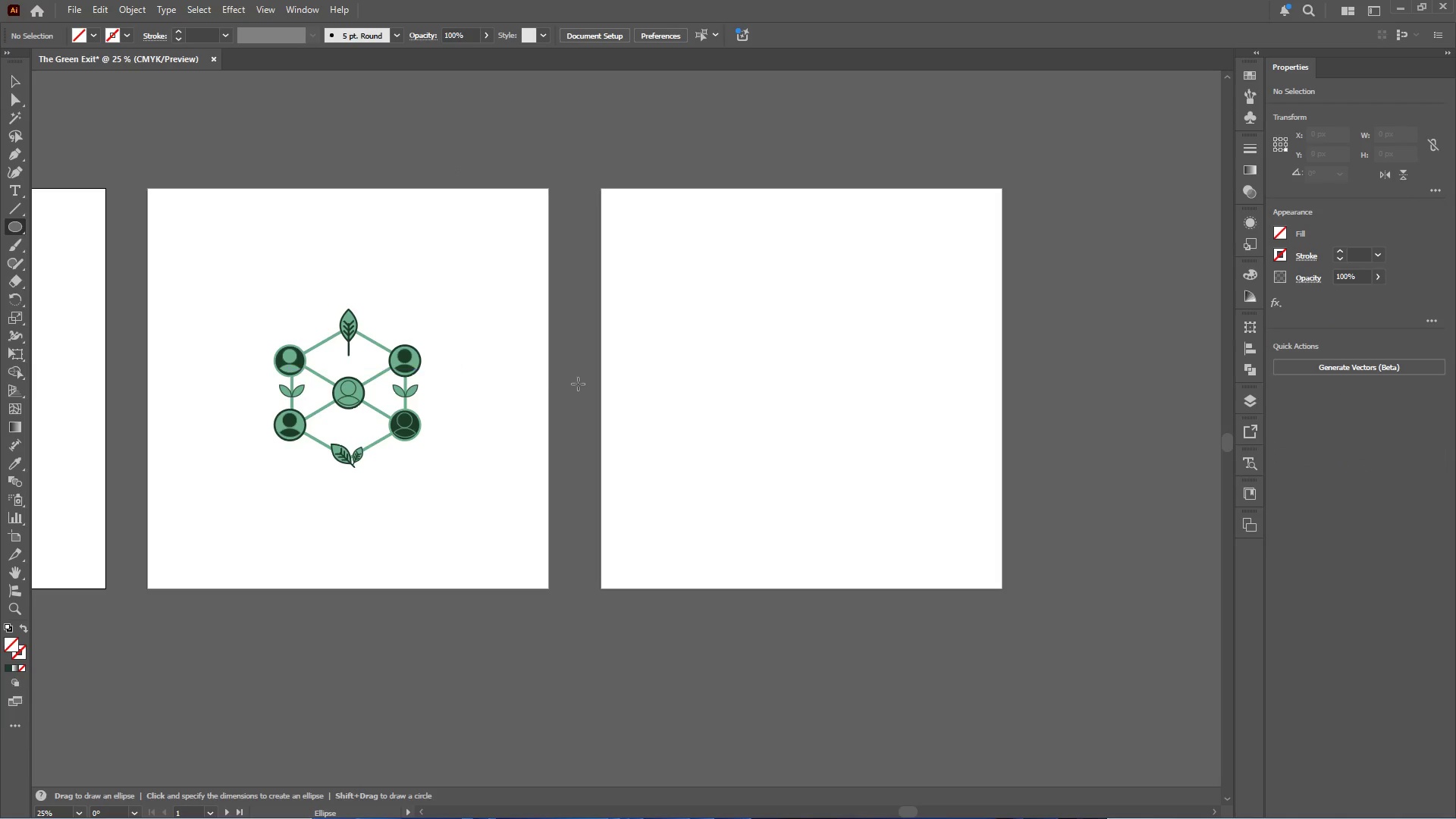 
hold_key(key=AltLeft, duration=0.39)
 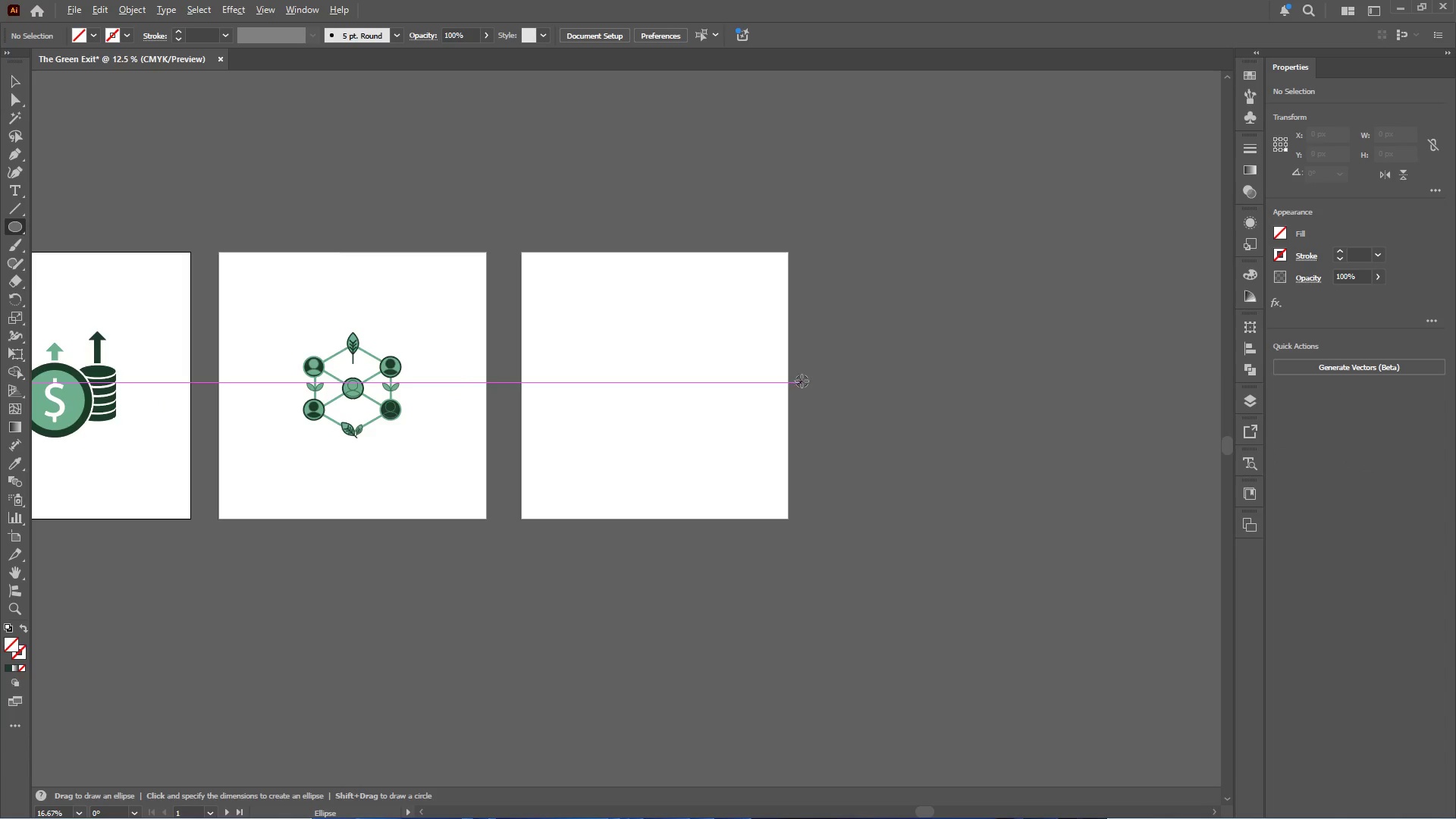 
key(Alt+AltLeft)
 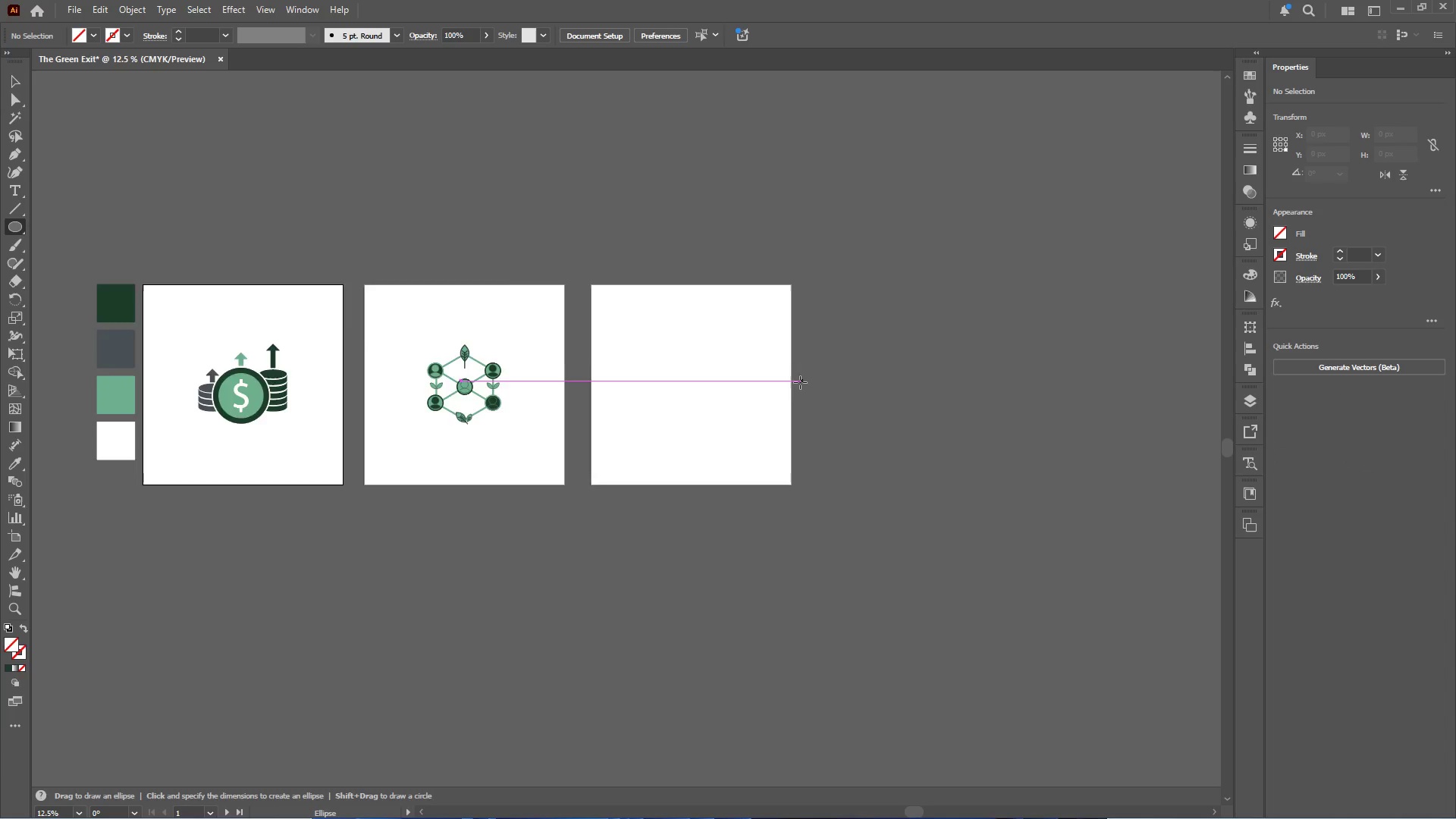 
scroll: coordinate [581, 381], scroll_direction: down, amount: 2.0
 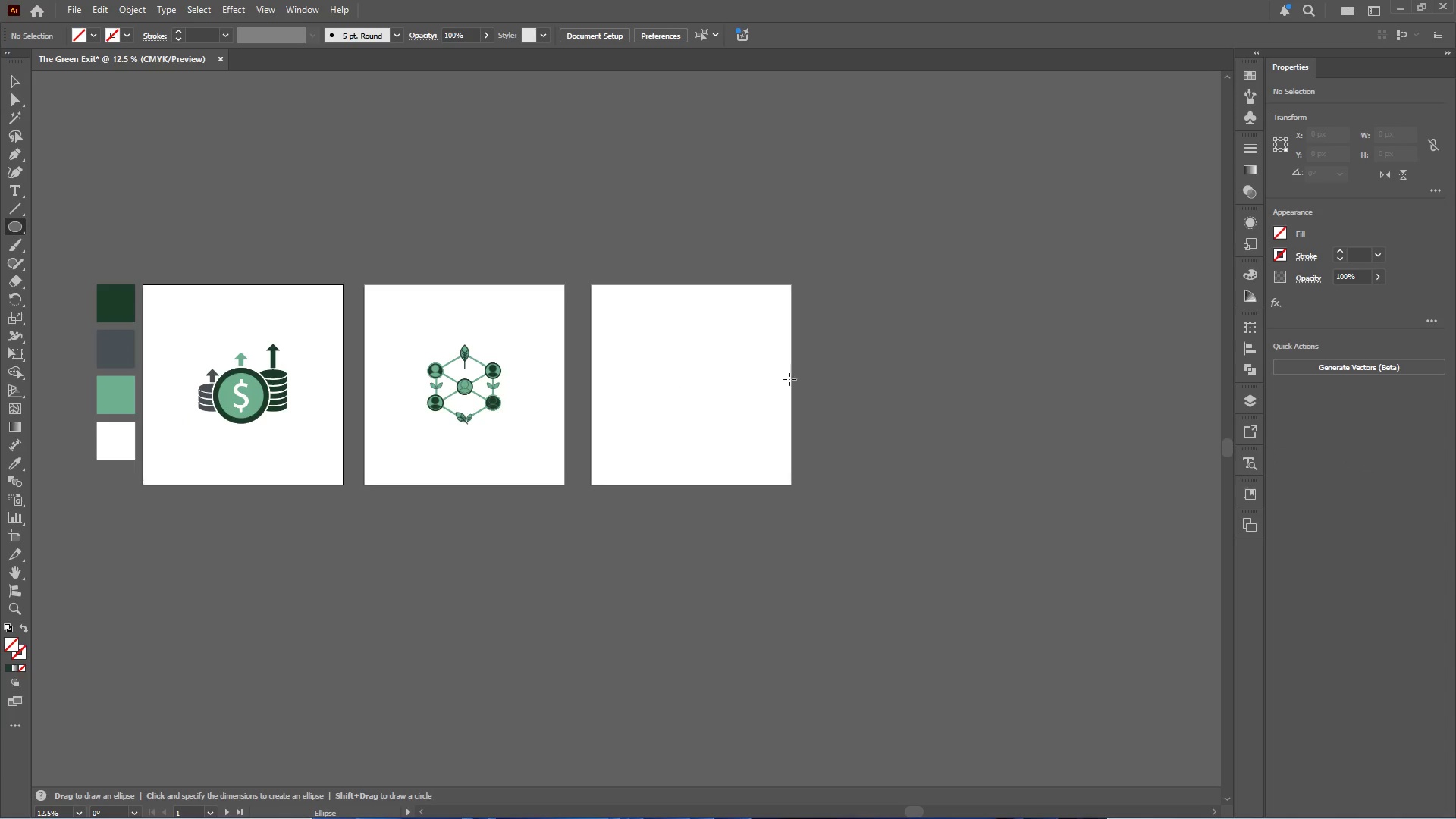 
scroll: coordinate [800, 382], scroll_direction: up, amount: 1.0
 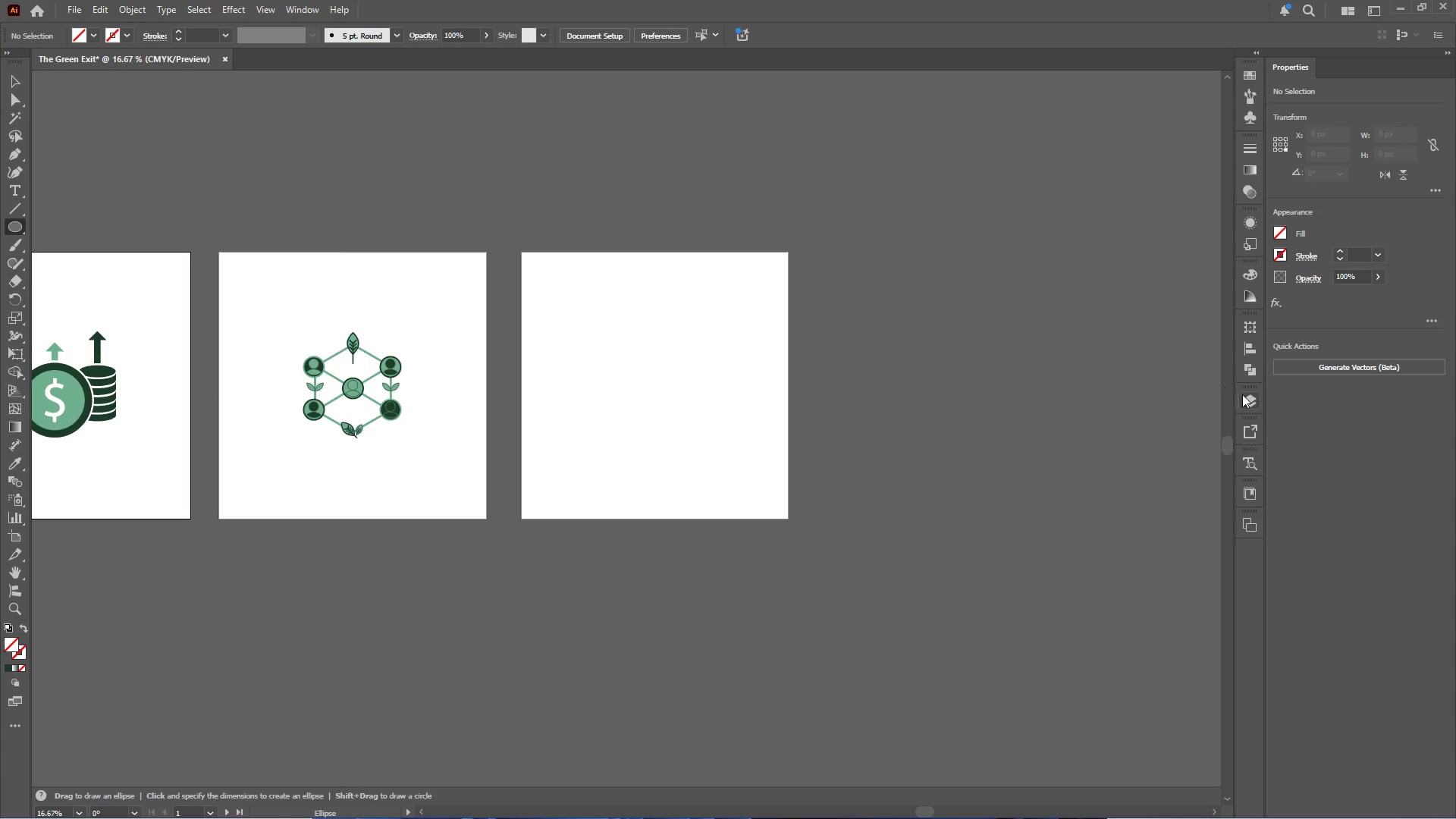 
left_click([1246, 397])
 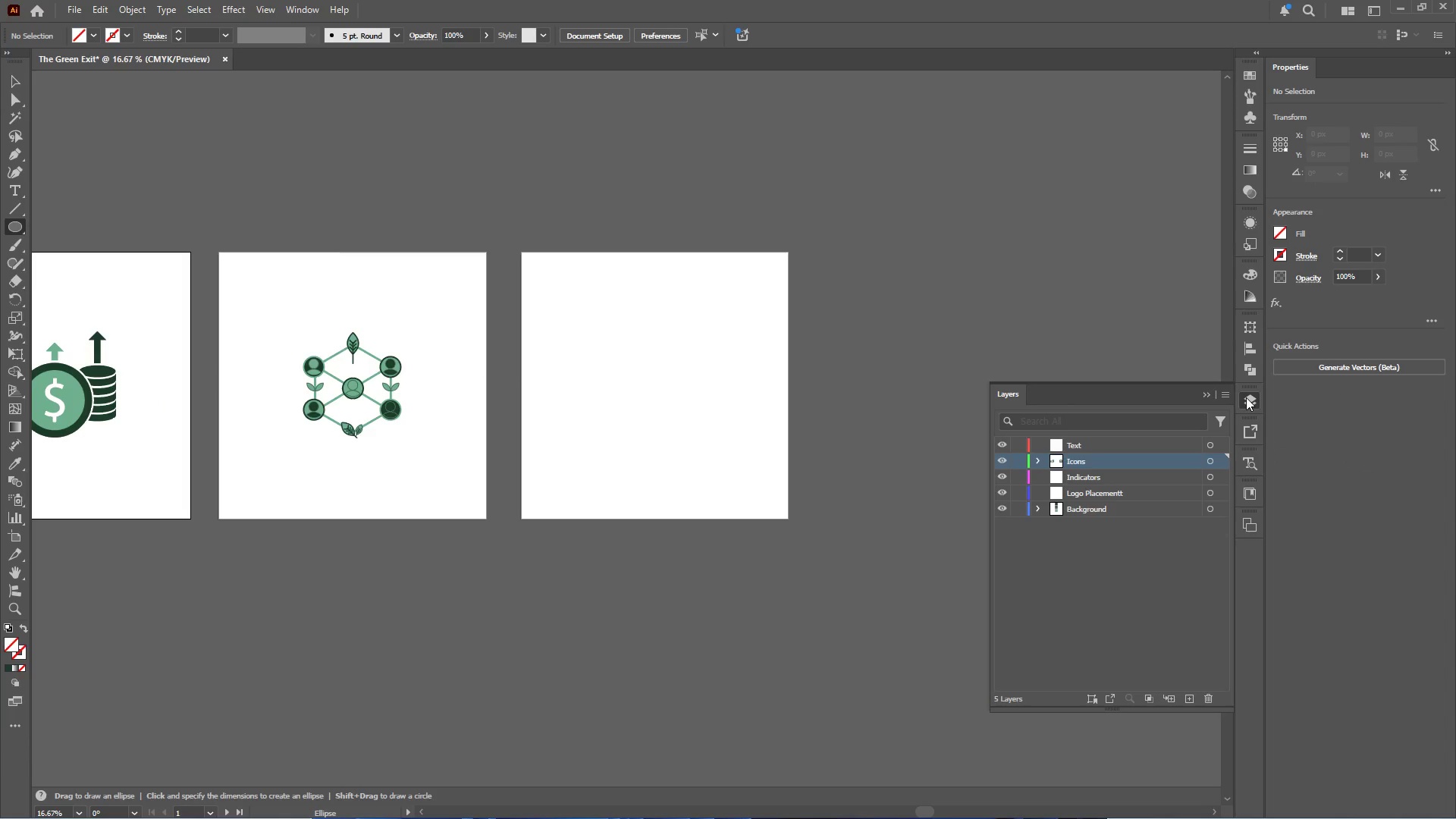 
left_click([1246, 397])
 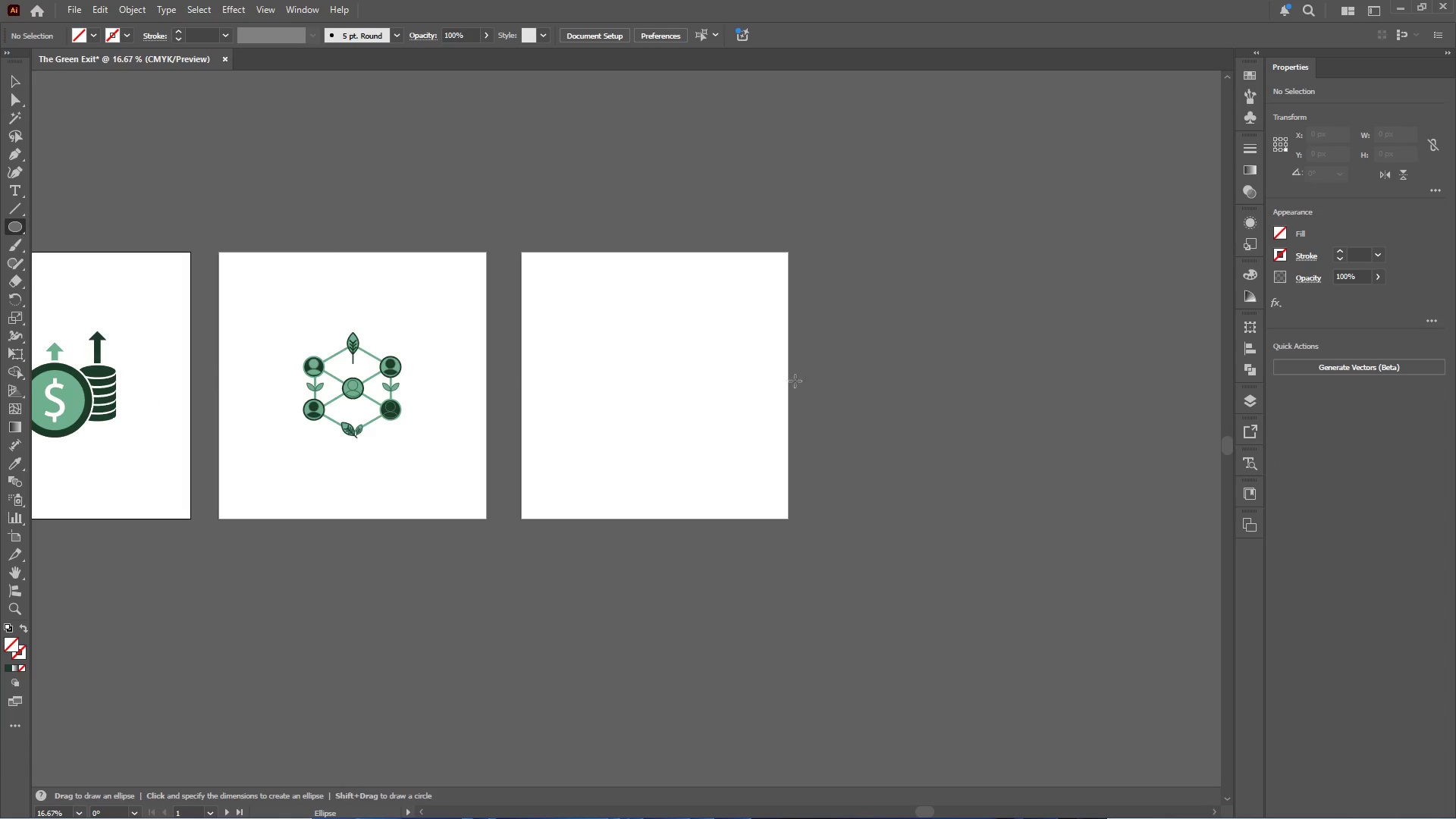 
hold_key(key=AltLeft, duration=0.34)
scroll: coordinate [682, 394], scroll_direction: up, amount: 2.0
 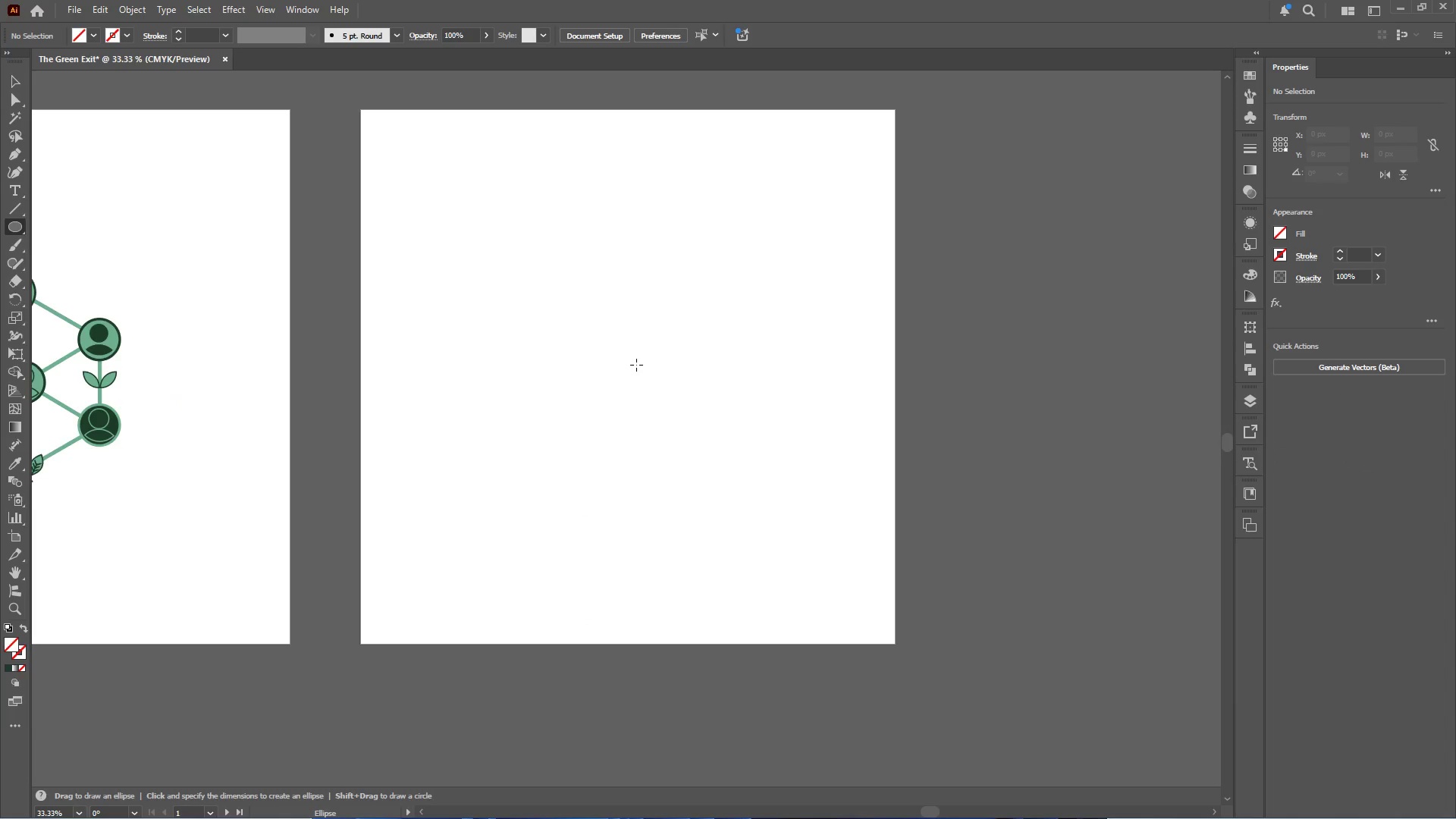 
hold_key(key=AltLeft, duration=2.39)
hold_key(key=ShiftLeft, duration=2.23)
left_click_drag(start_coordinate=[636, 365], to_coordinate=[751, 458])
 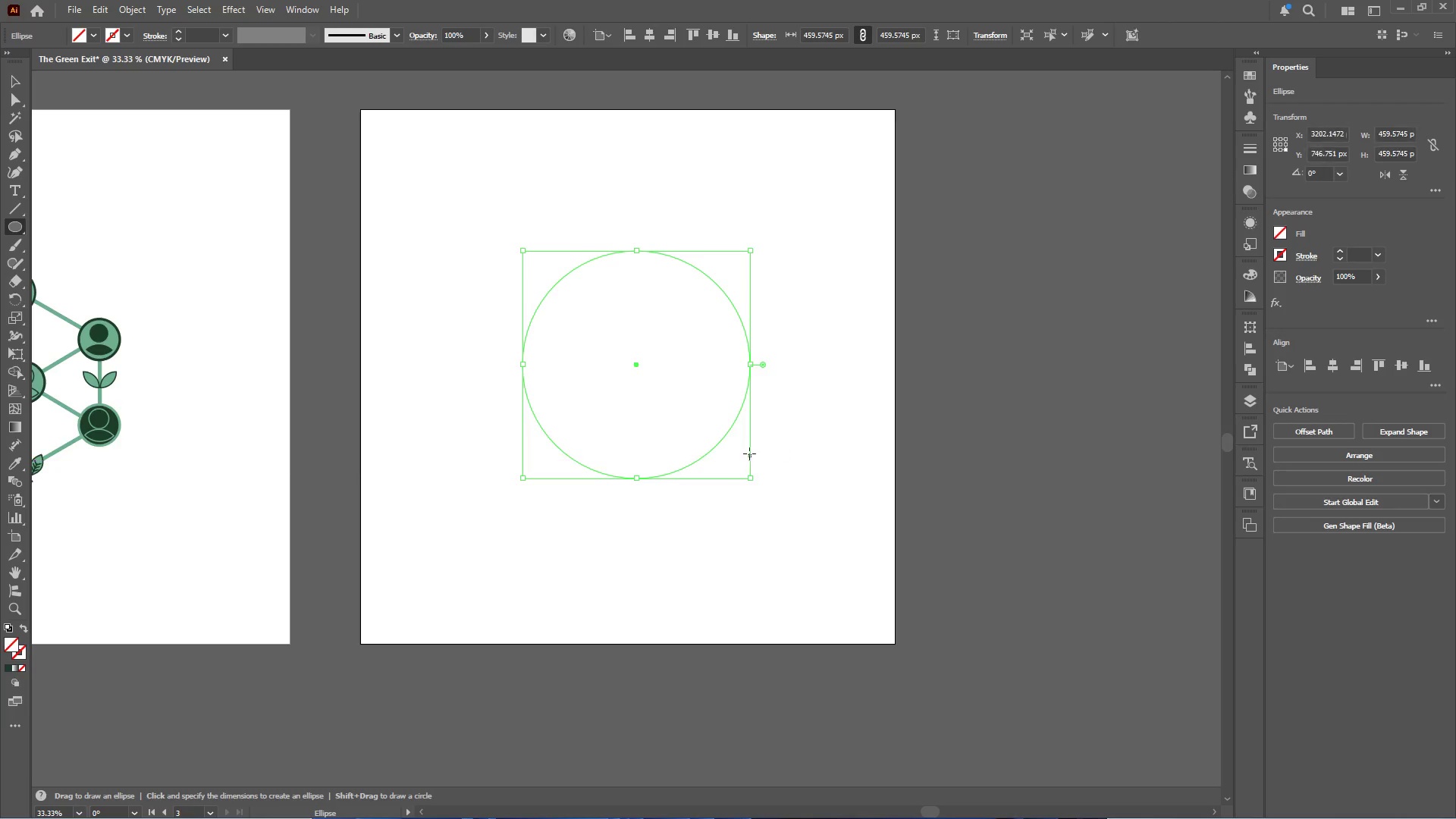 
hold_key(key=AltLeft, duration=0.34)
 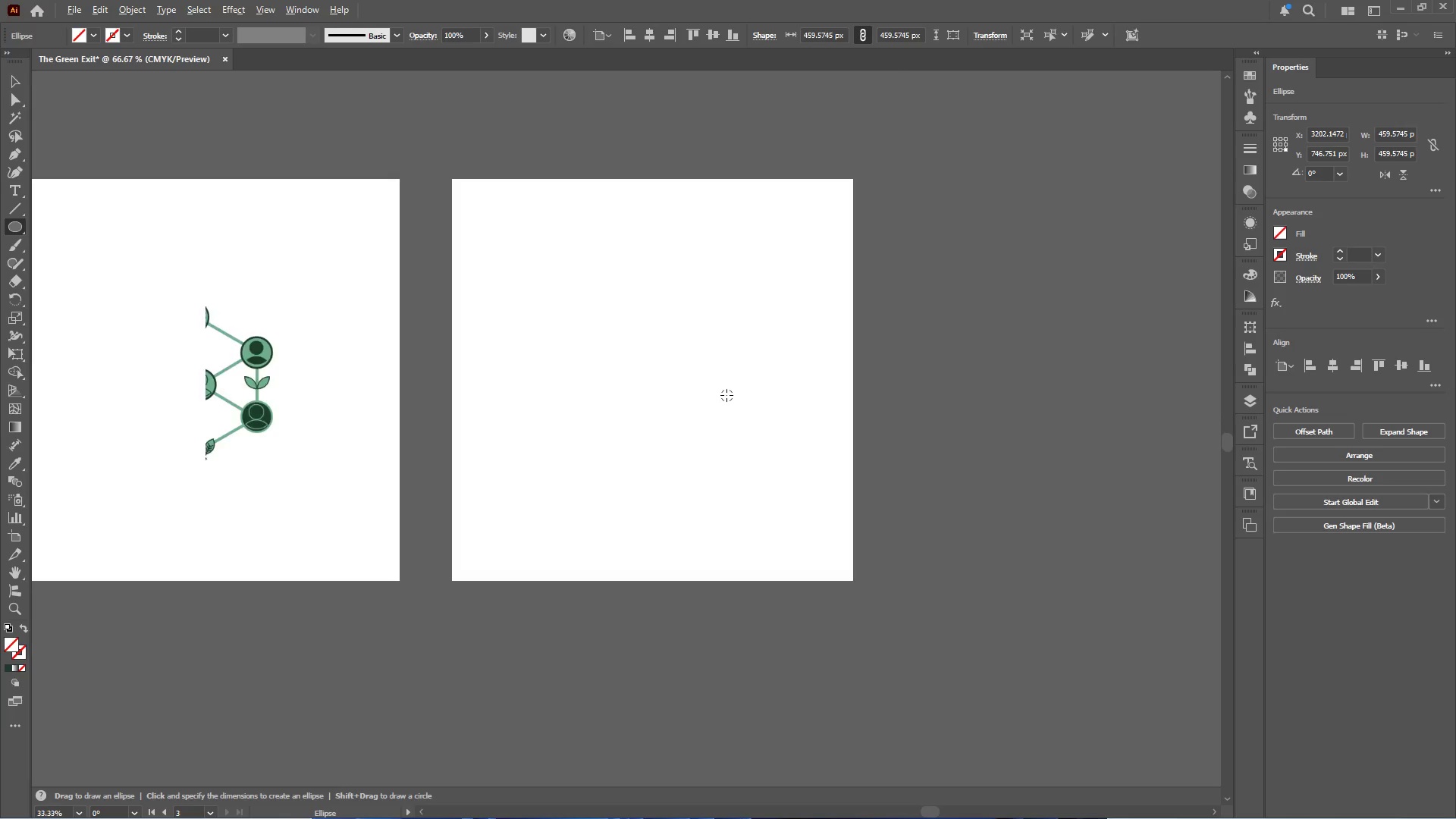 
hold_key(key=AltLeft, duration=0.34)
 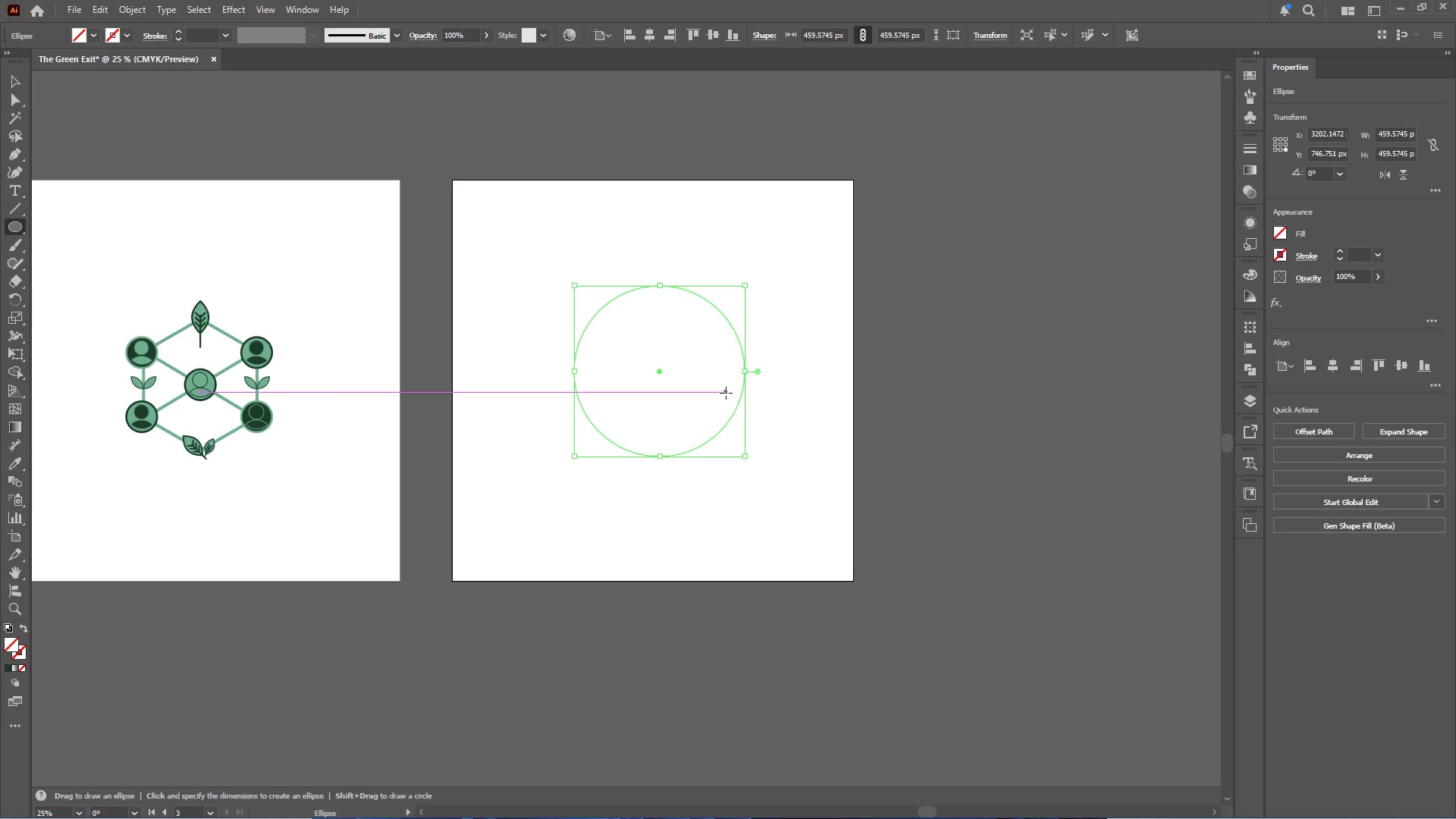 
scroll: coordinate [725, 397], scroll_direction: up, amount: 2.0
 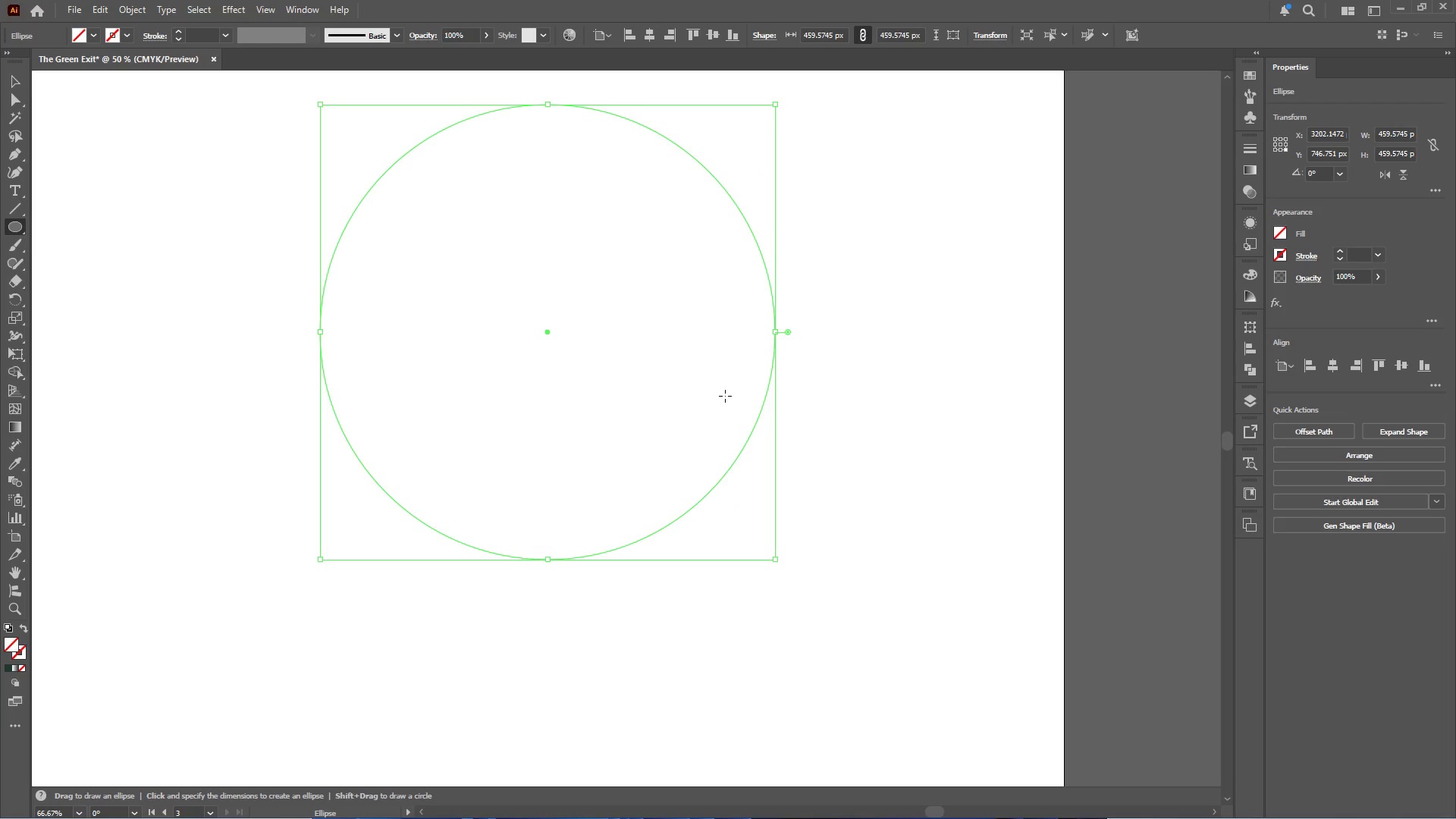 
scroll: coordinate [726, 395], scroll_direction: down, amount: 3.0
 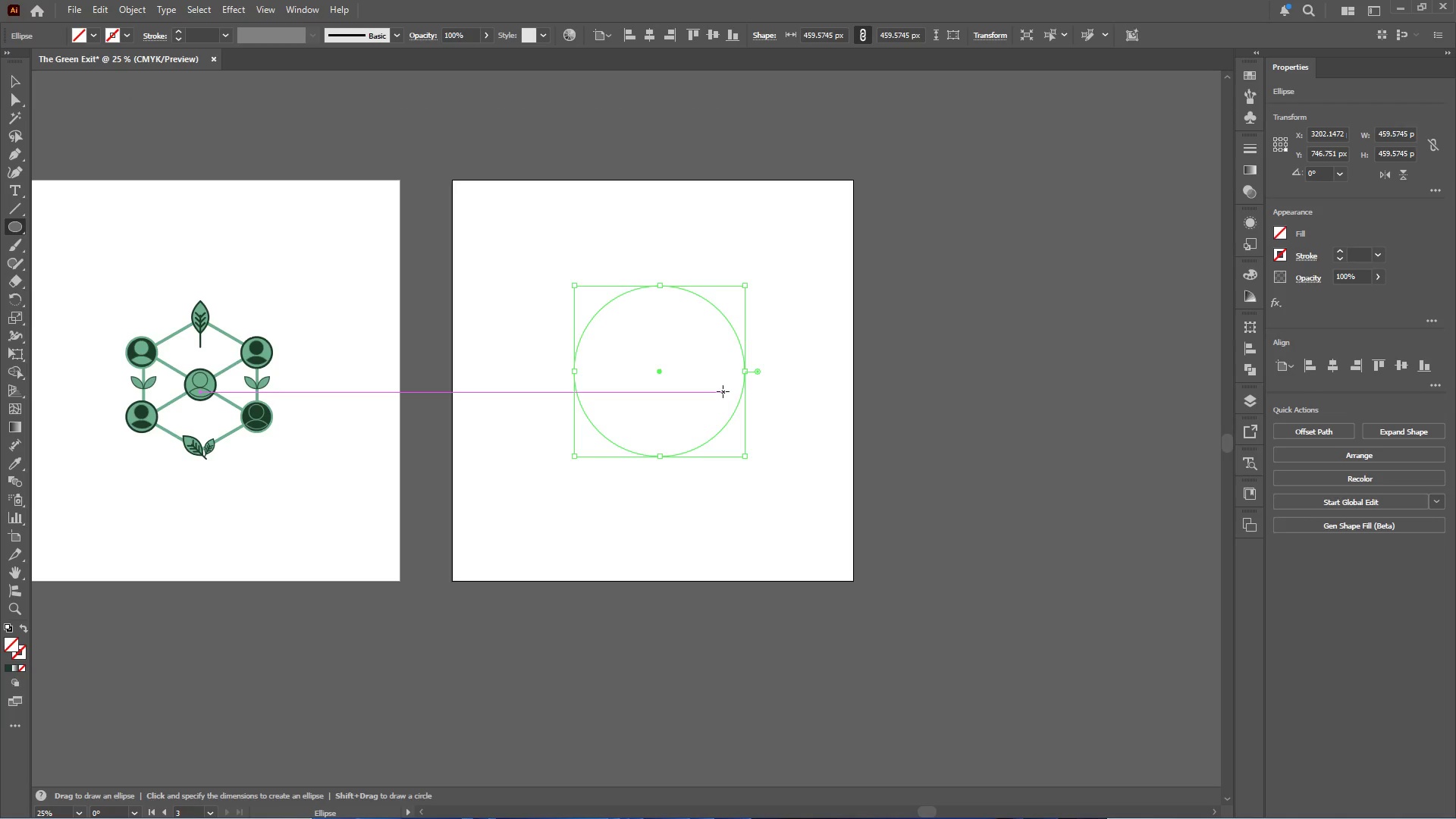 
key(I)
 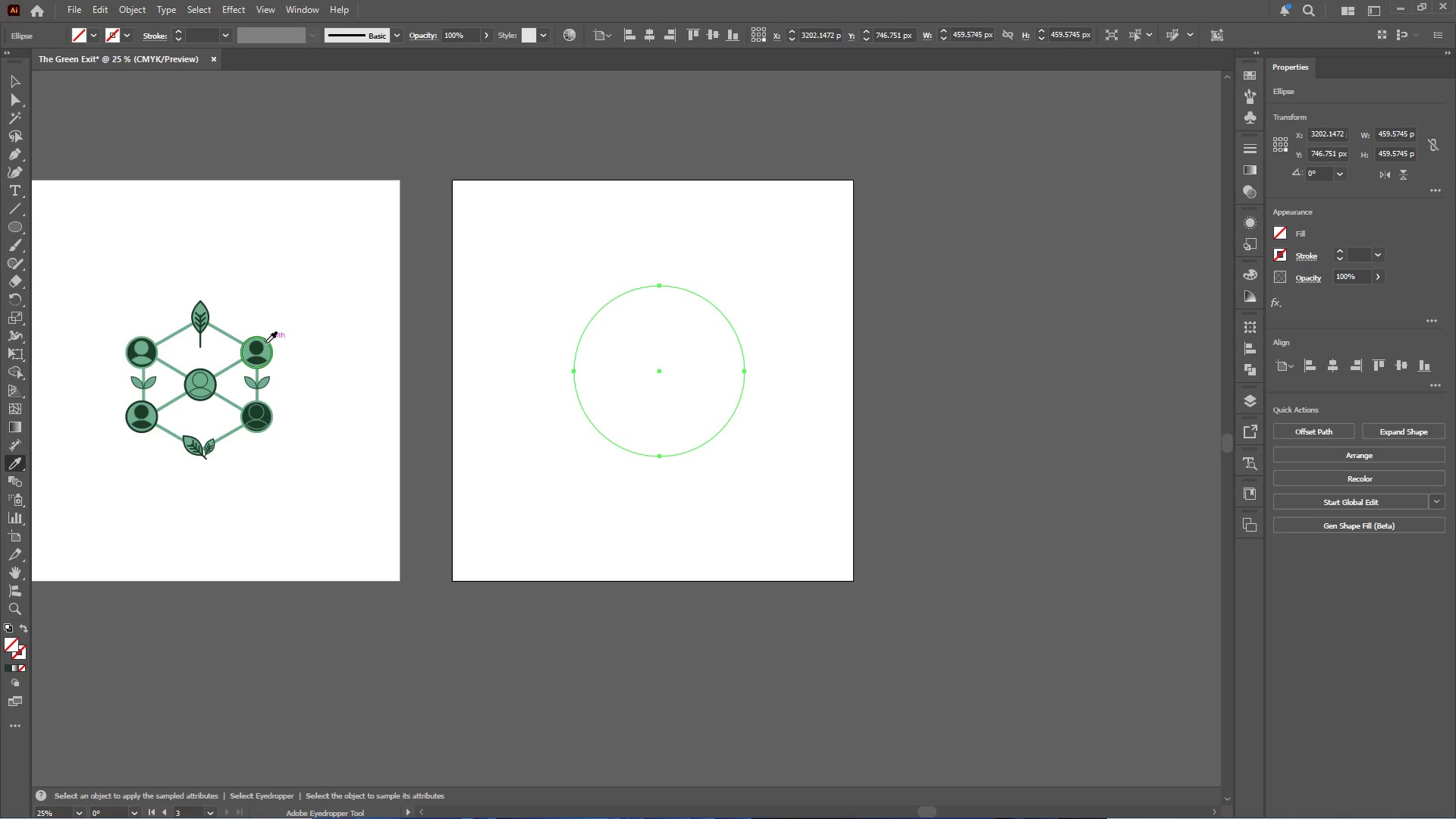 
left_click([265, 343])
 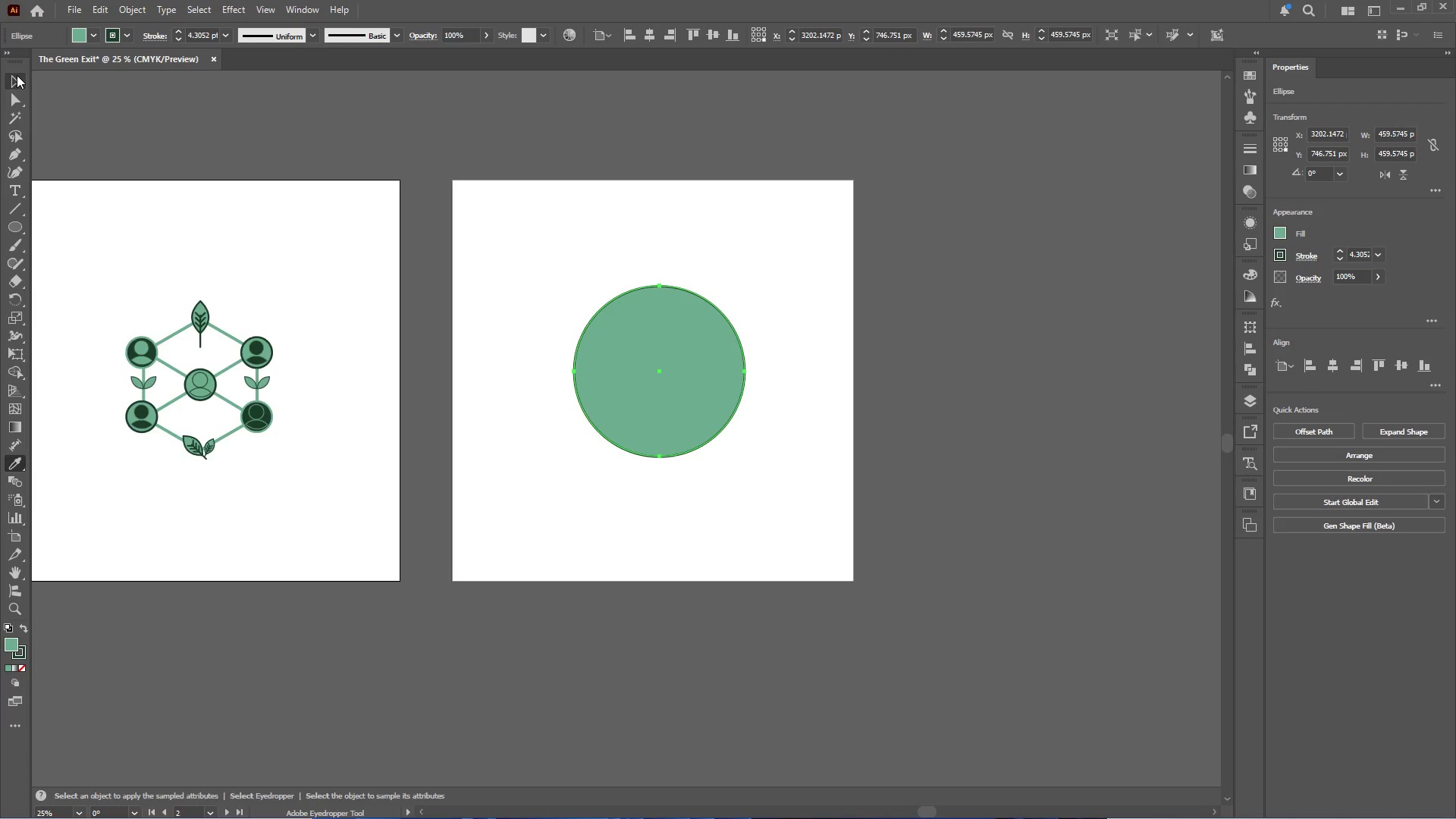 
double_click([231, 112])
 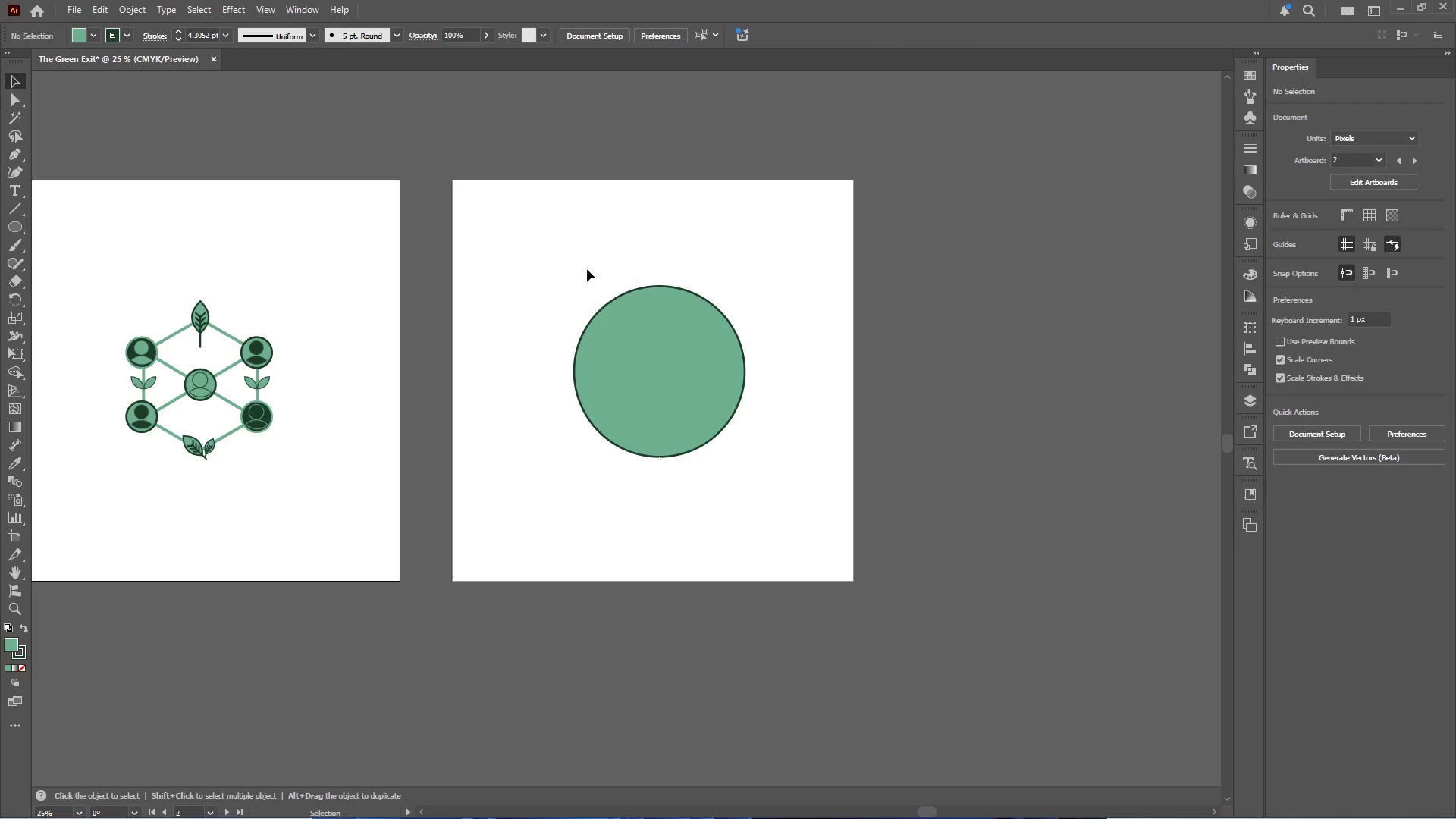 
hold_key(key=AltLeft, duration=0.31)
scroll: coordinate [671, 377], scroll_direction: up, amount: 2.0
 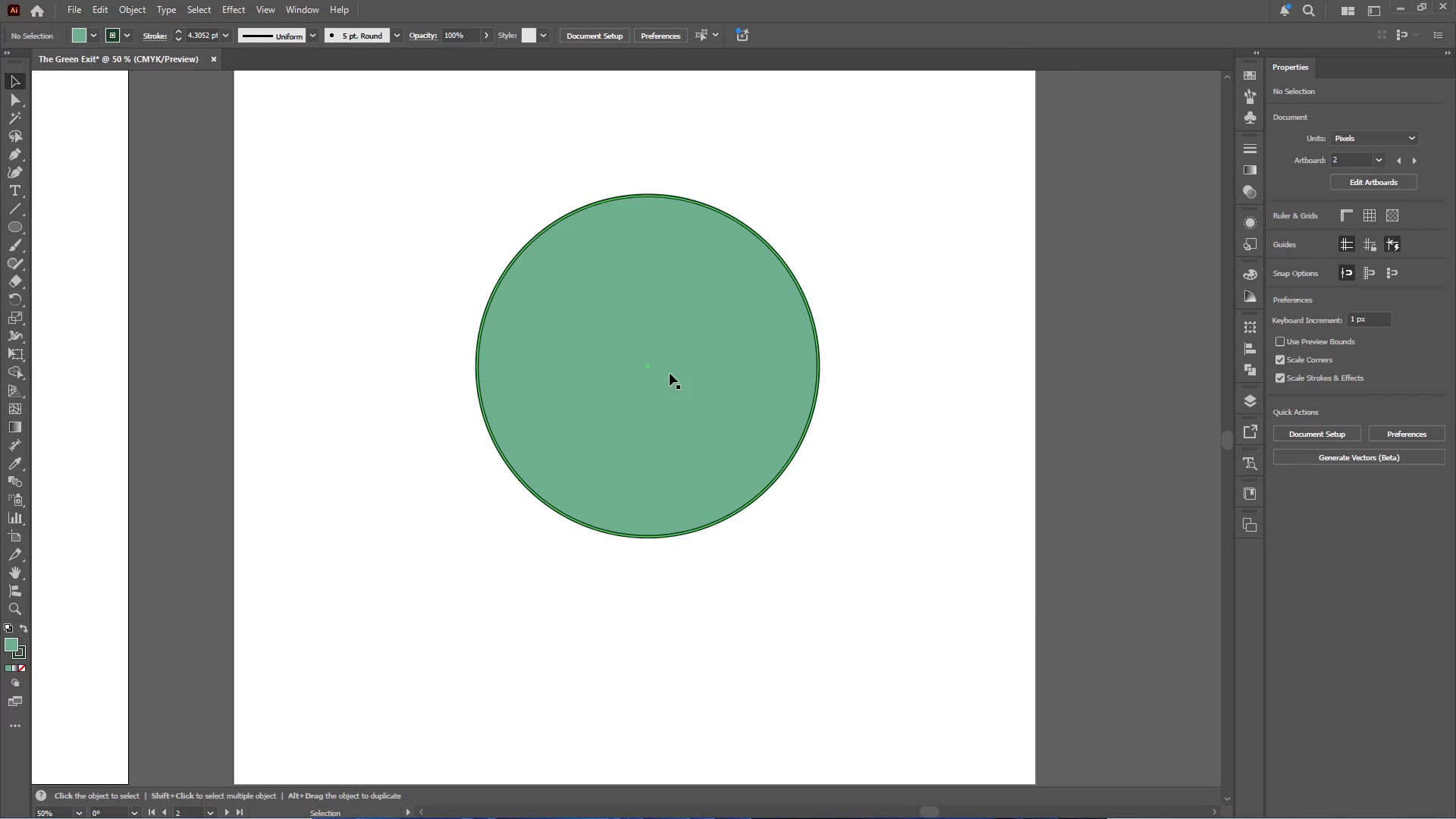 
left_click([707, 370])
 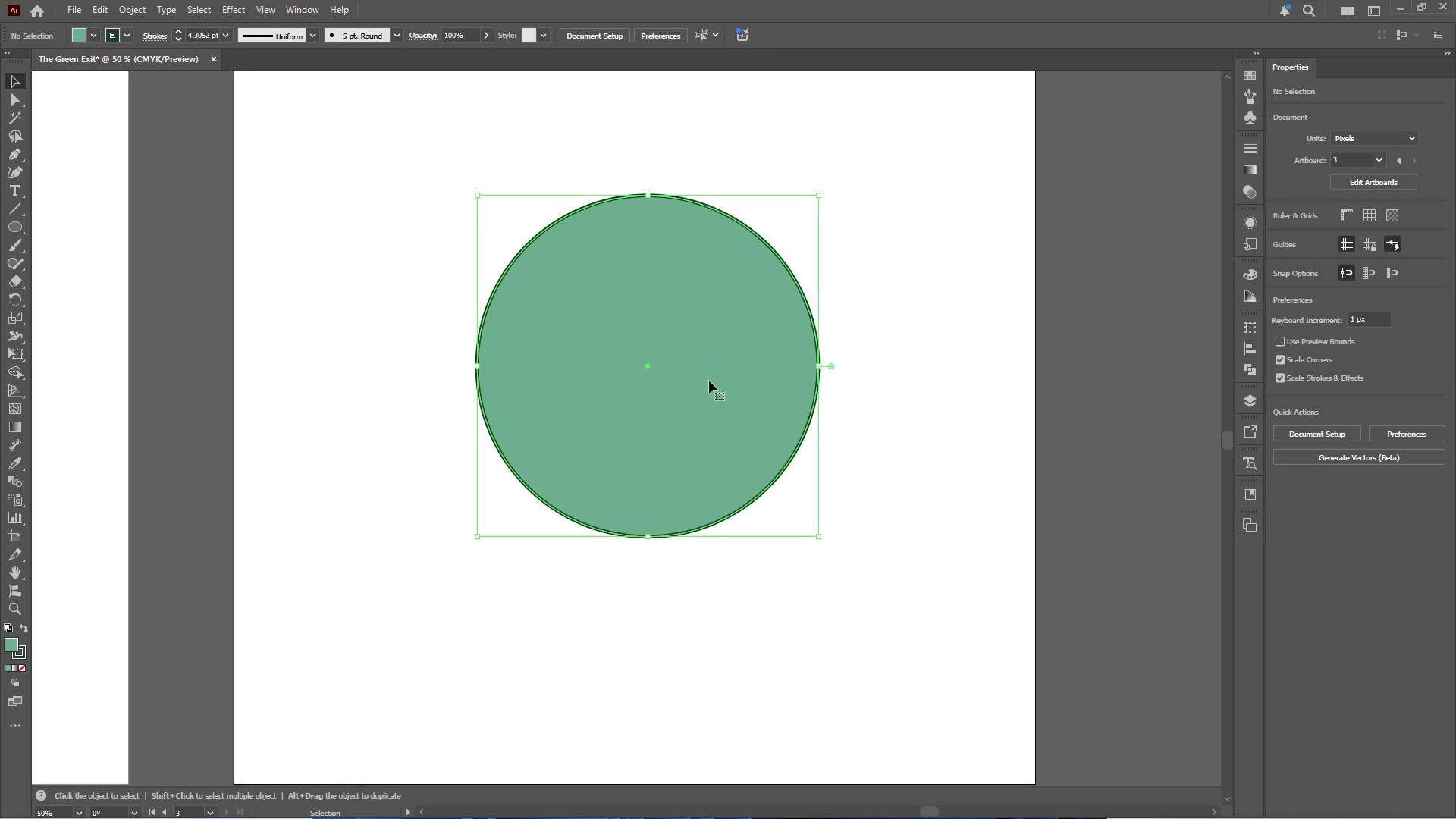 
hold_key(key=AltLeft, duration=1.97)
left_click_drag(start_coordinate=[709, 381], to_coordinate=[755, 381])
 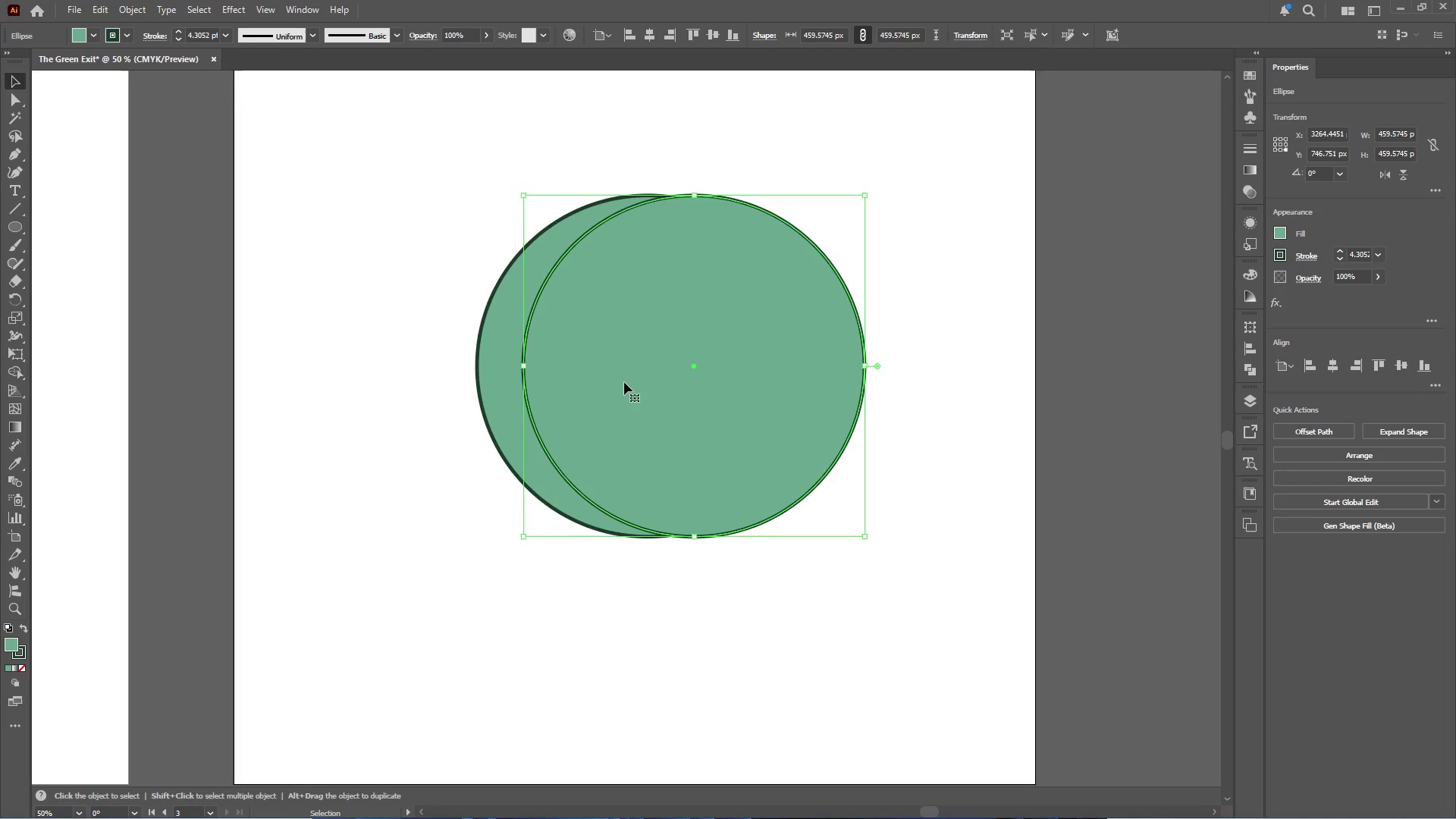 
hold_key(key=ShiftLeft, duration=1.44)
 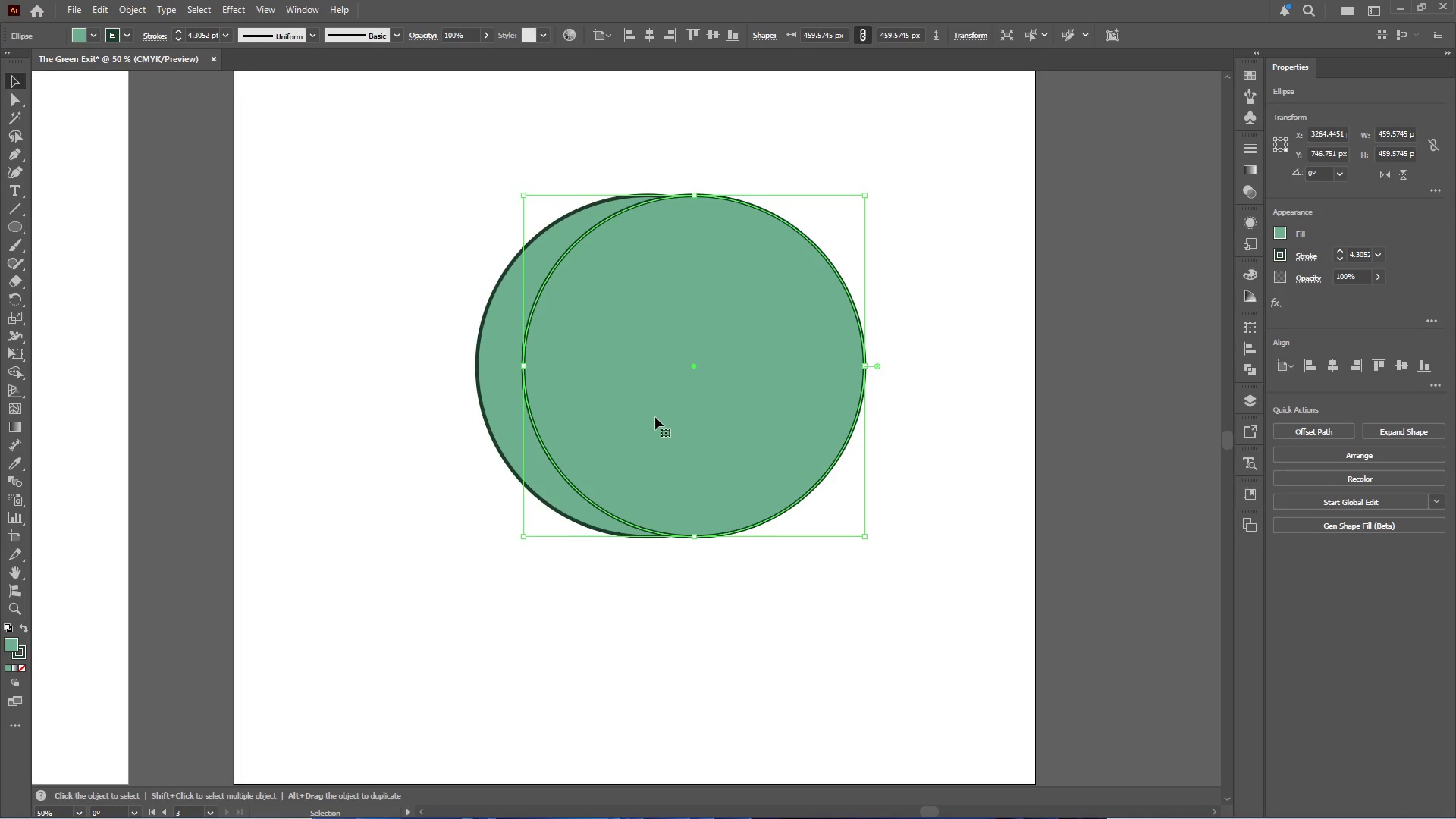 
hold_key(key=AltLeft, duration=2.78)
left_click_drag(start_coordinate=[664, 435], to_coordinate=[666, 287])
 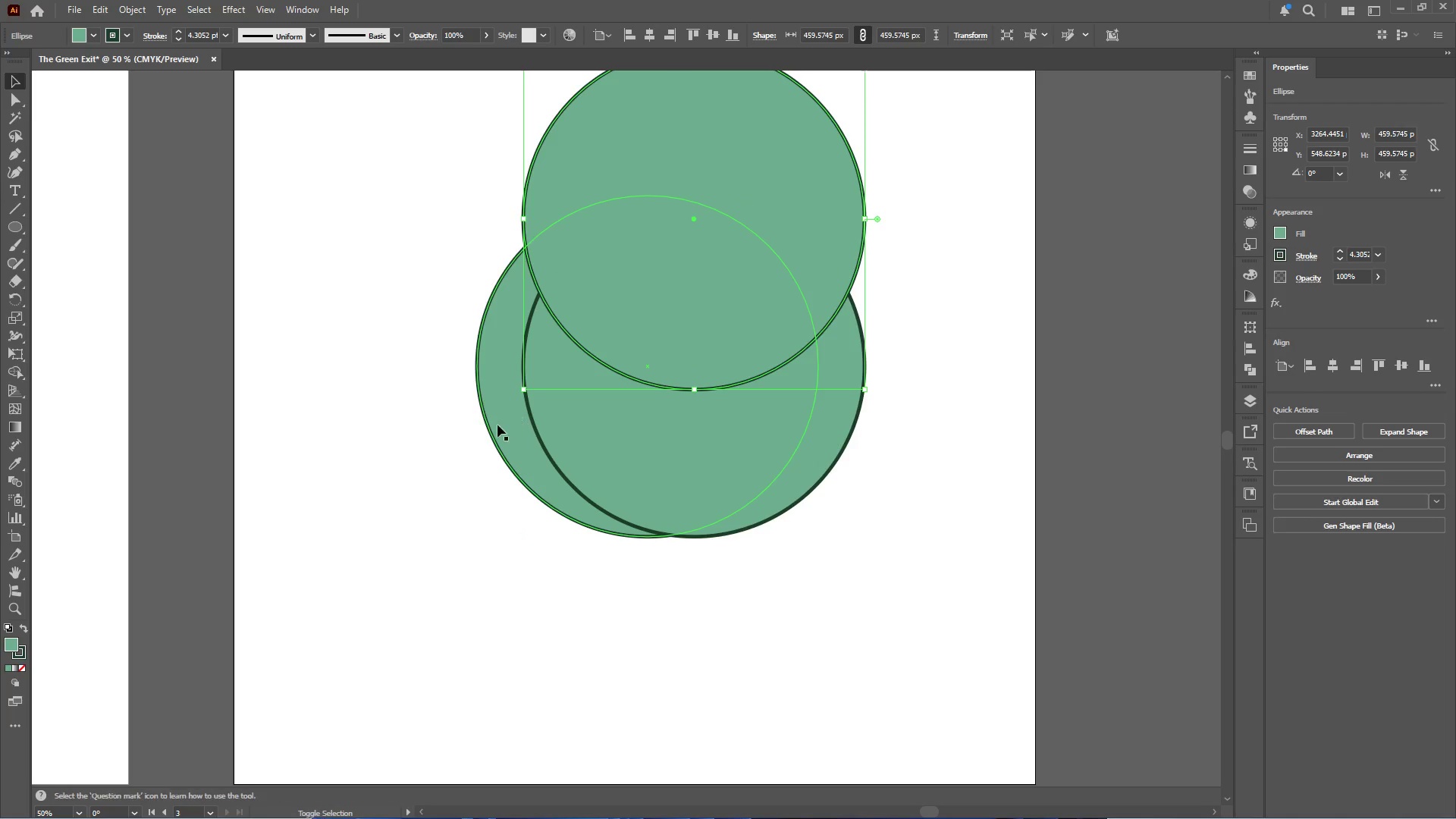 
hold_key(key=ShiftLeft, duration=0.94)
 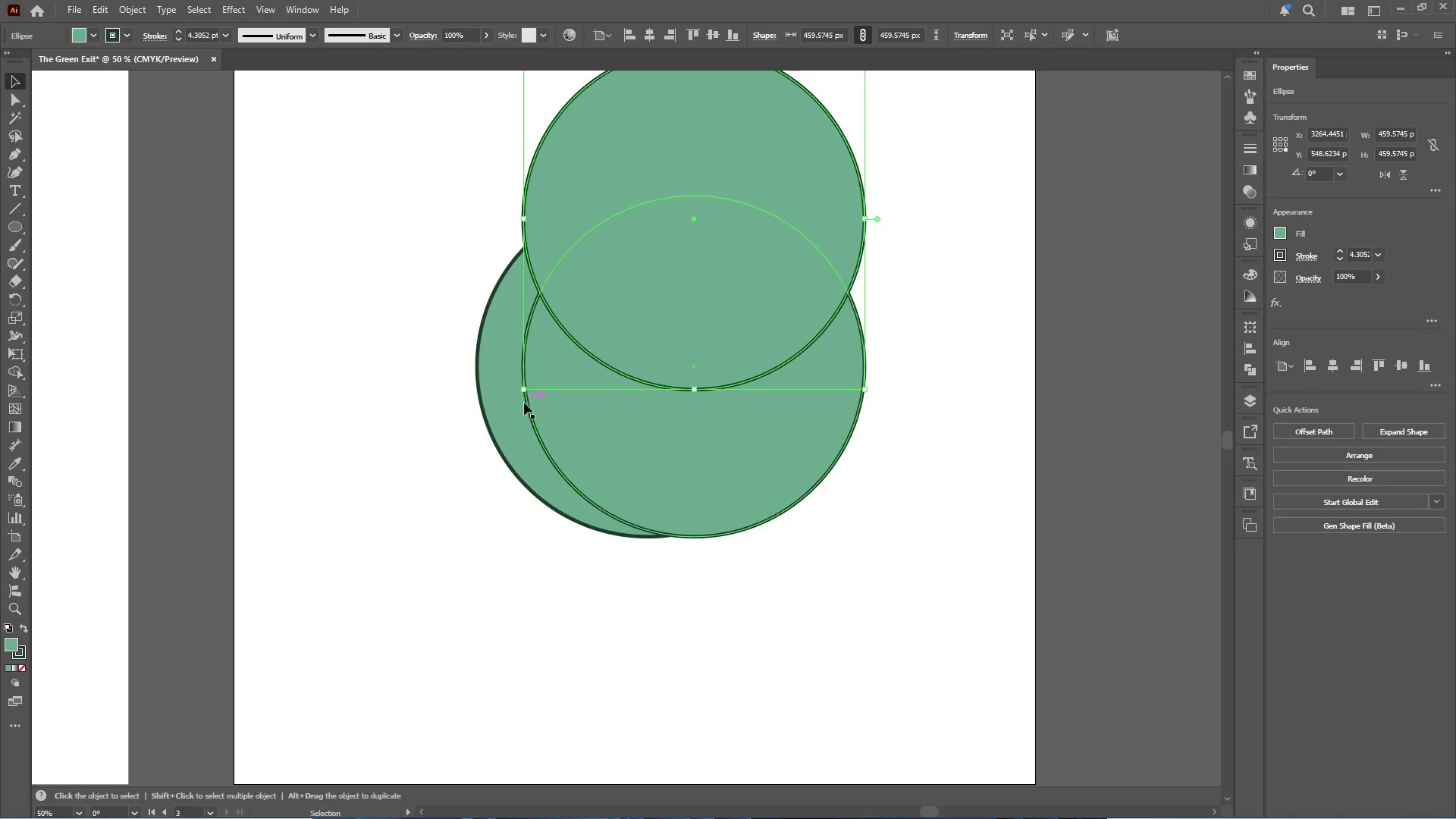 
hold_key(key=ShiftLeft, duration=4.51)
left_click([497, 426])
 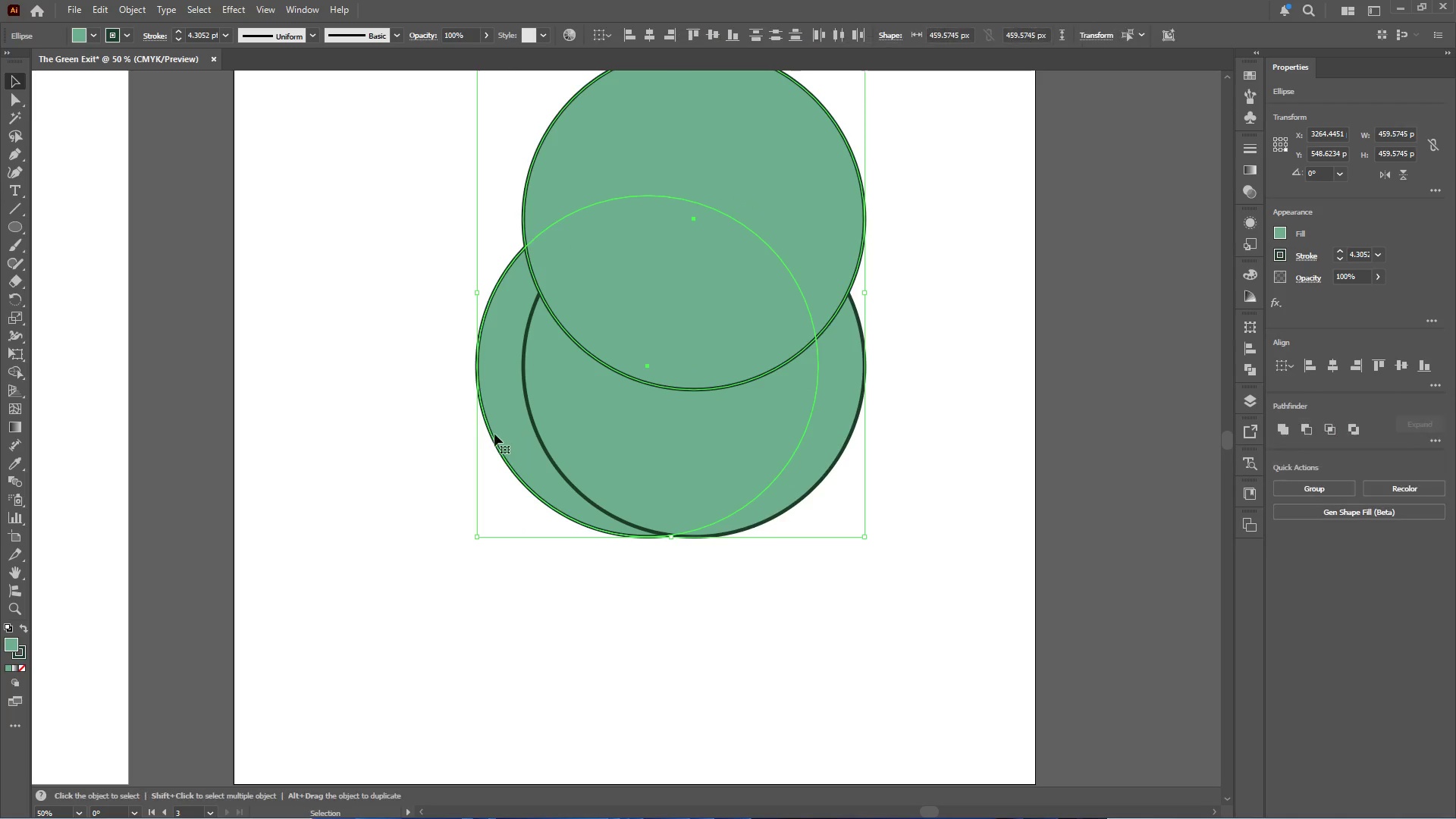 
left_click([494, 434])
 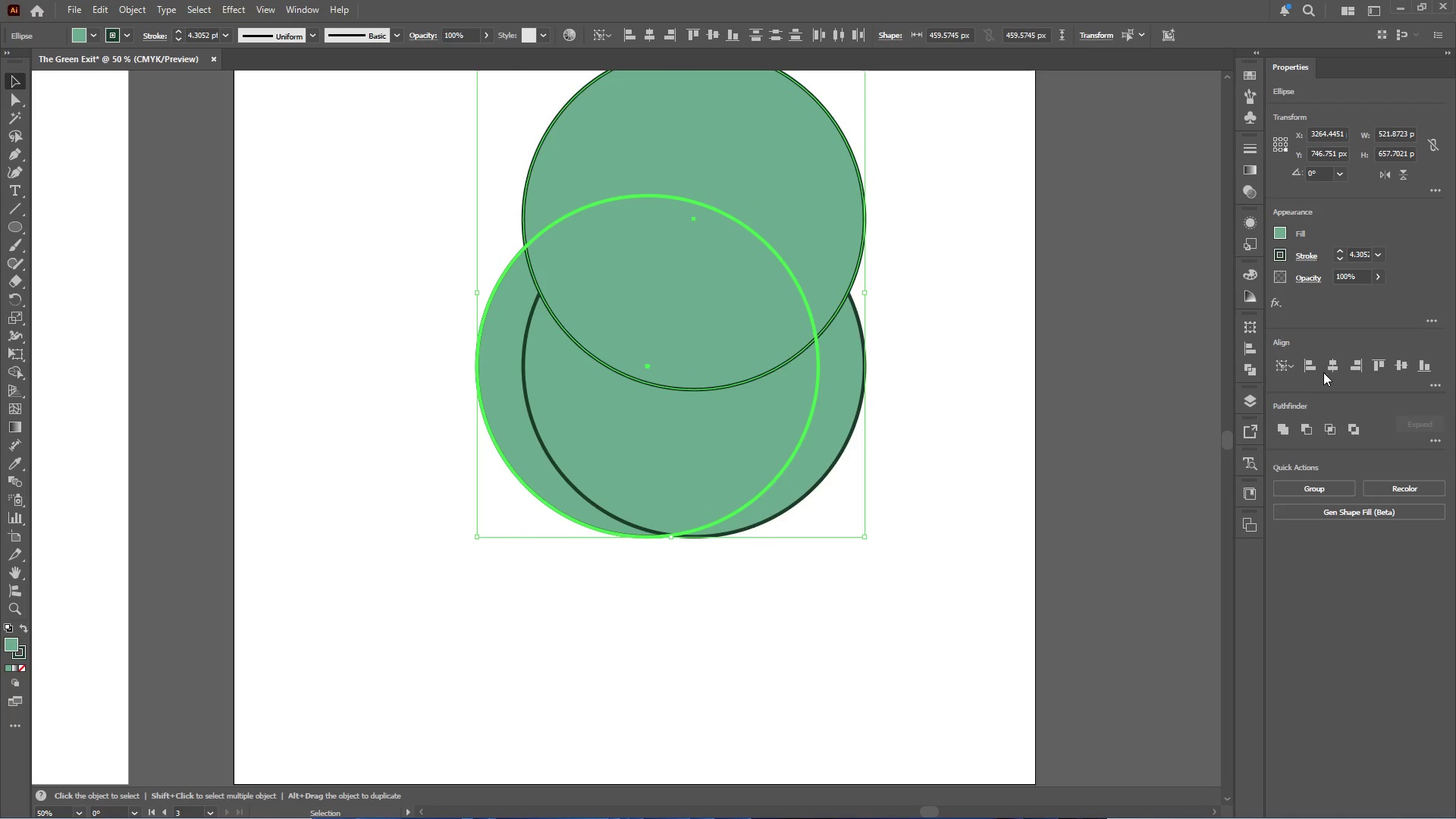 
left_click([1330, 365])
 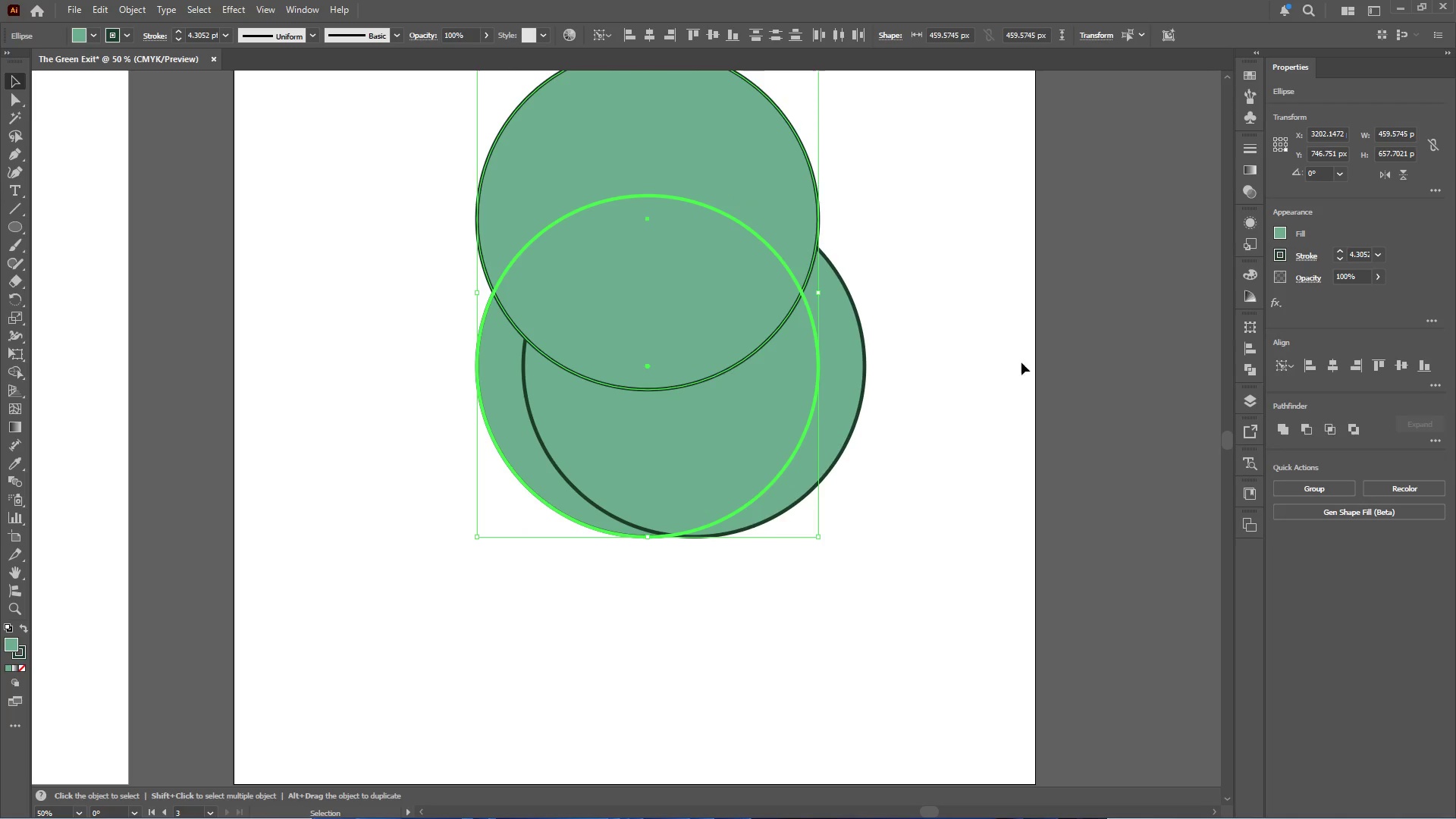 
left_click([1014, 361])
 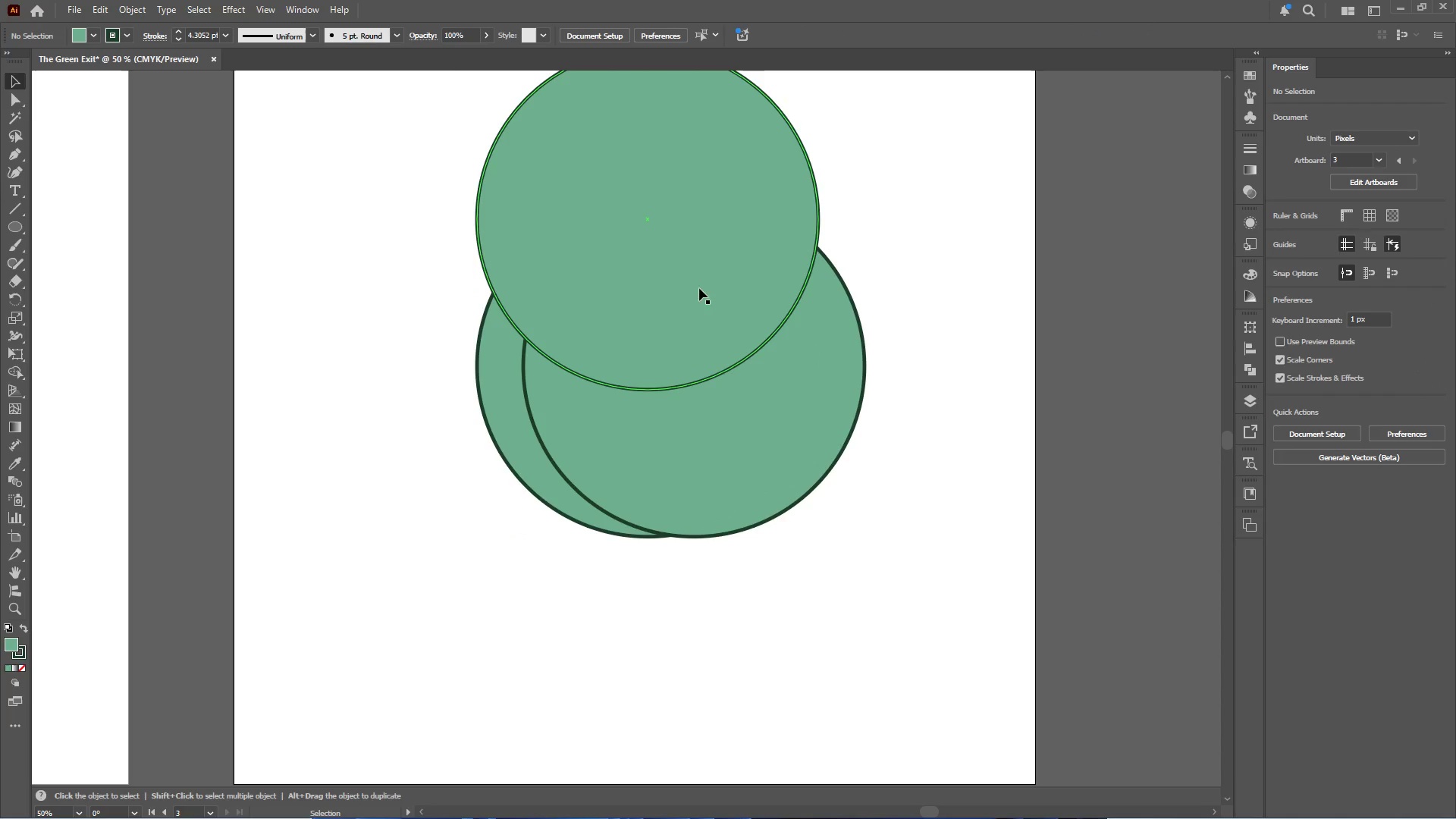 
left_click([665, 284])
 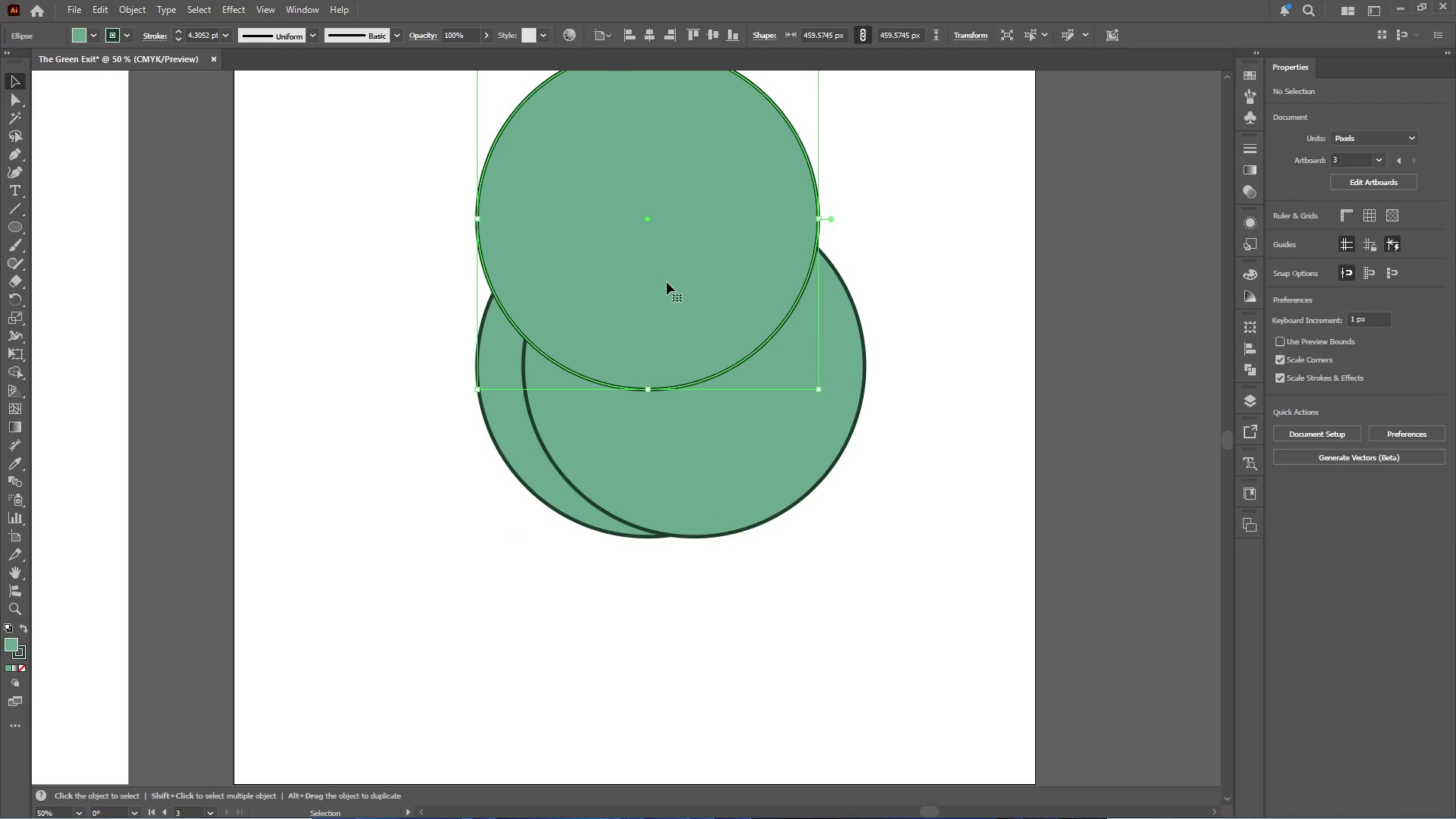 
hold_key(key=ShiftLeft, duration=0.59)
left_click_drag(start_coordinate=[717, 456], to_coordinate=[721, 422])
 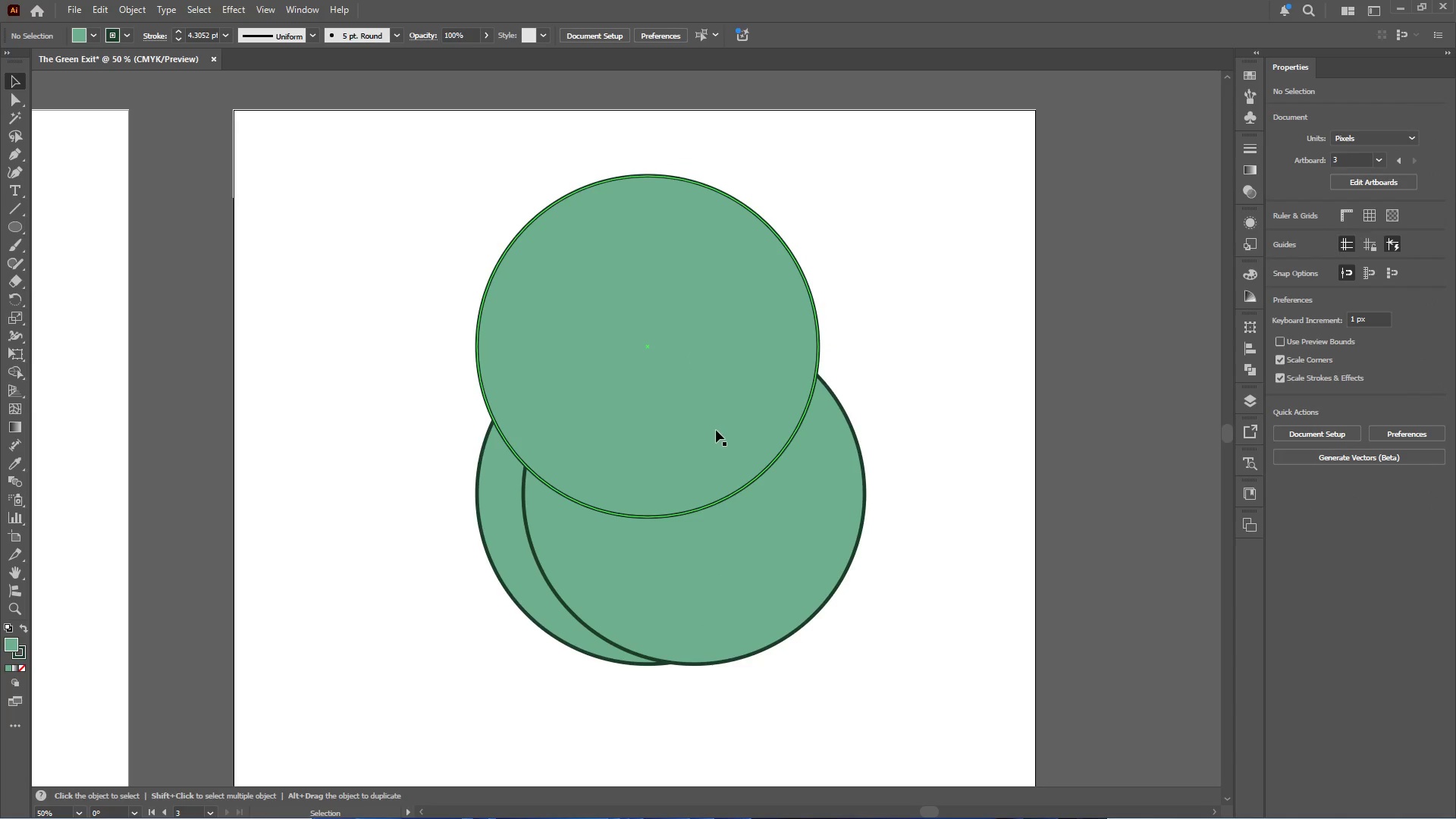 
scroll: coordinate [667, 281], scroll_direction: up, amount: 7.0
 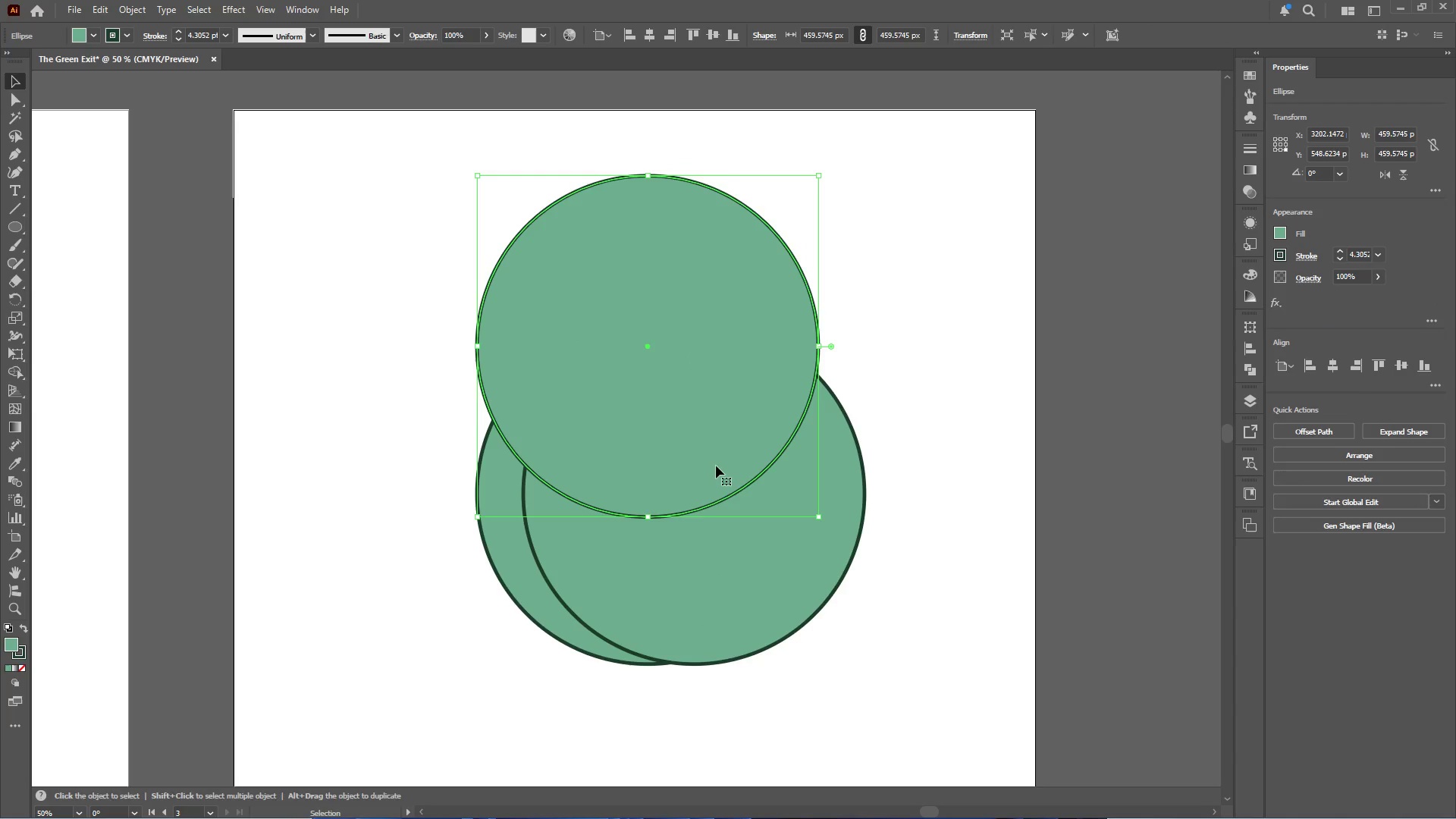 
left_click_drag(start_coordinate=[716, 426], to_coordinate=[722, 383])
 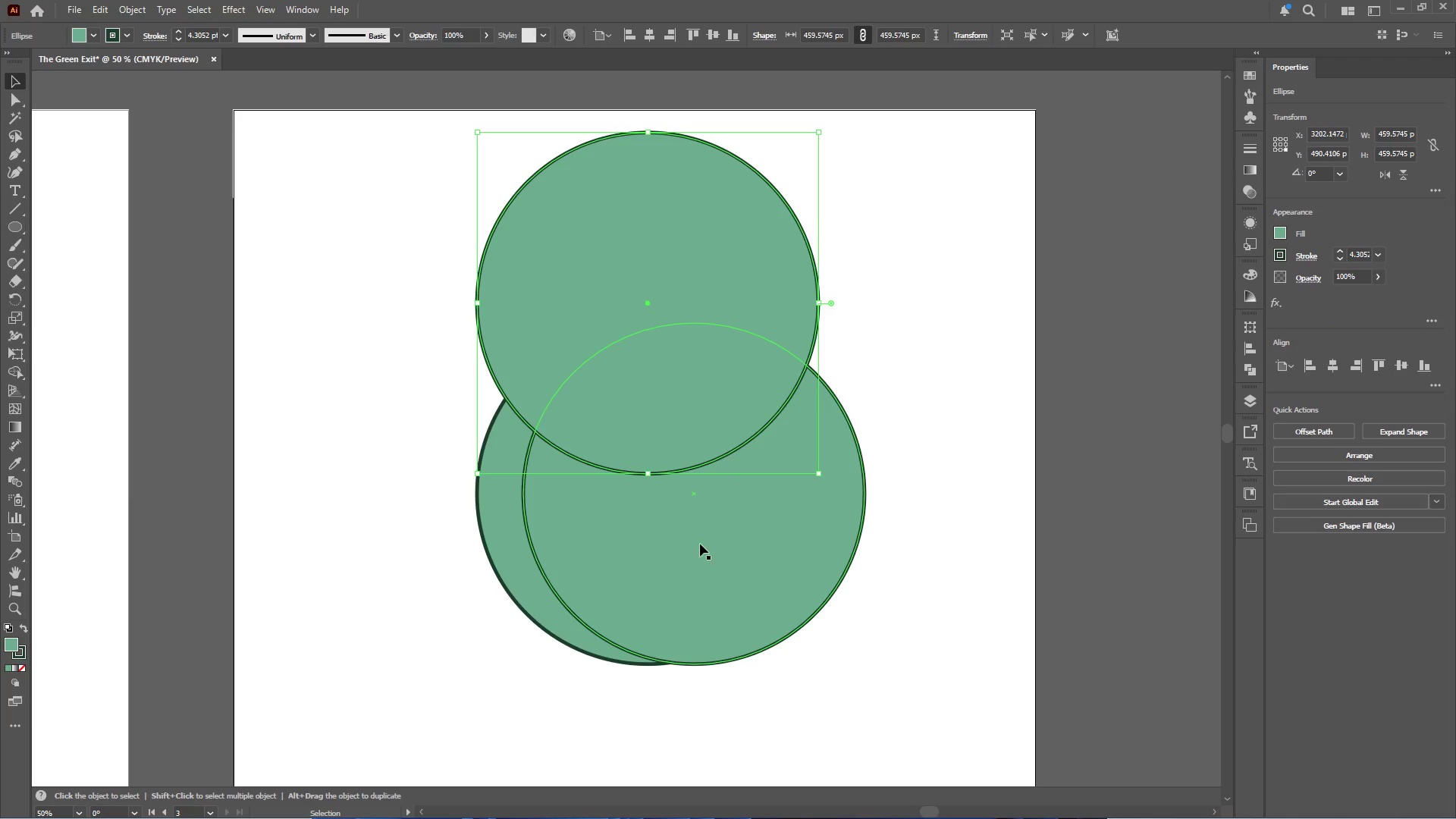 
hold_key(key=ShiftLeft, duration=1.22)
 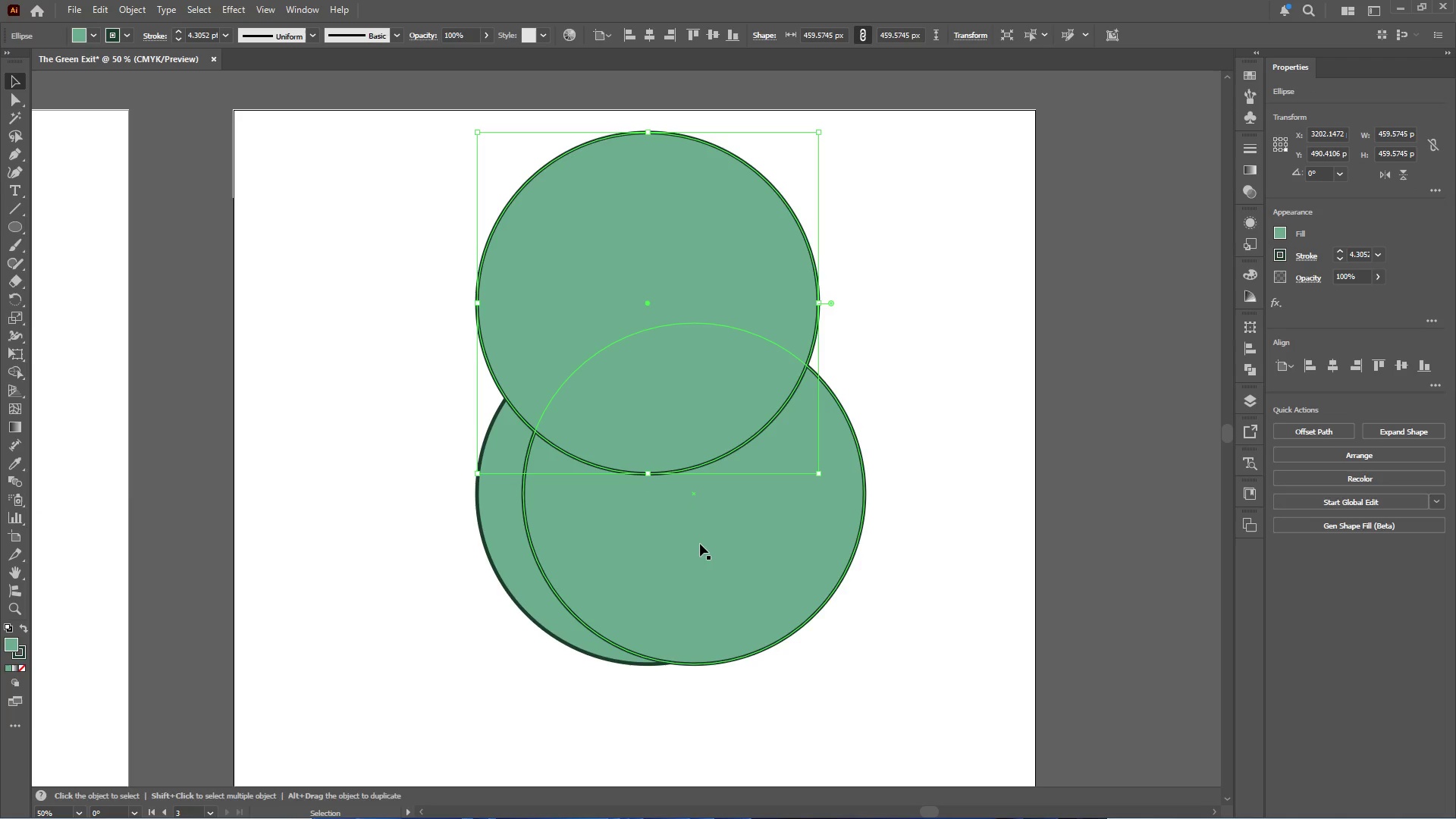 
hold_key(key=ShiftLeft, duration=1.06)
left_click([700, 544])
 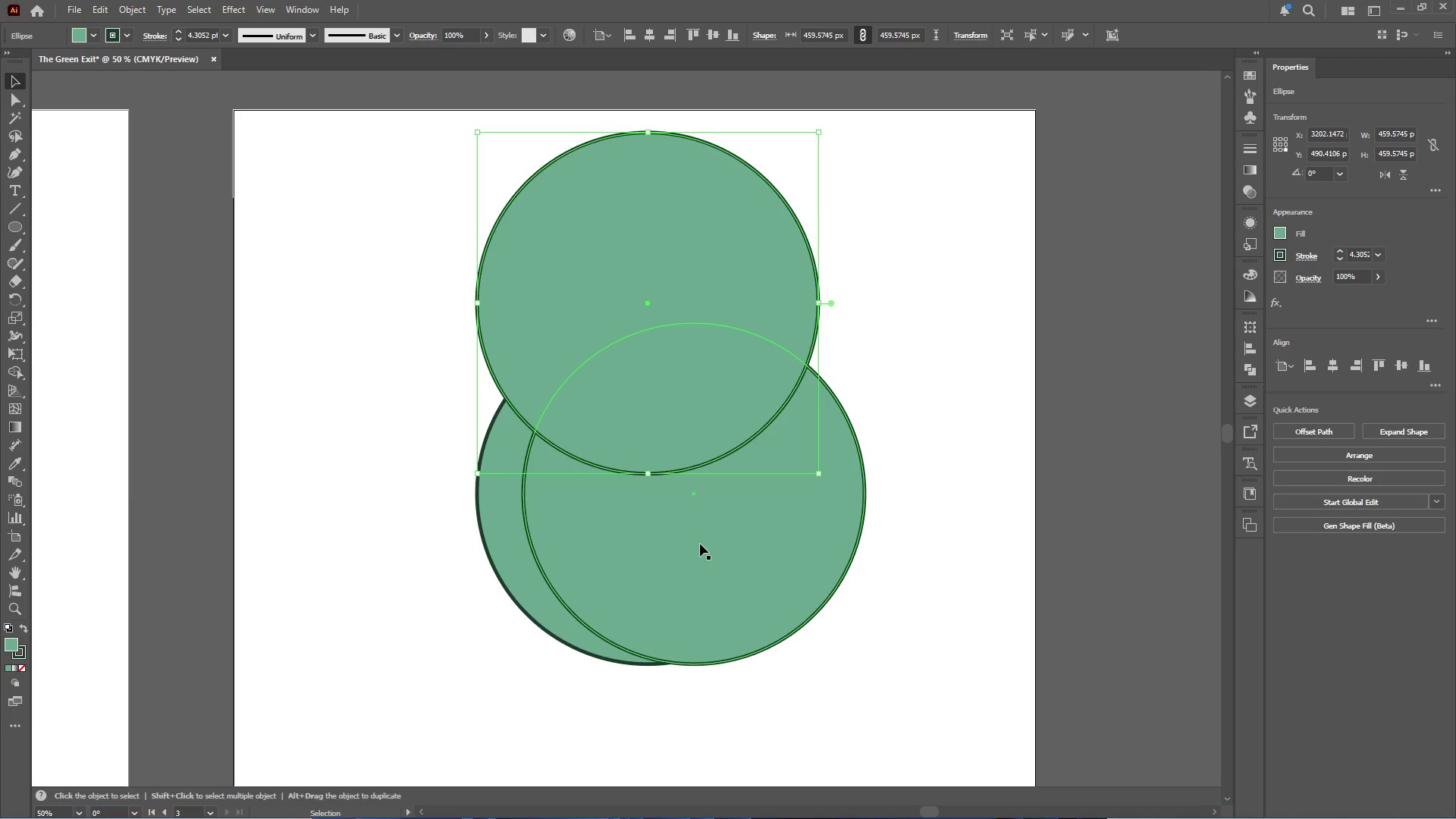 
left_click([500, 513])
 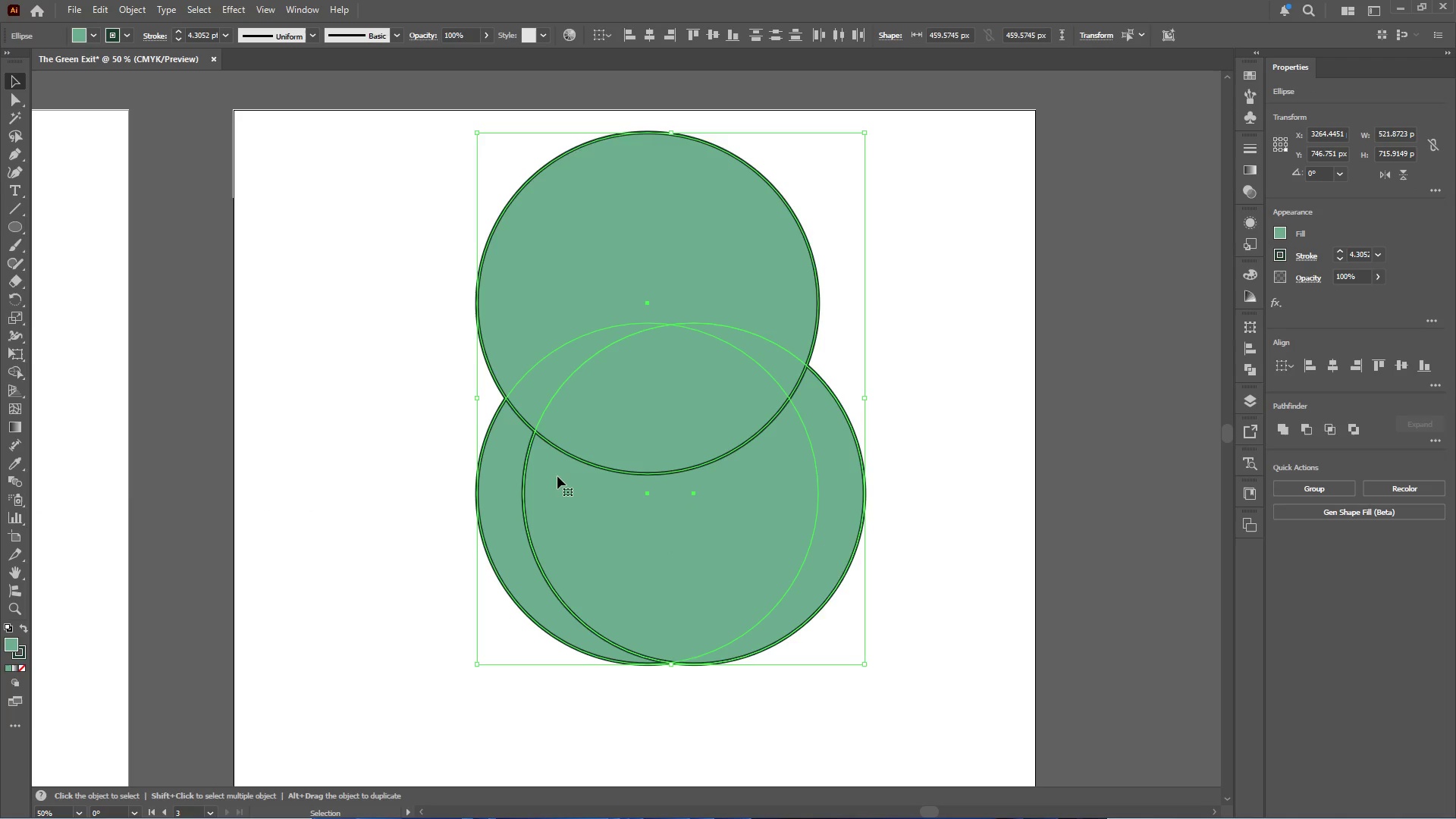 
left_click([977, 254])
 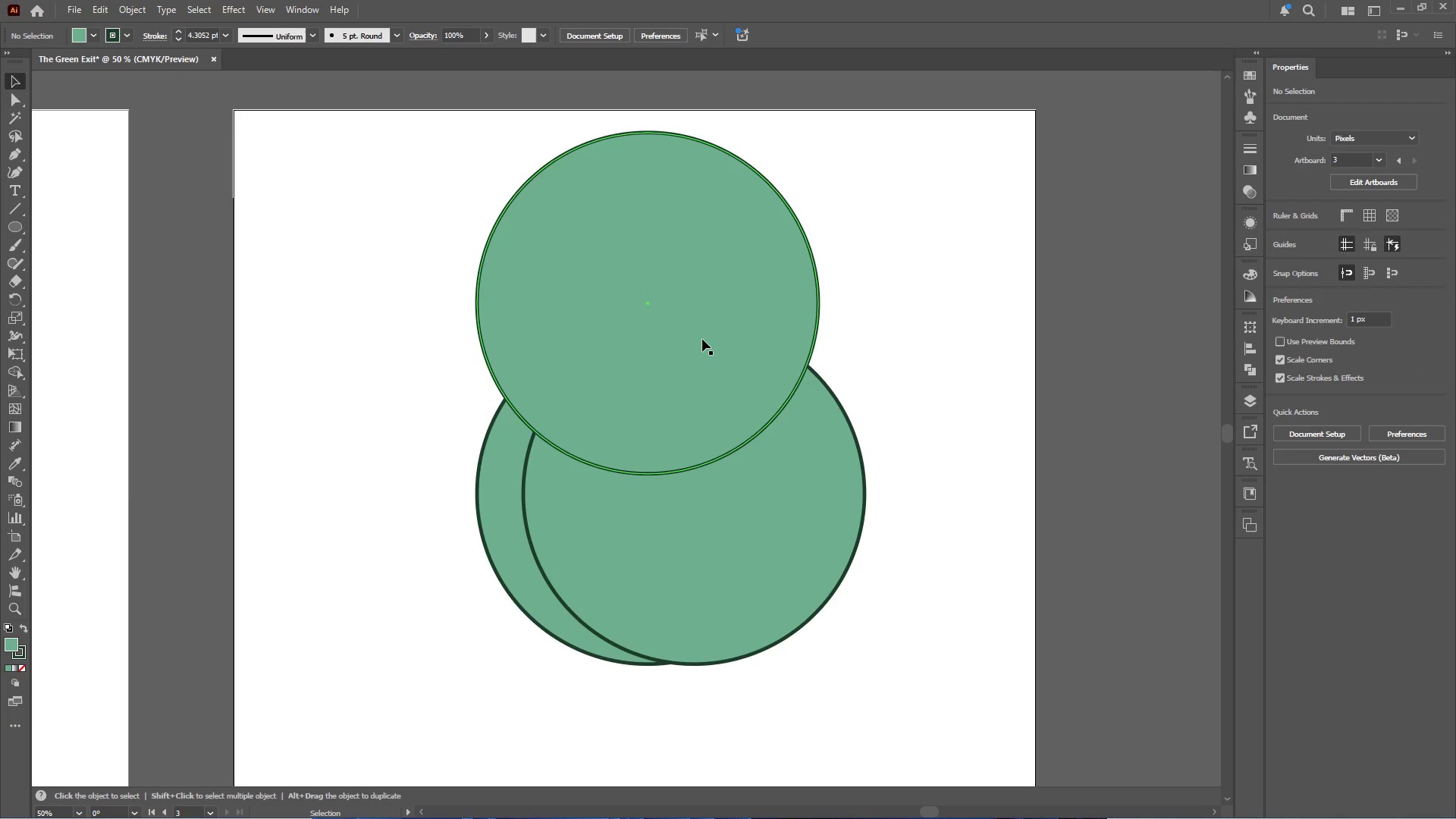 
left_click([699, 341])
 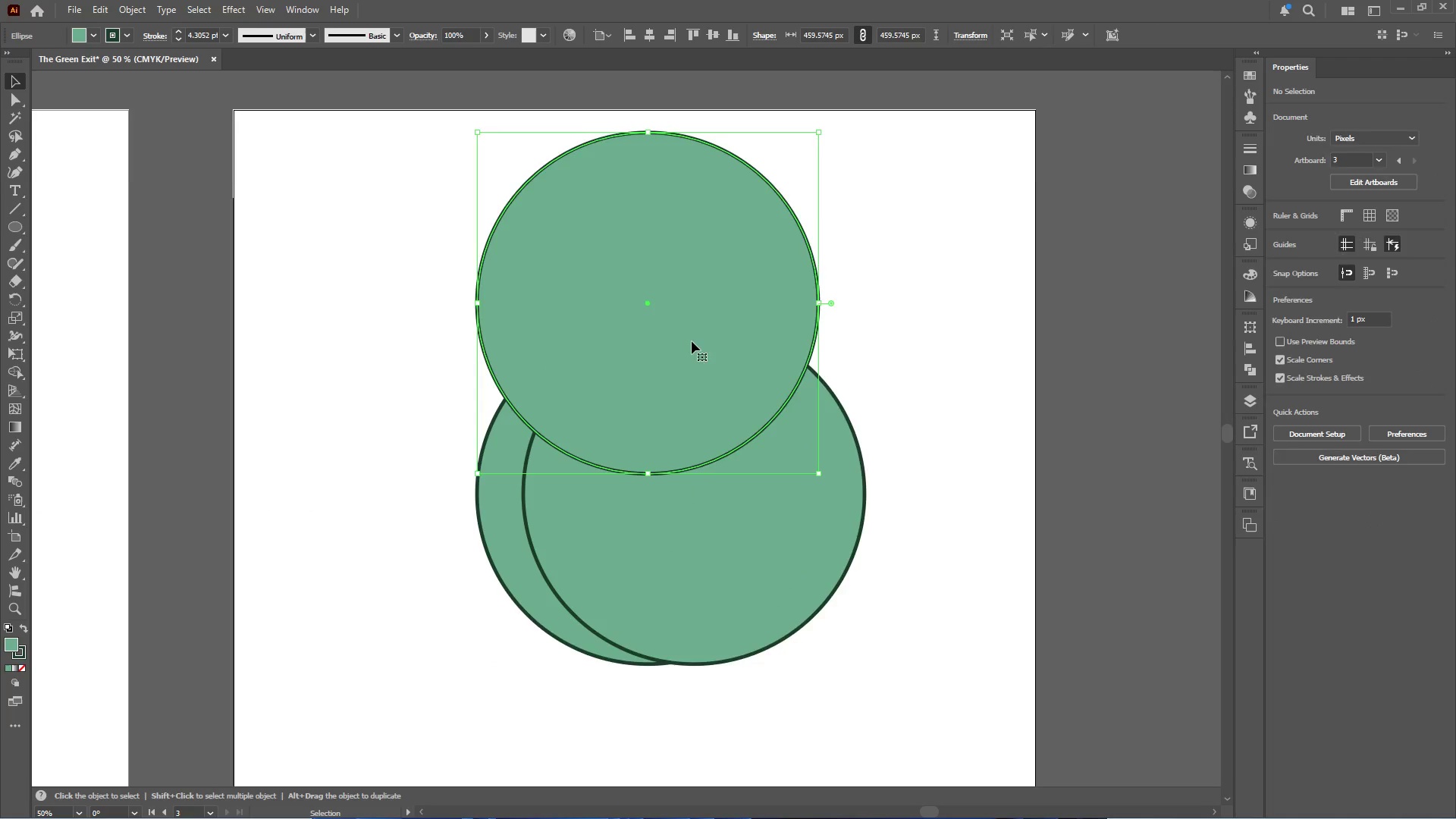 
hold_key(key=ShiftLeft, duration=1.64)
 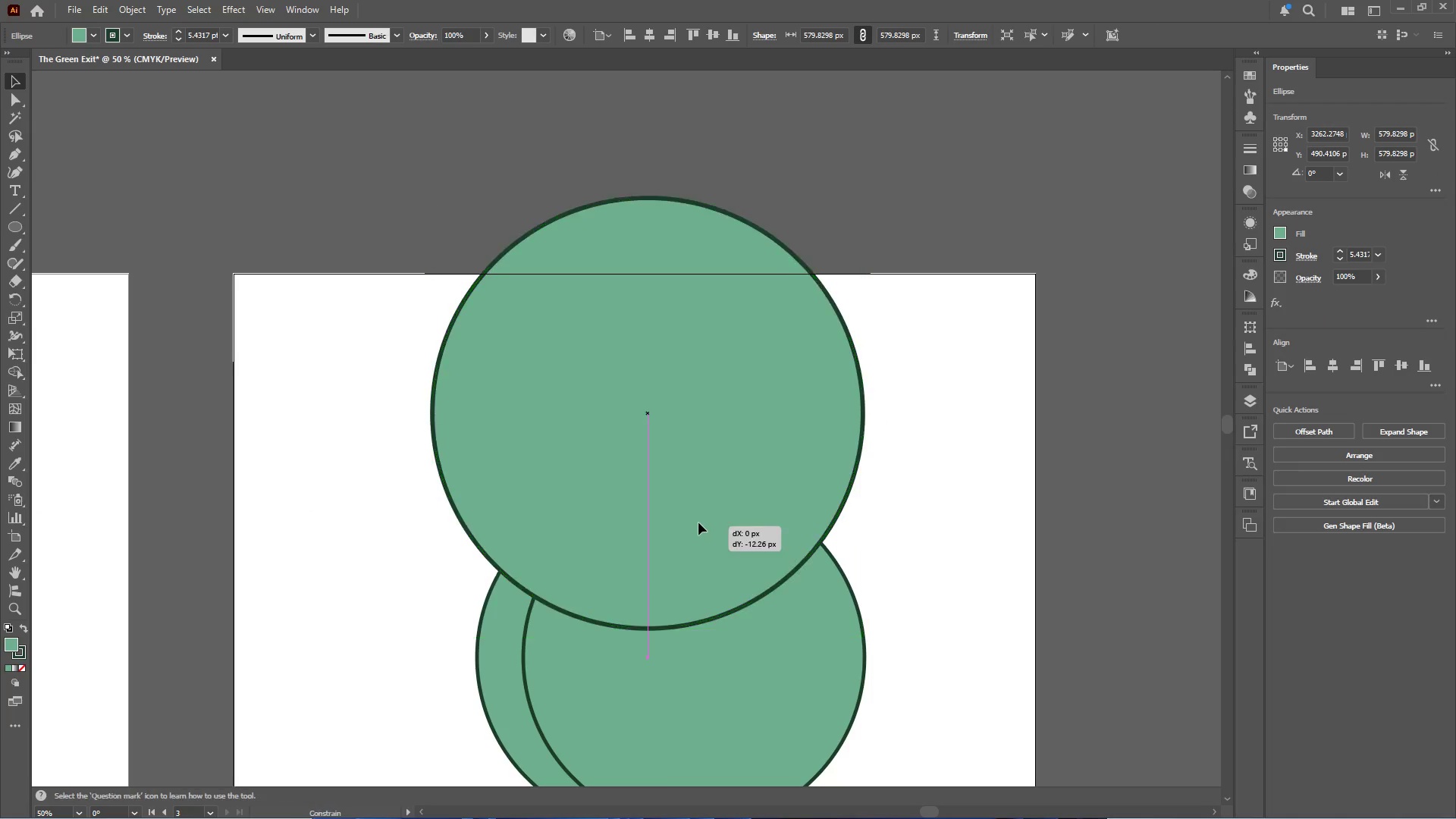 
scroll: coordinate [690, 340], scroll_direction: up, amount: 9.0
 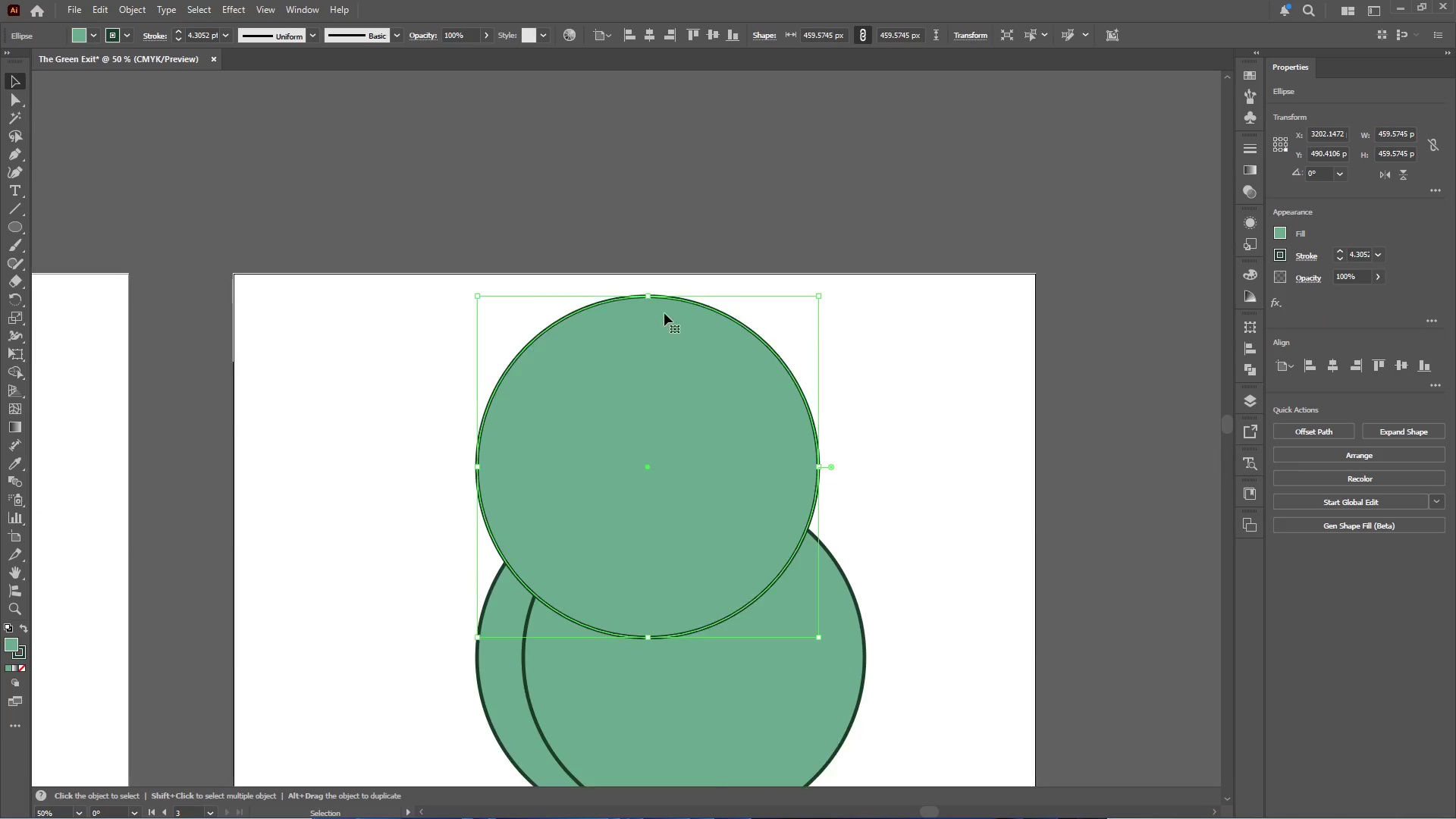 
left_click_drag(start_coordinate=[650, 296], to_coordinate=[676, 207])
 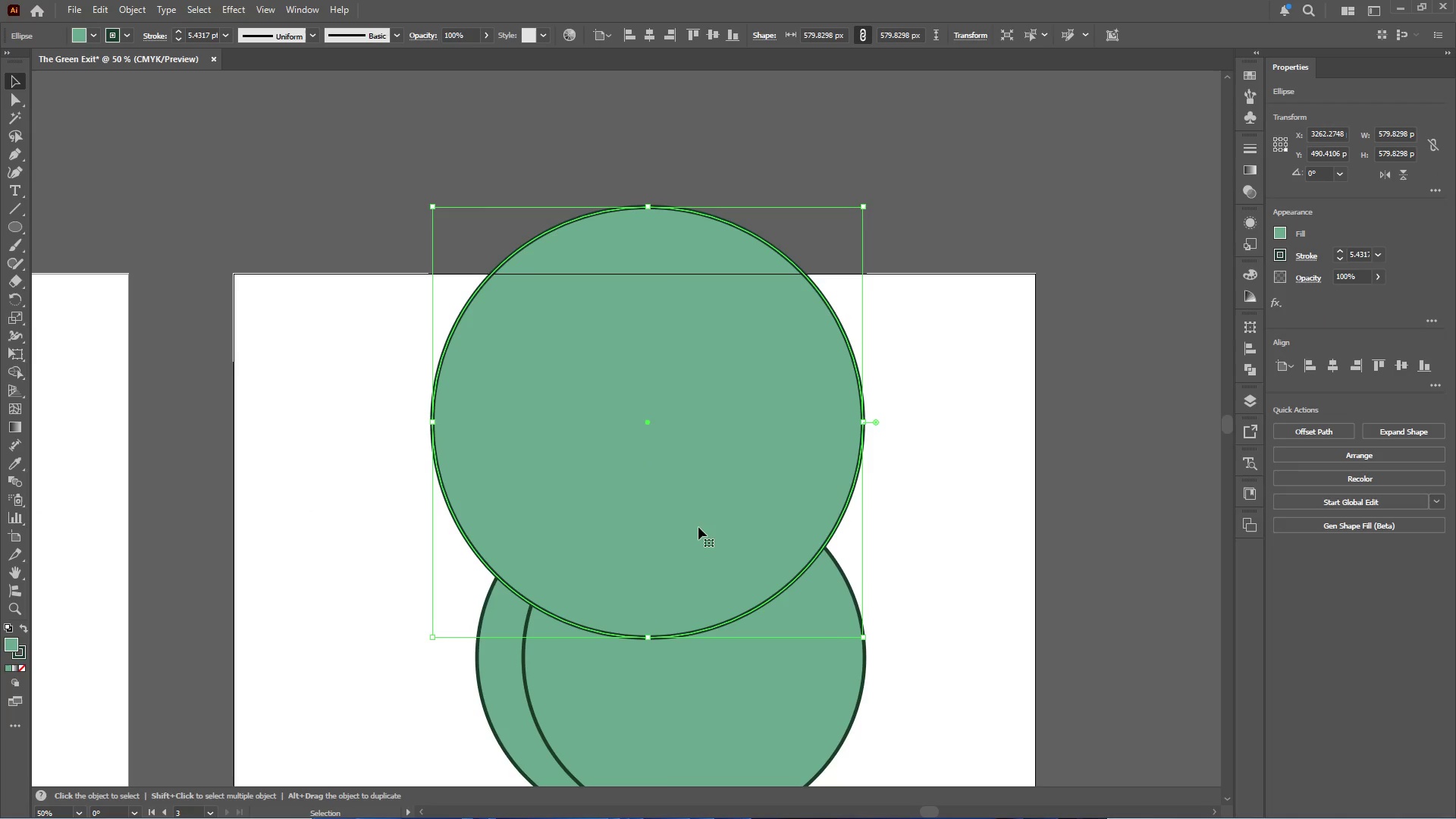 
left_click_drag(start_coordinate=[698, 535], to_coordinate=[701, 510])
 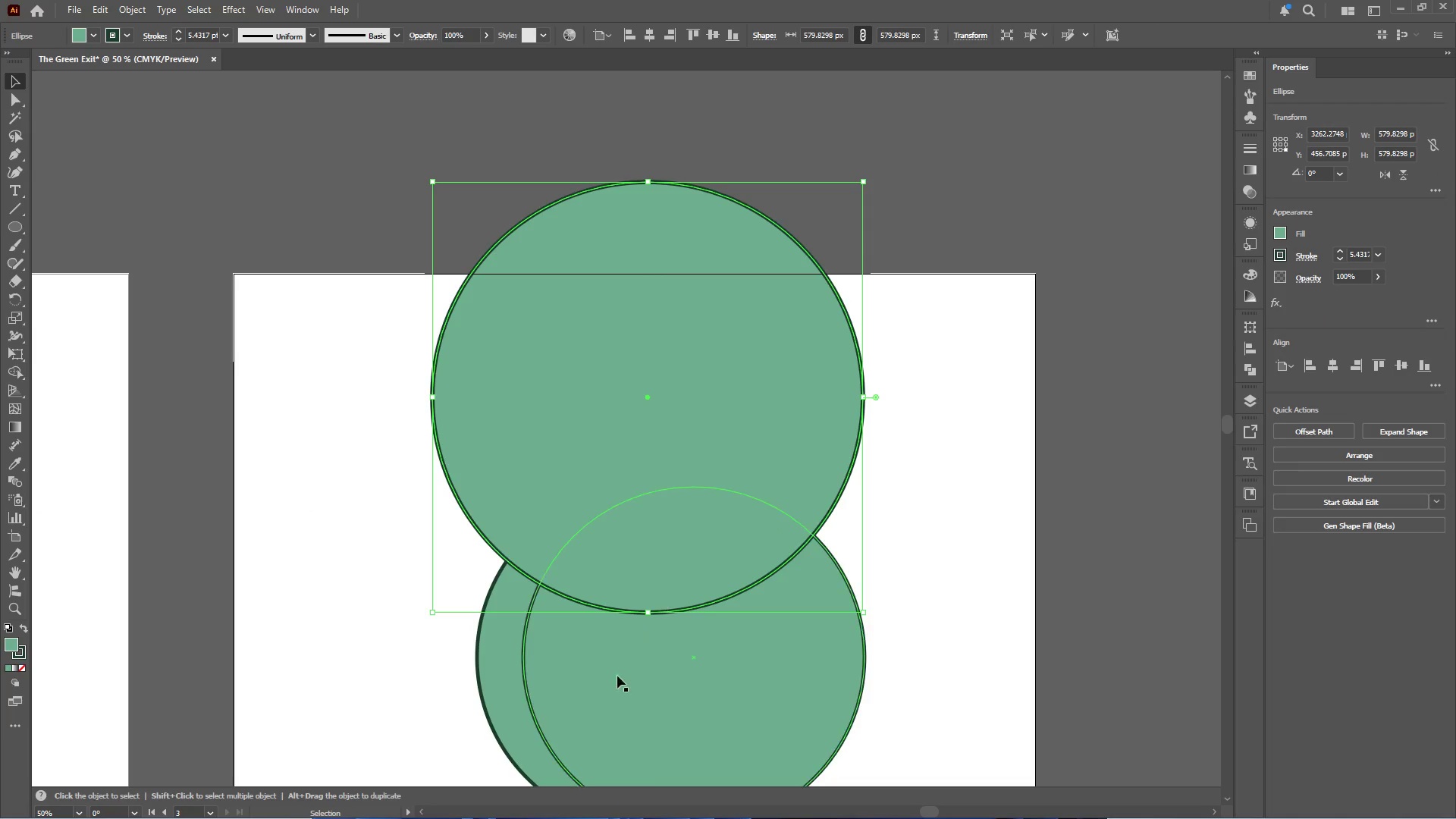 
hold_key(key=ShiftLeft, duration=0.91)
 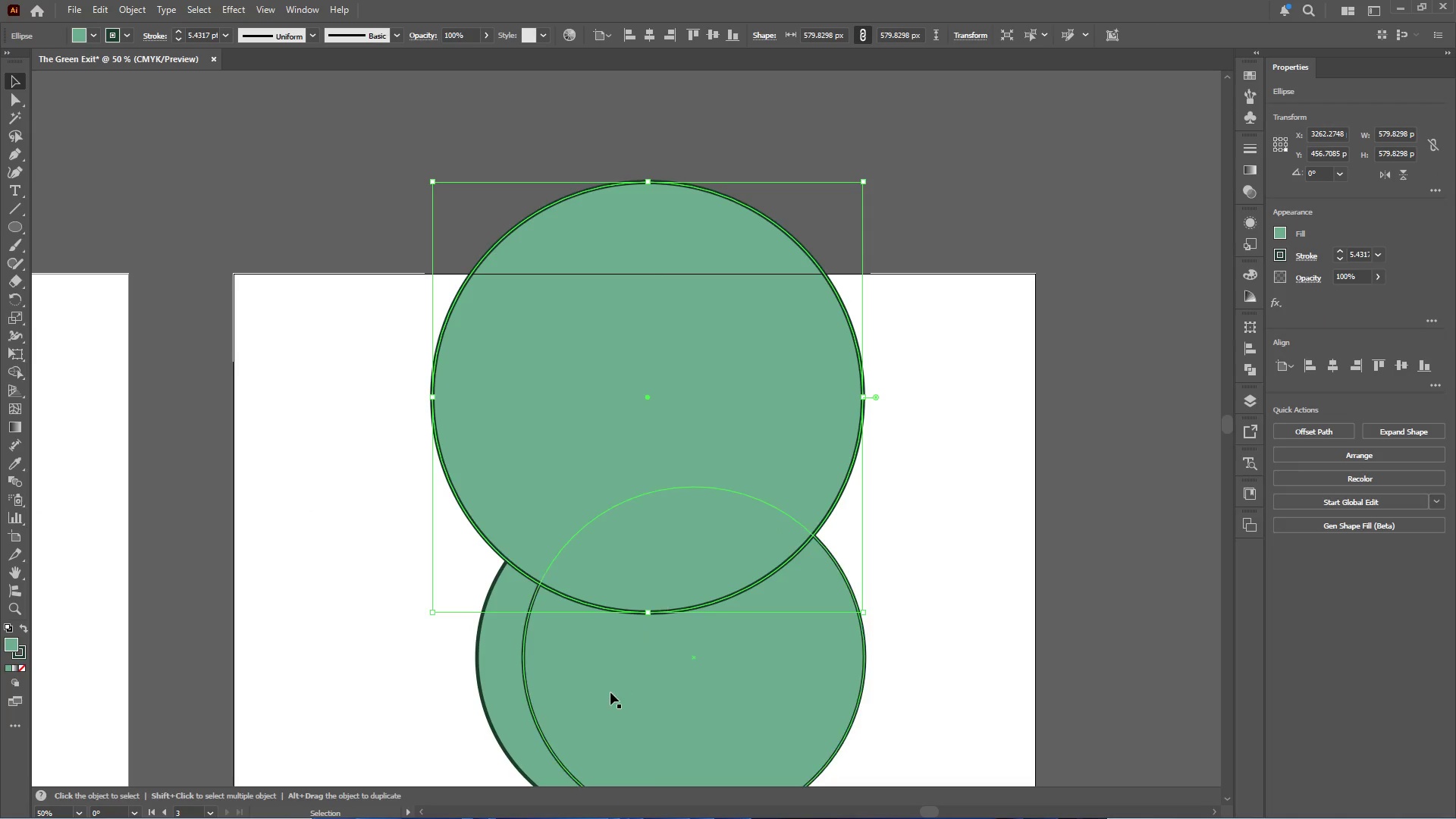 
hold_key(key=ShiftLeft, duration=1.3)
left_click([492, 676])
 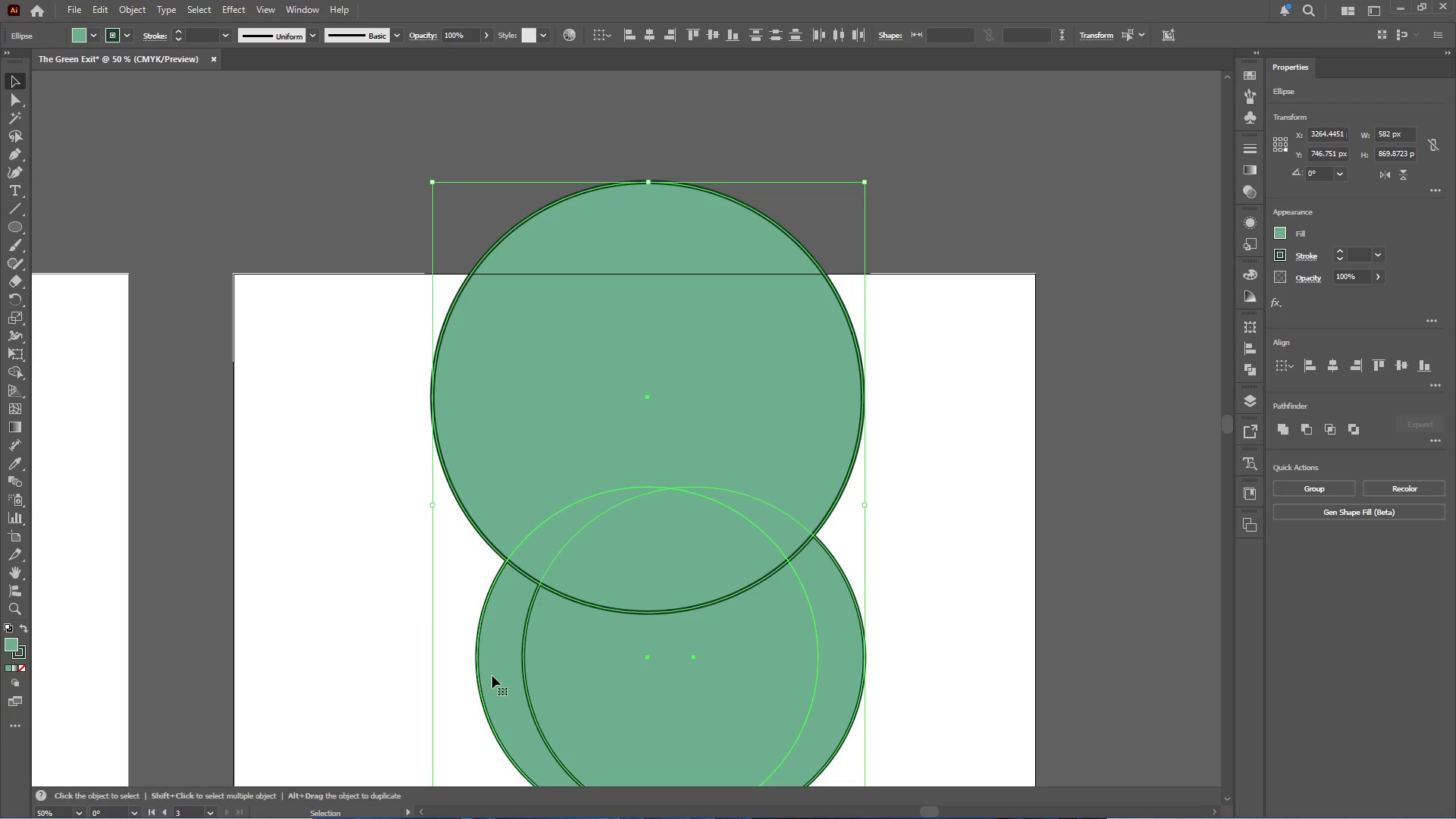 
hold_key(key=AltLeft, duration=0.41)
scroll: coordinate [643, 567], scroll_direction: down, amount: 2.0
 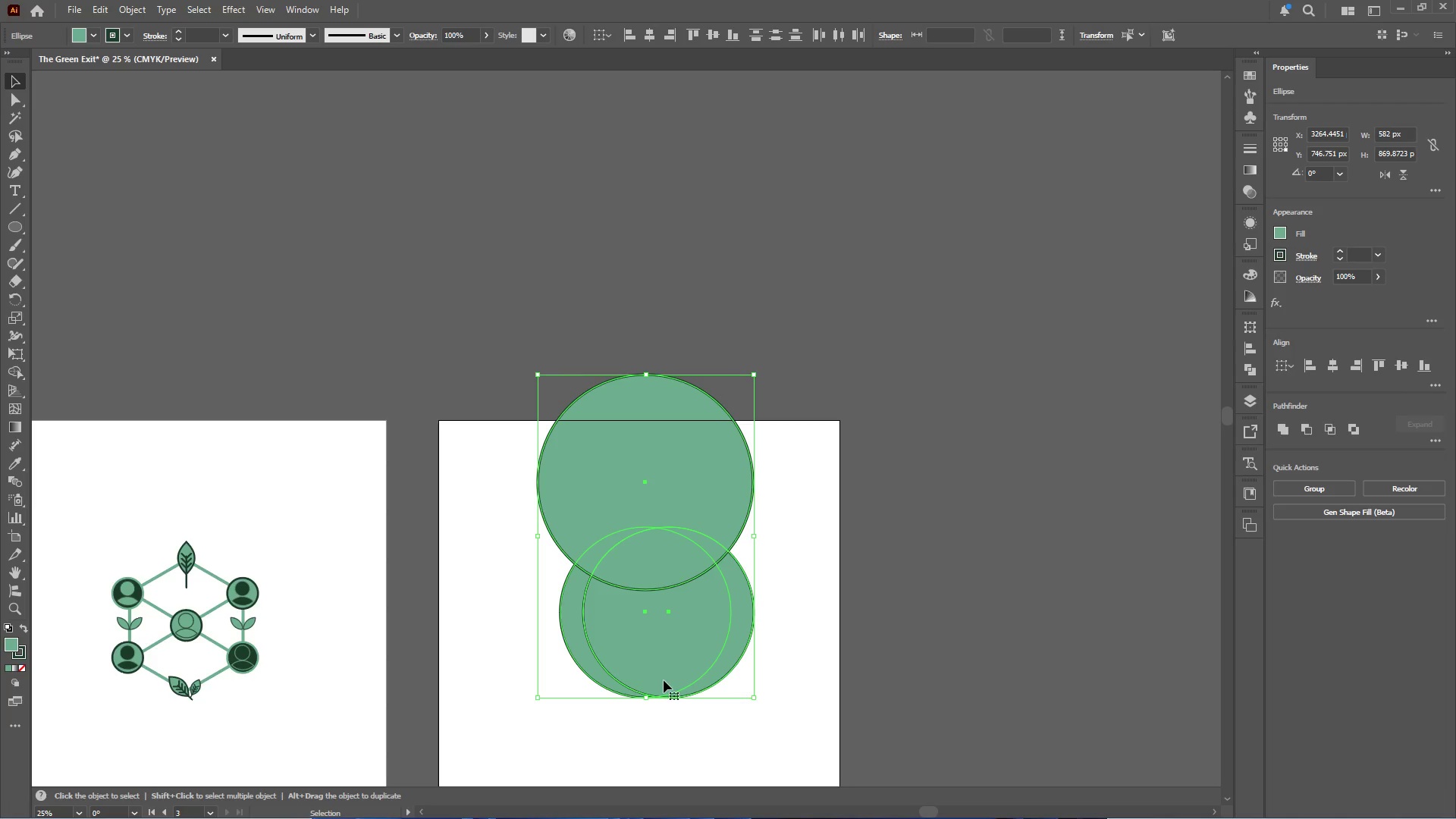 
hold_key(key=AltLeft, duration=0.56)
scroll: coordinate [664, 672], scroll_direction: up, amount: 1.0
 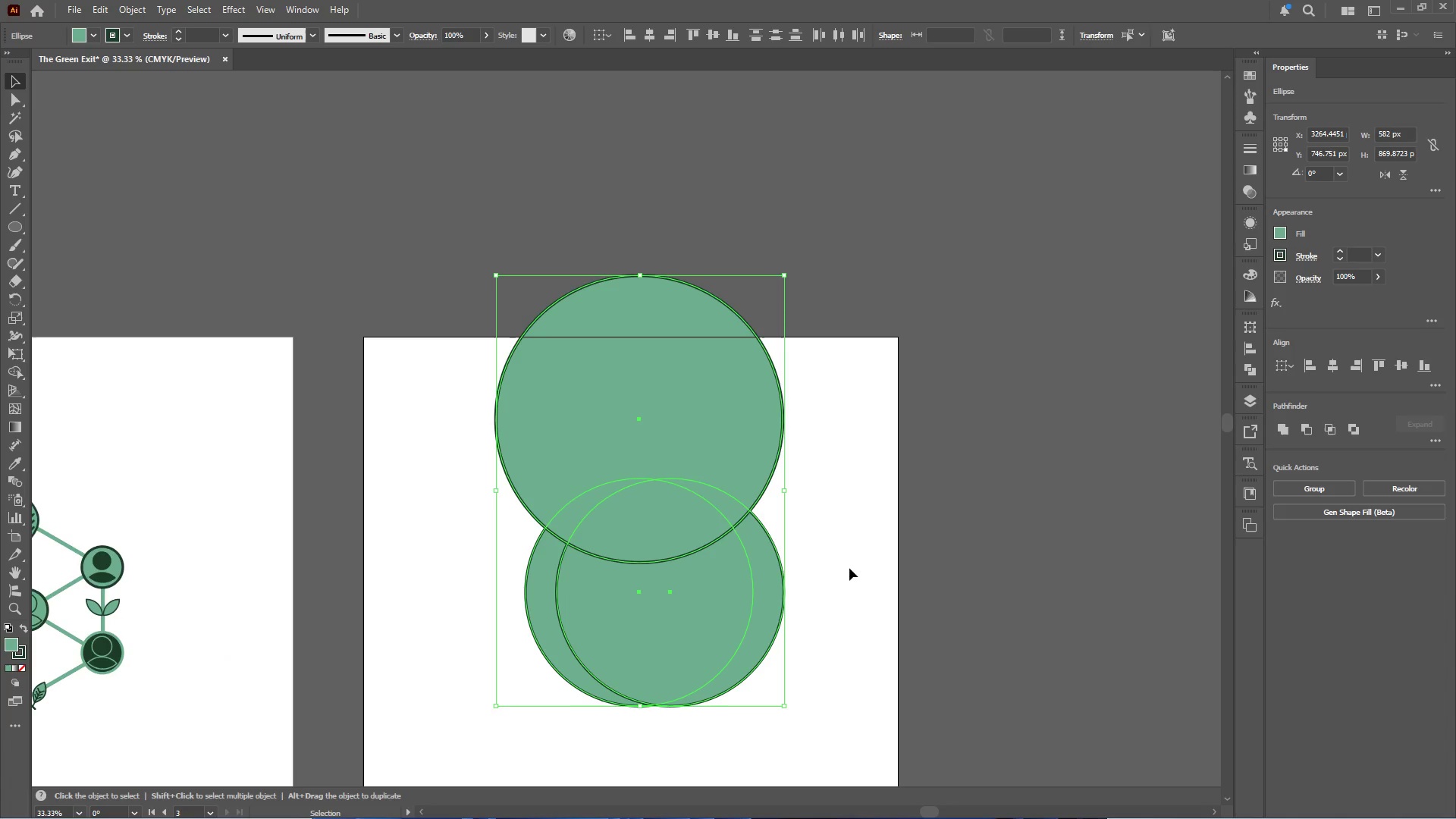 
left_click([849, 568])
 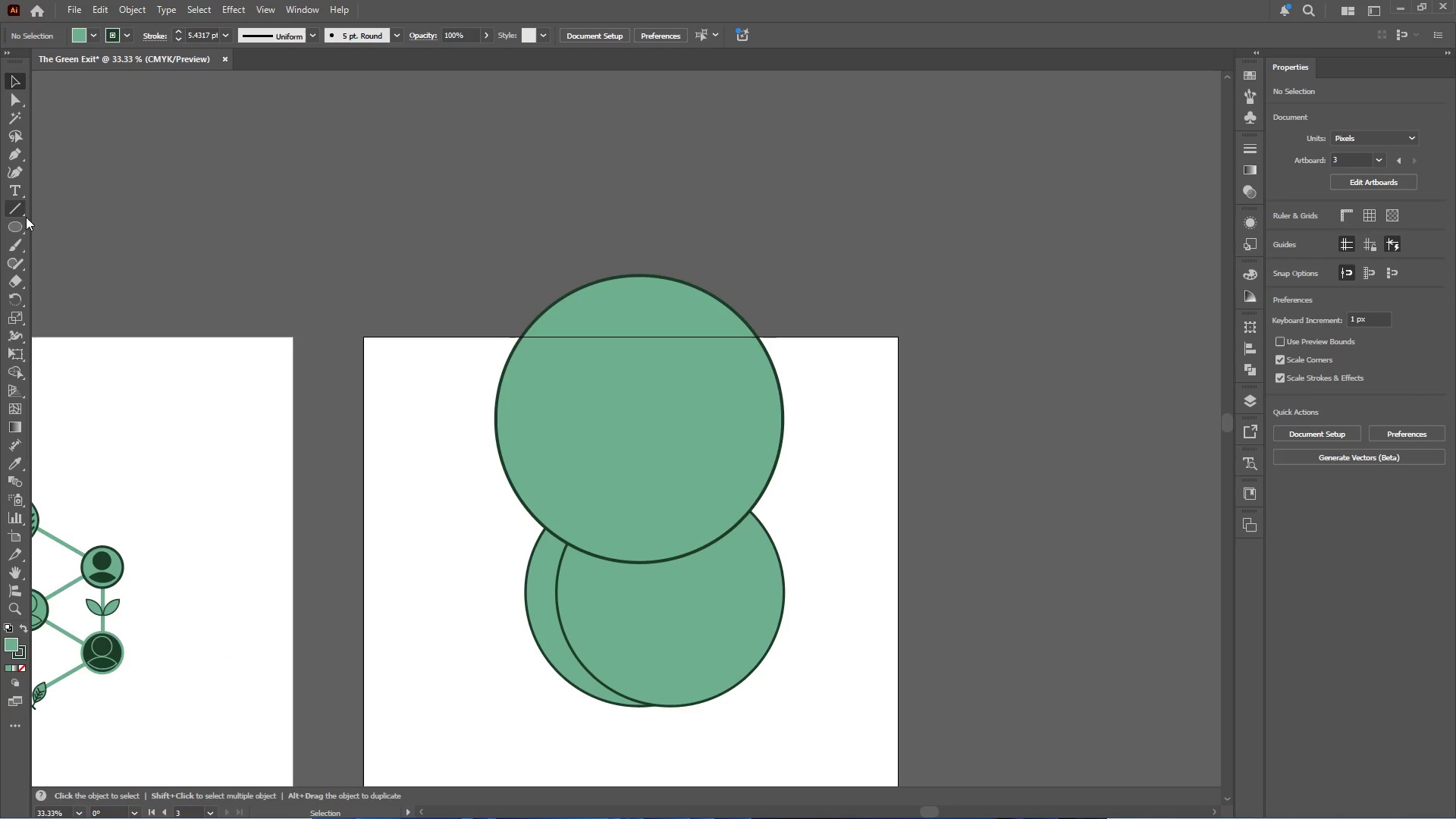 
right_click([18, 223])
 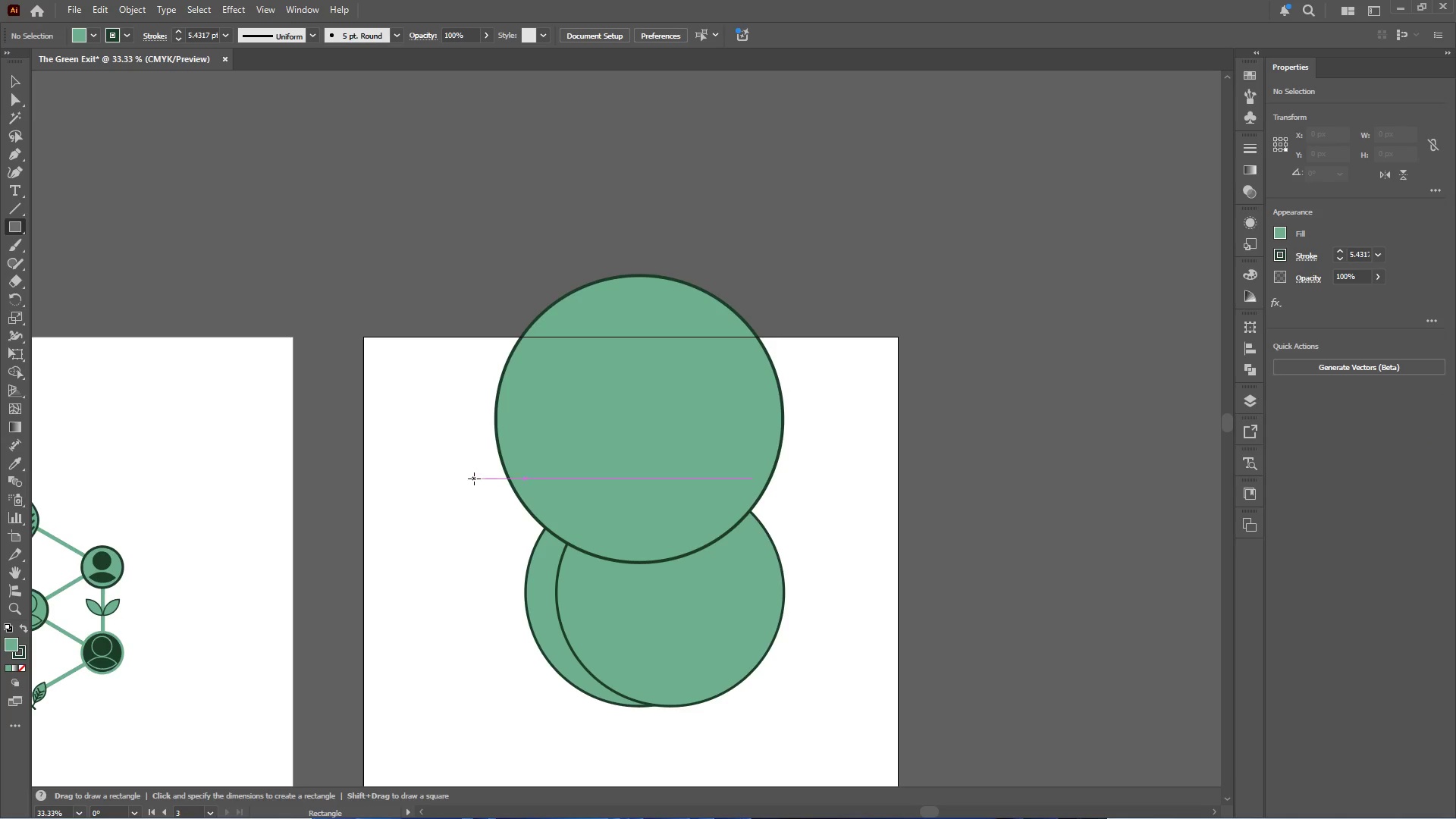 
left_click([22, 86])
 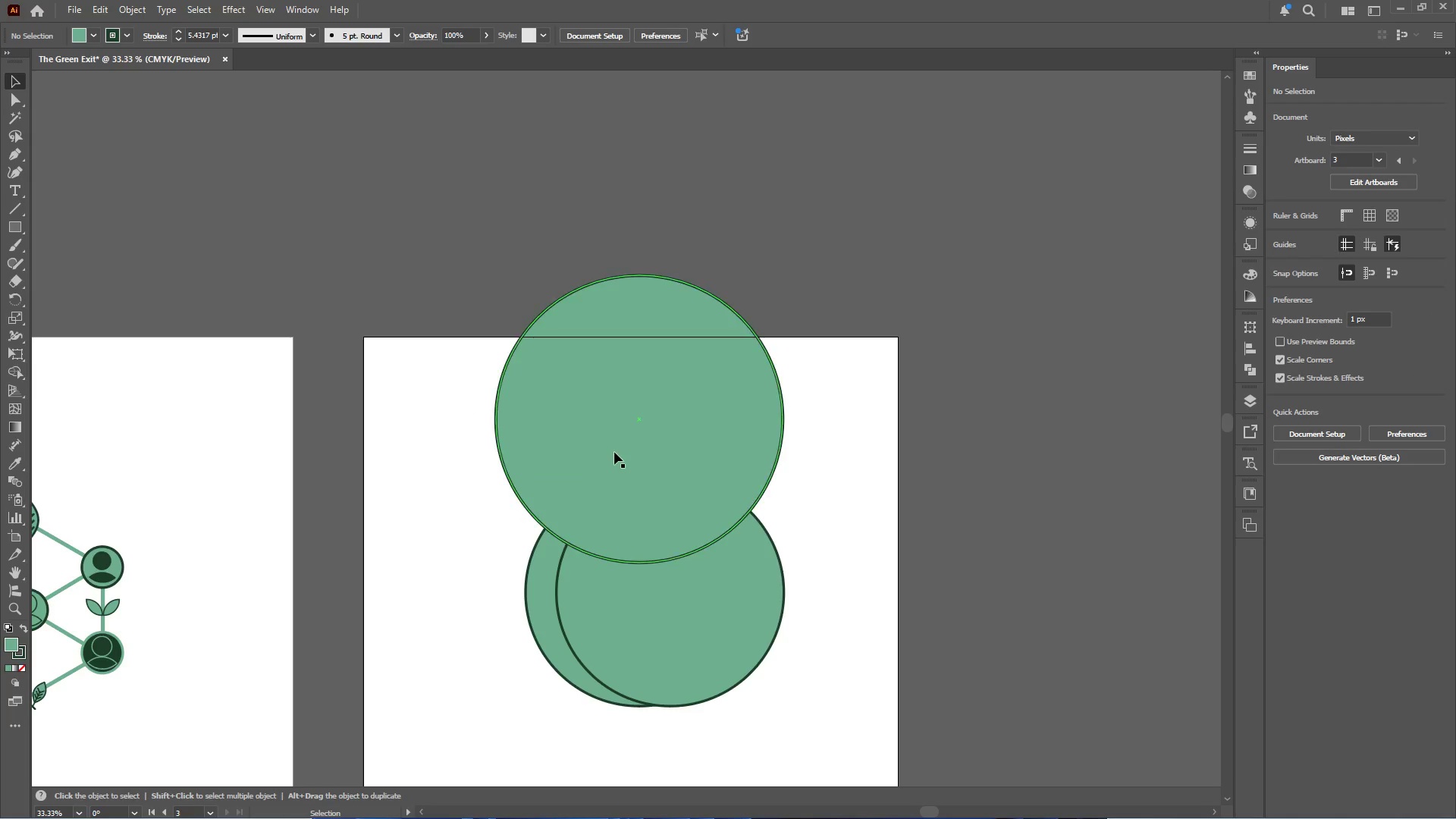 
left_click([614, 453])
 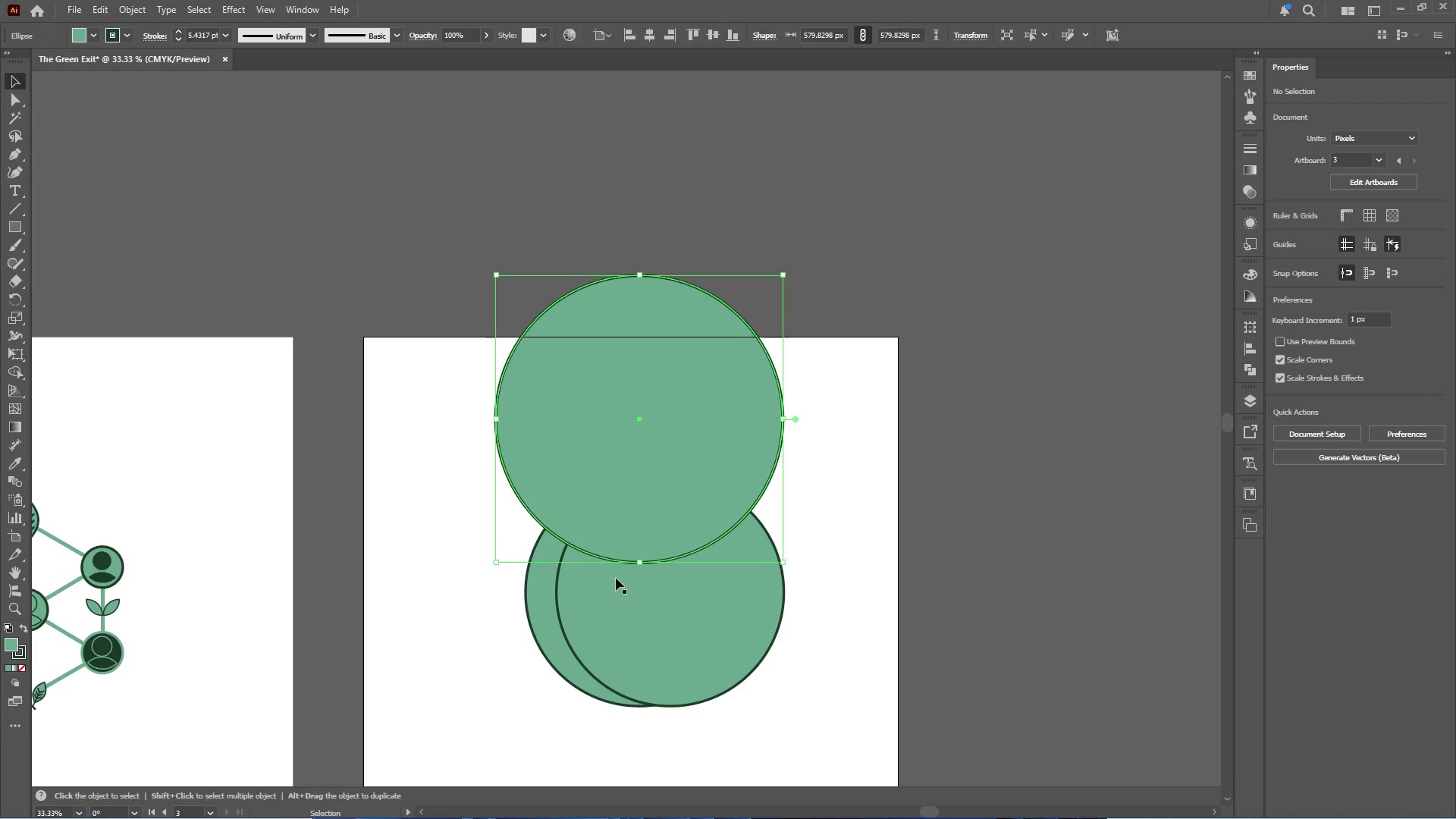 
hold_key(key=ShiftLeft, duration=0.36)
double_click([617, 626])
 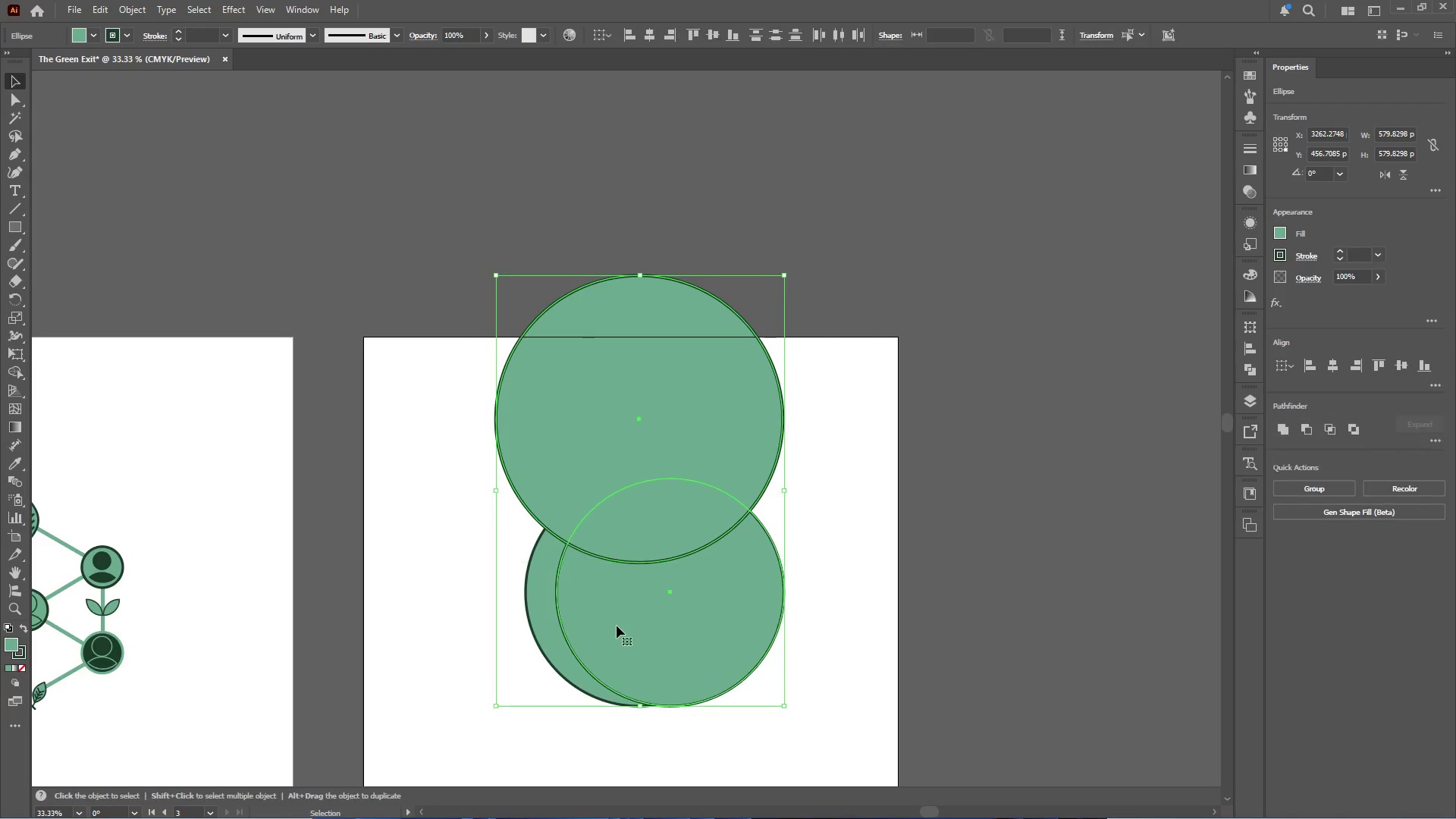 
key(Control+X)
 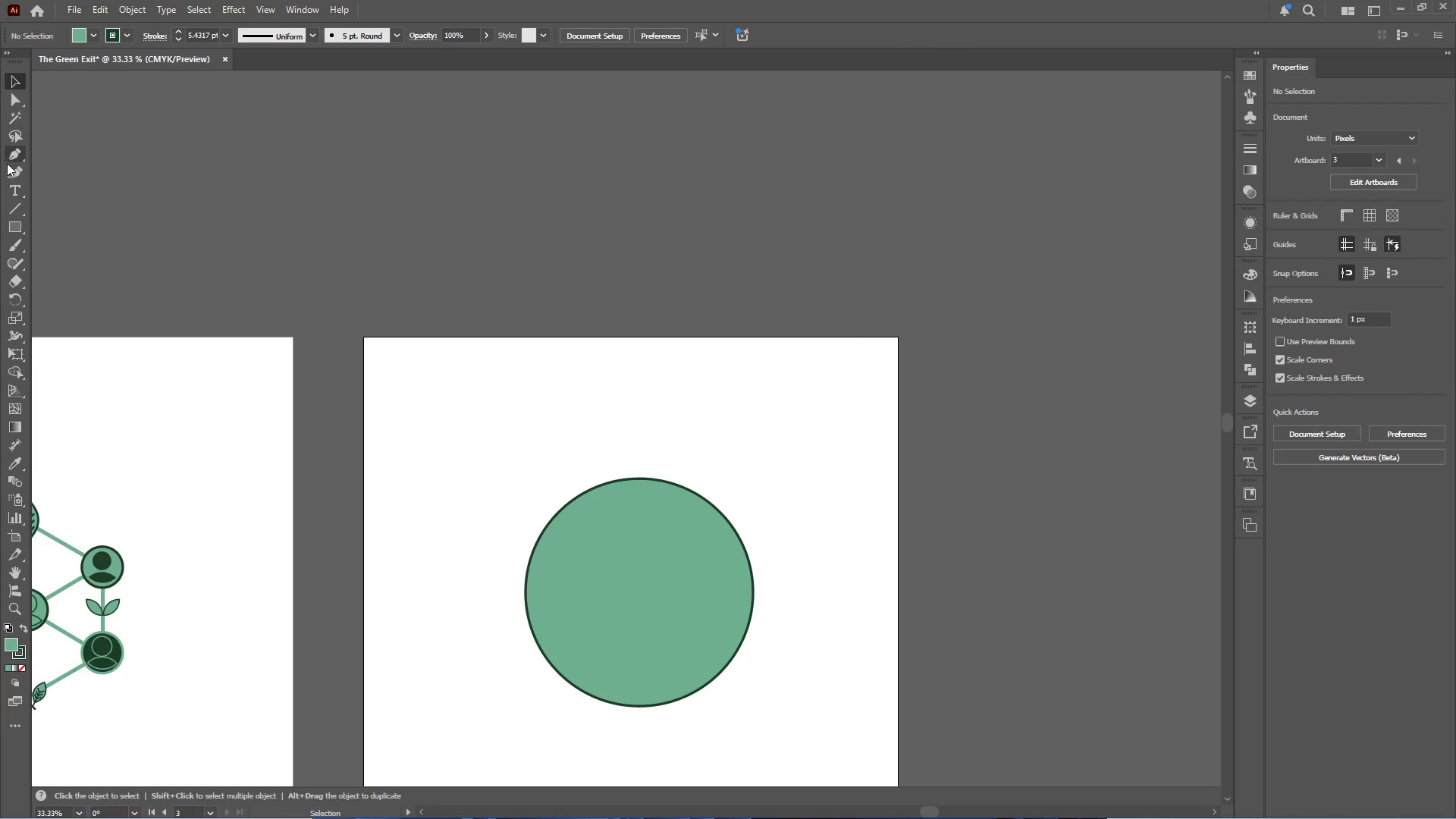 
left_click([13, 222])
 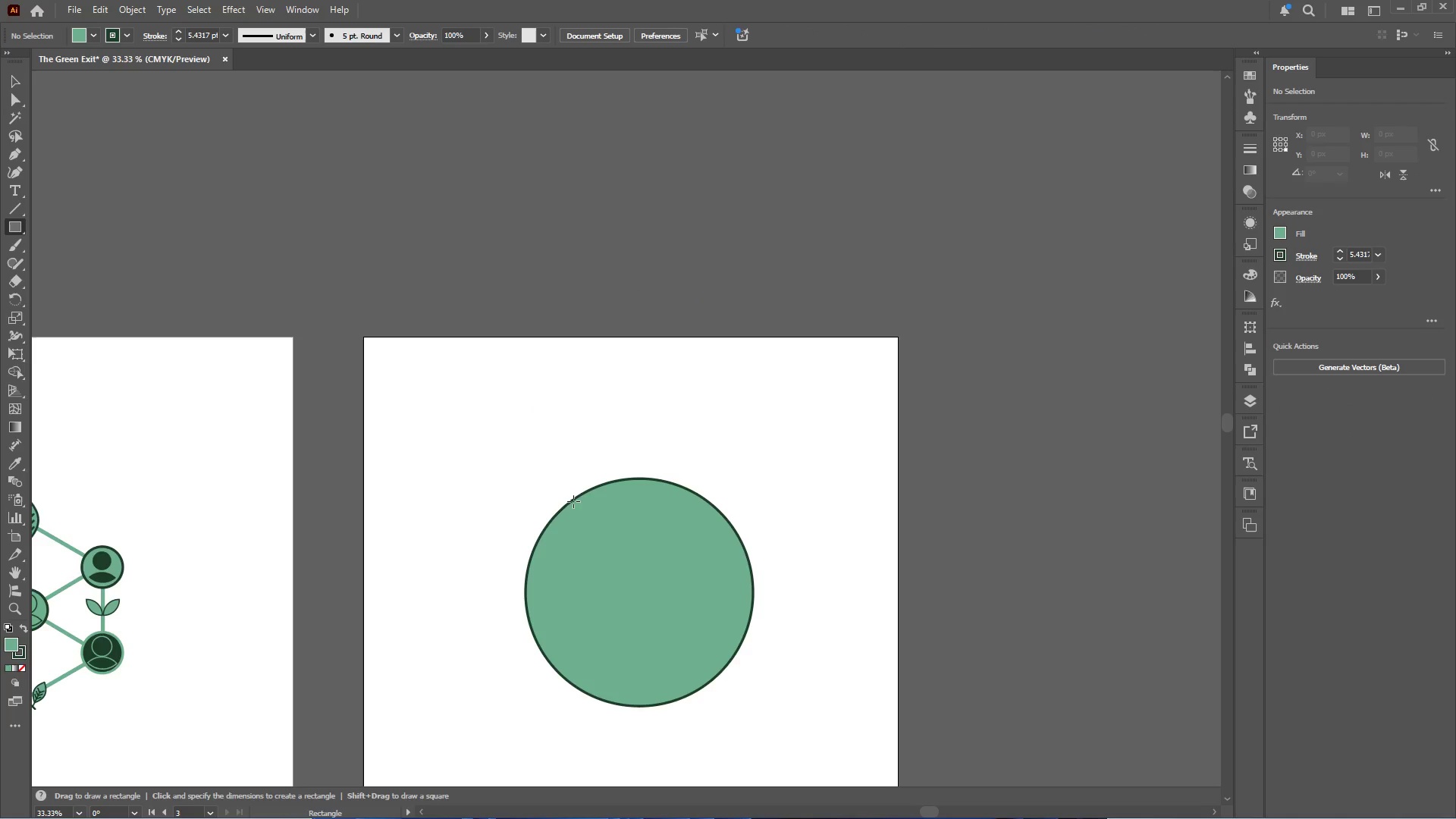 
key(Alt+AltLeft)
 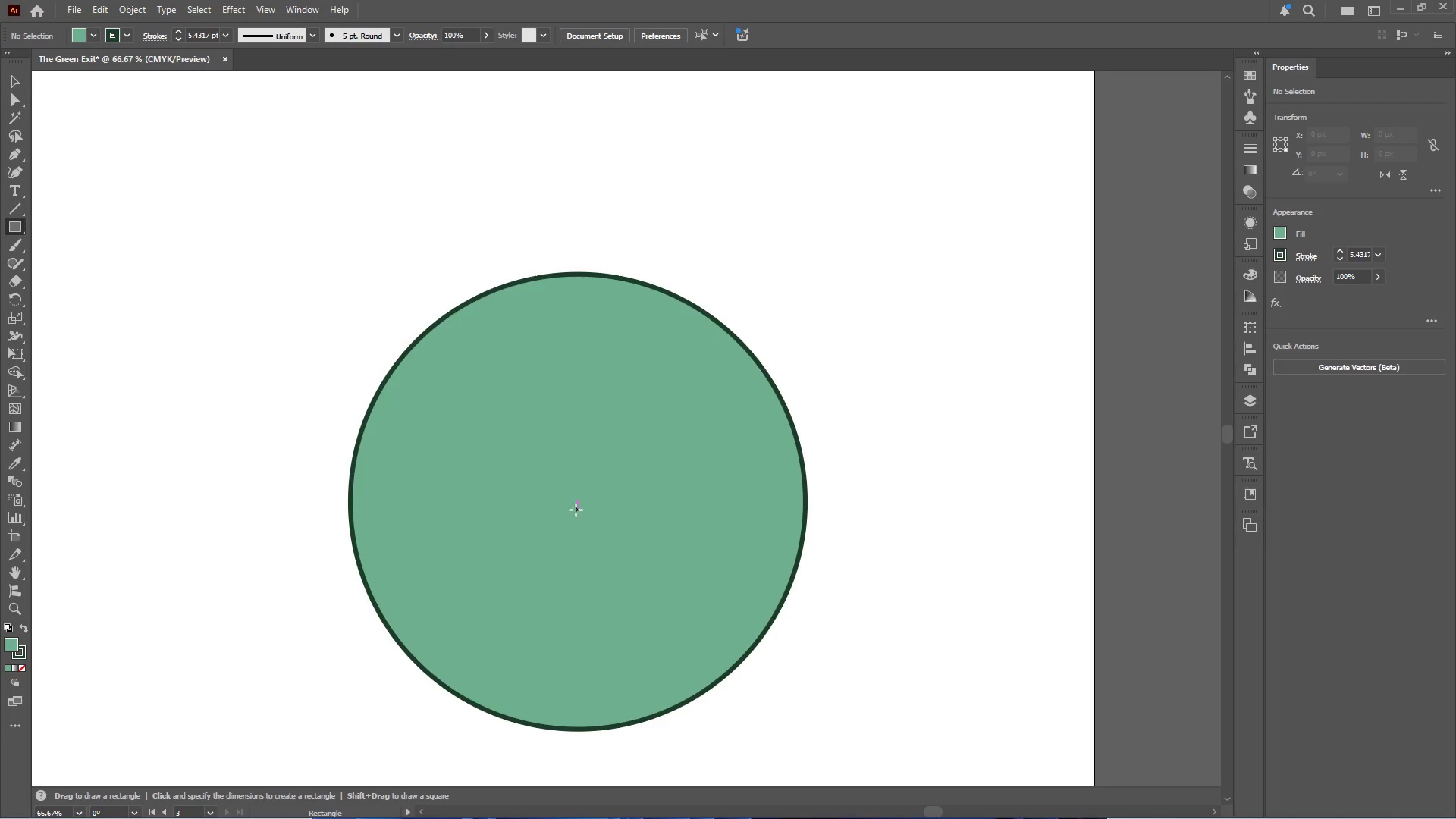 
scroll: coordinate [701, 464], scroll_direction: down, amount: 3.0
 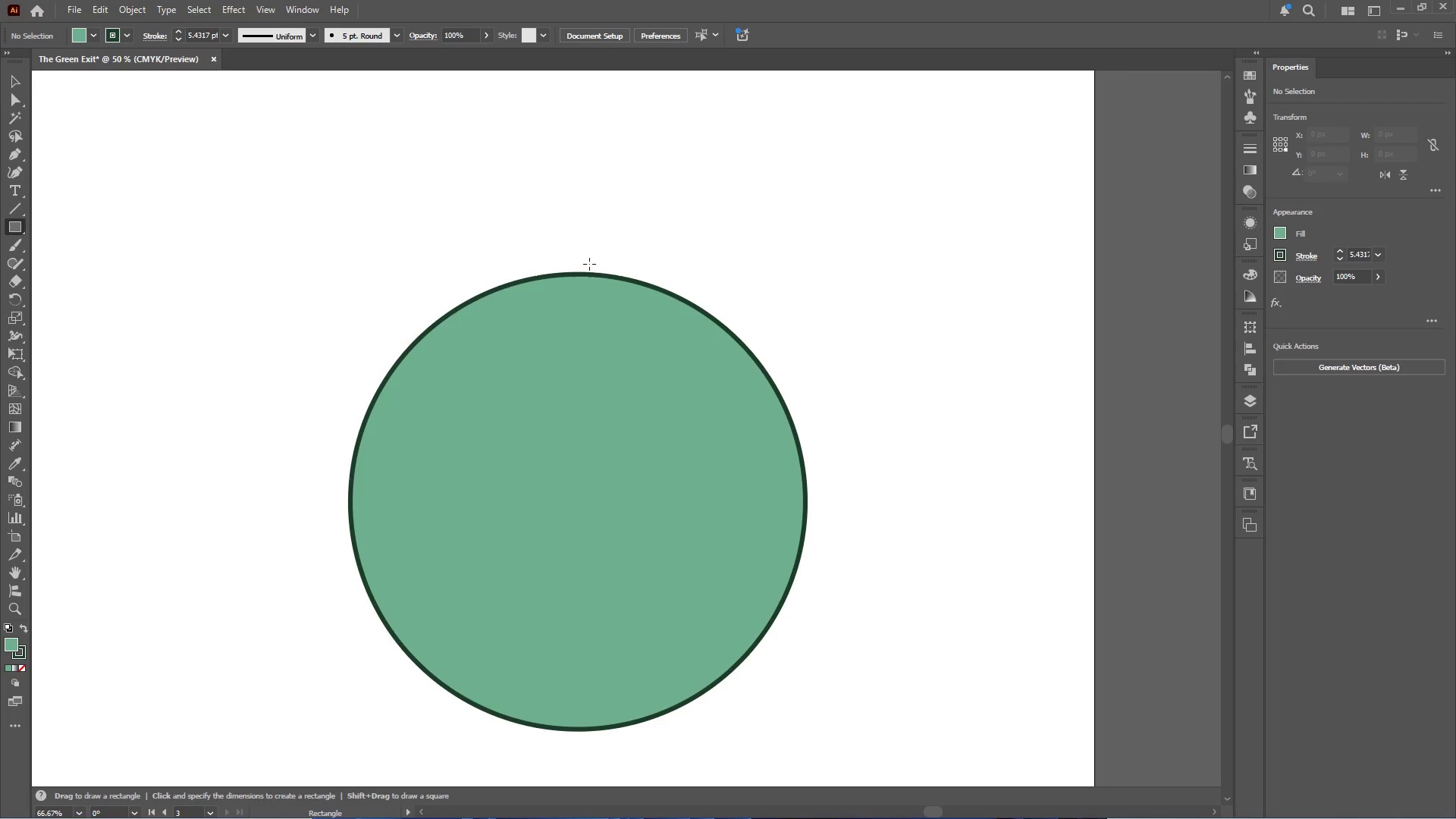 
left_click_drag(start_coordinate=[575, 503], to_coordinate=[978, 151])
 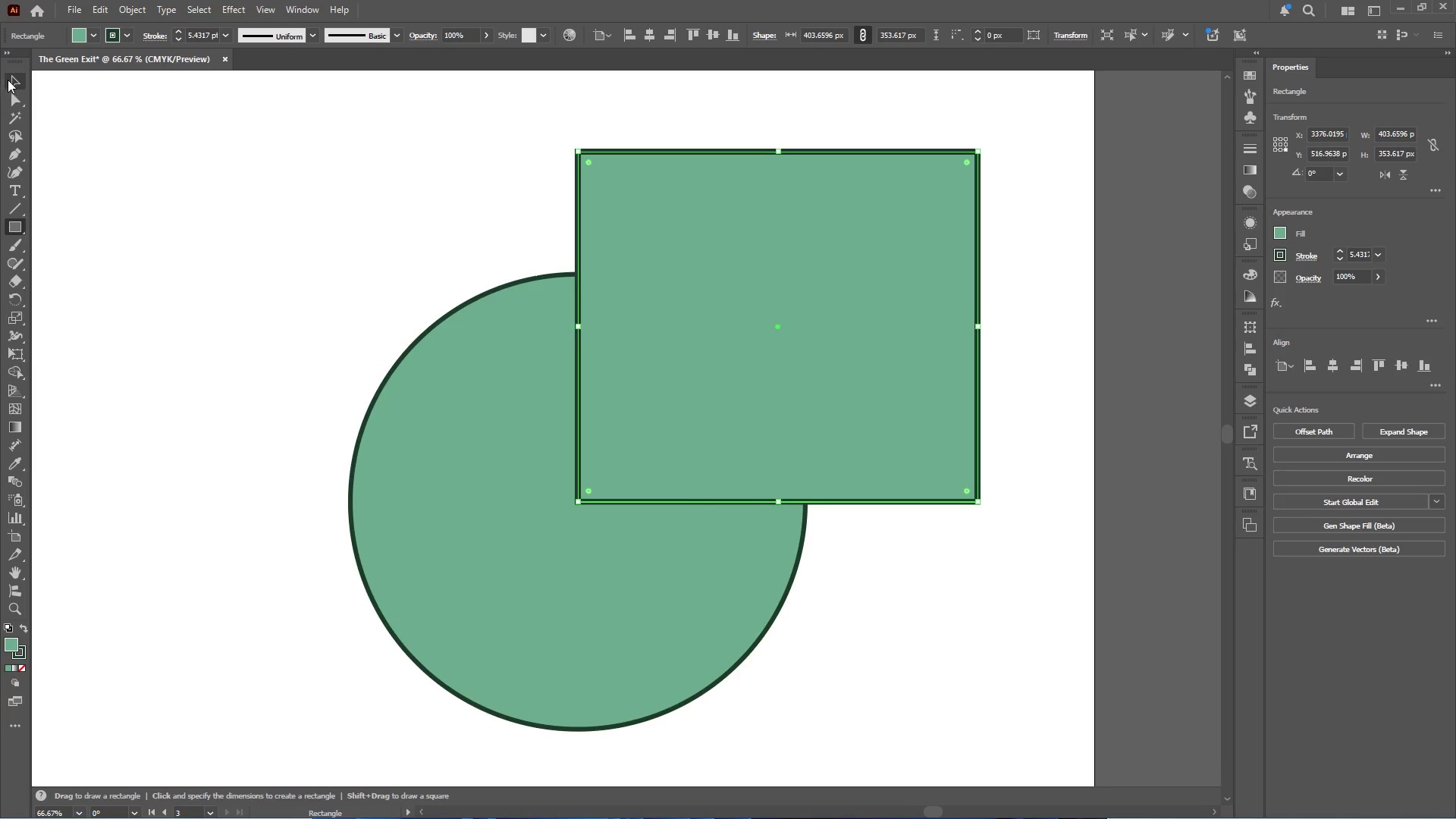 
left_click([11, 80])
 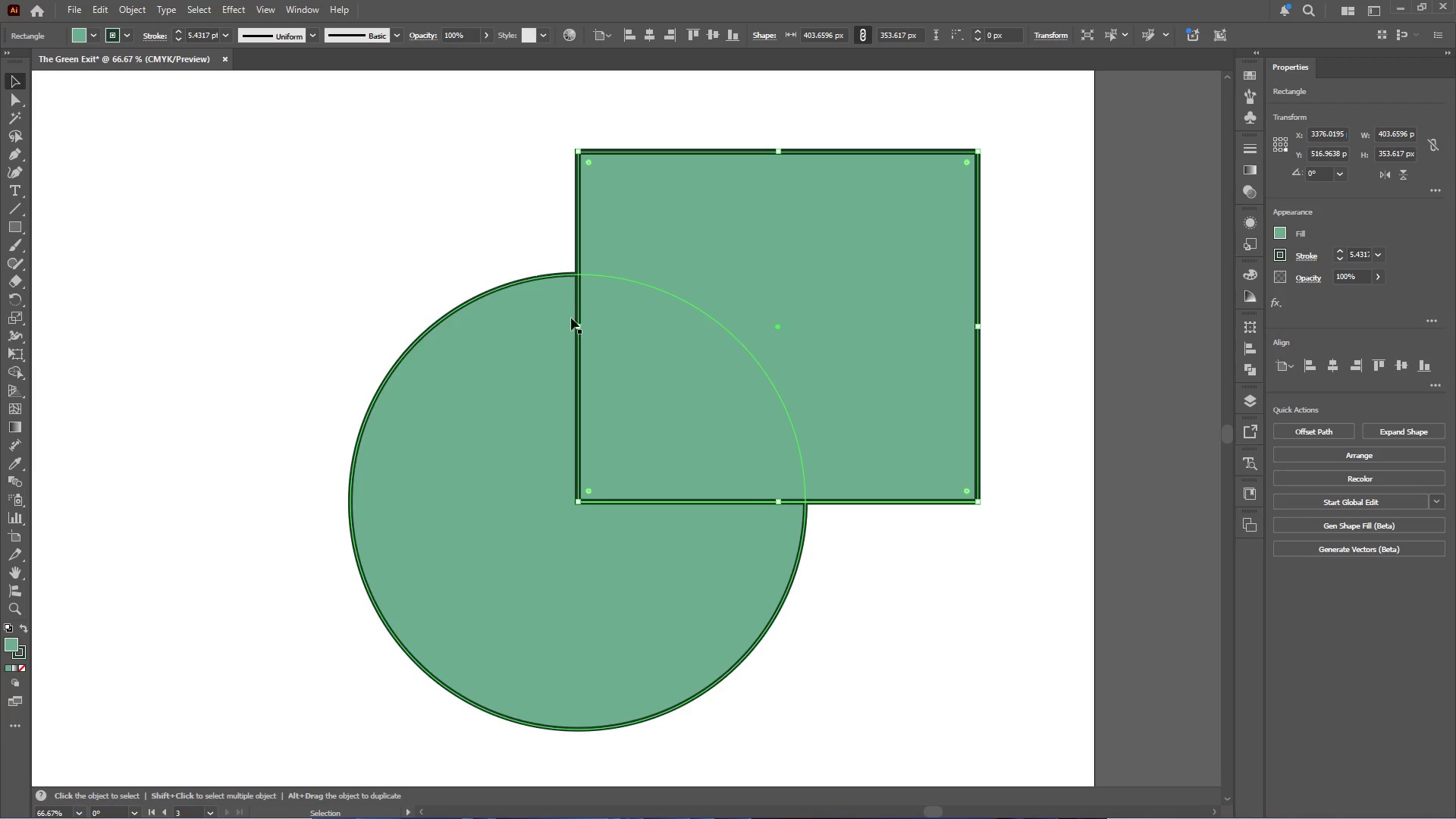 
hold_key(key=AltLeft, duration=2.7)
left_click_drag(start_coordinate=[699, 402], to_coordinate=[302, 386])
 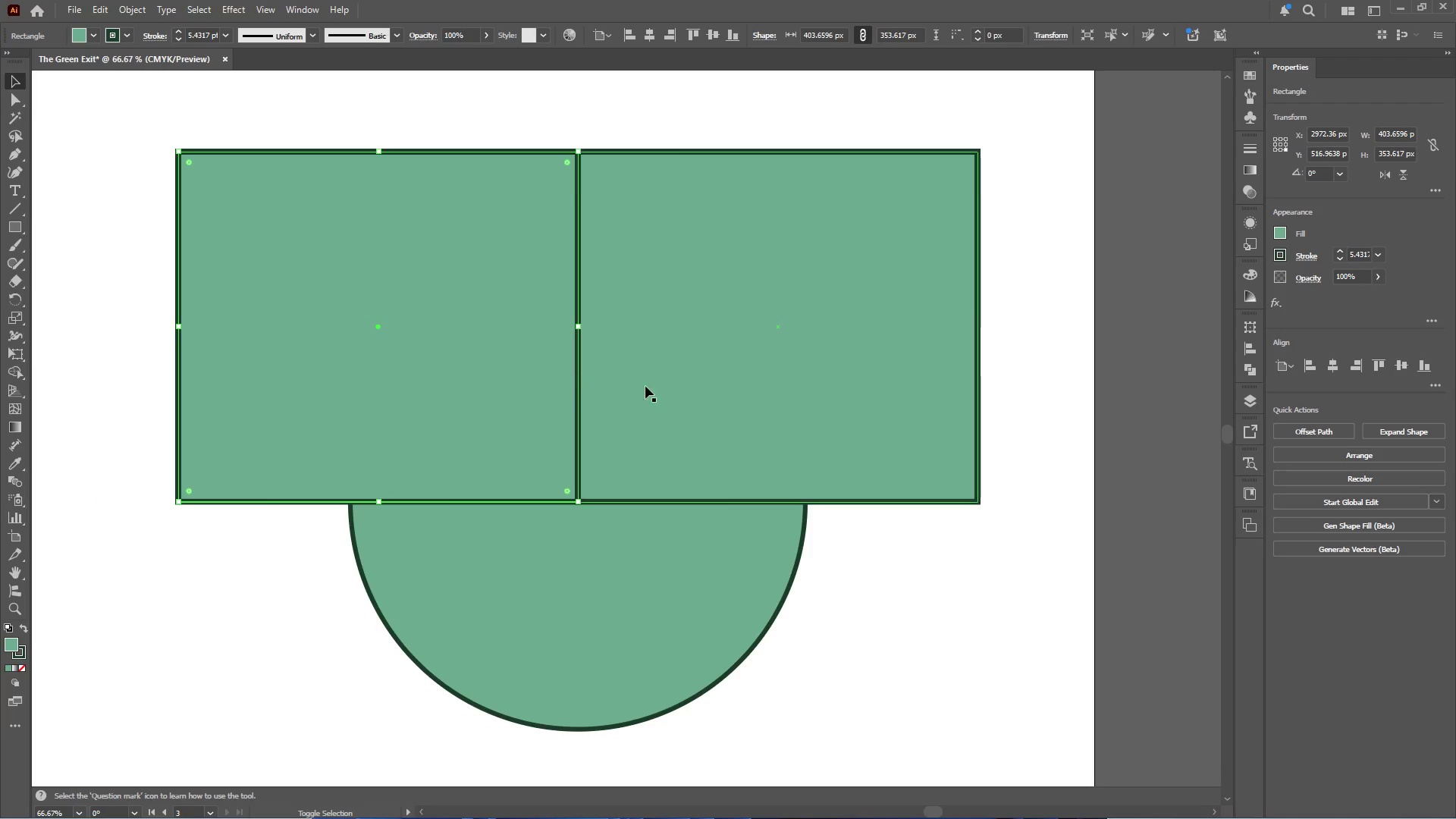 
hold_key(key=ShiftLeft, duration=2.03)
 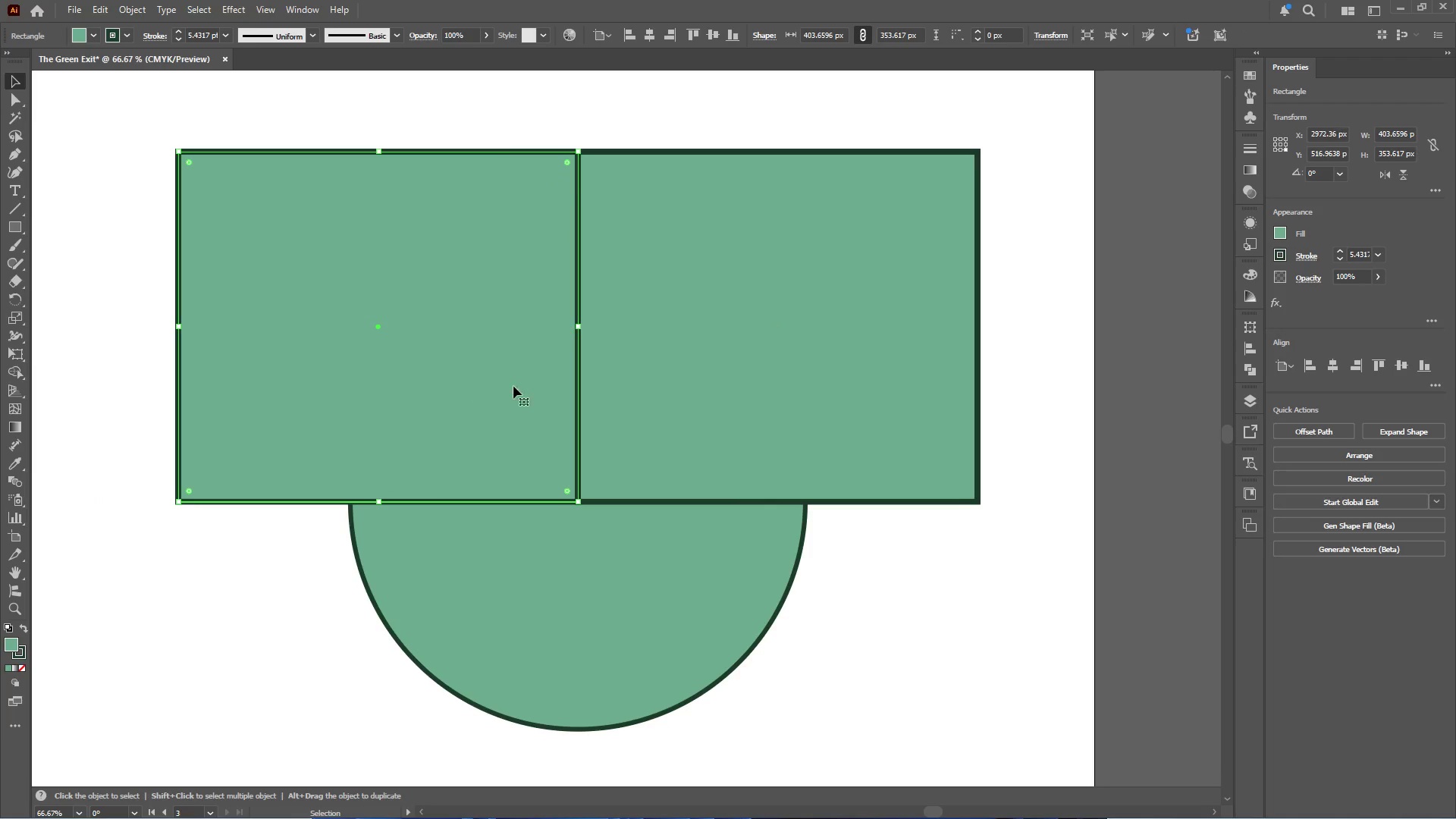 
hold_key(key=ShiftLeft, duration=0.77)
left_click([666, 386])
 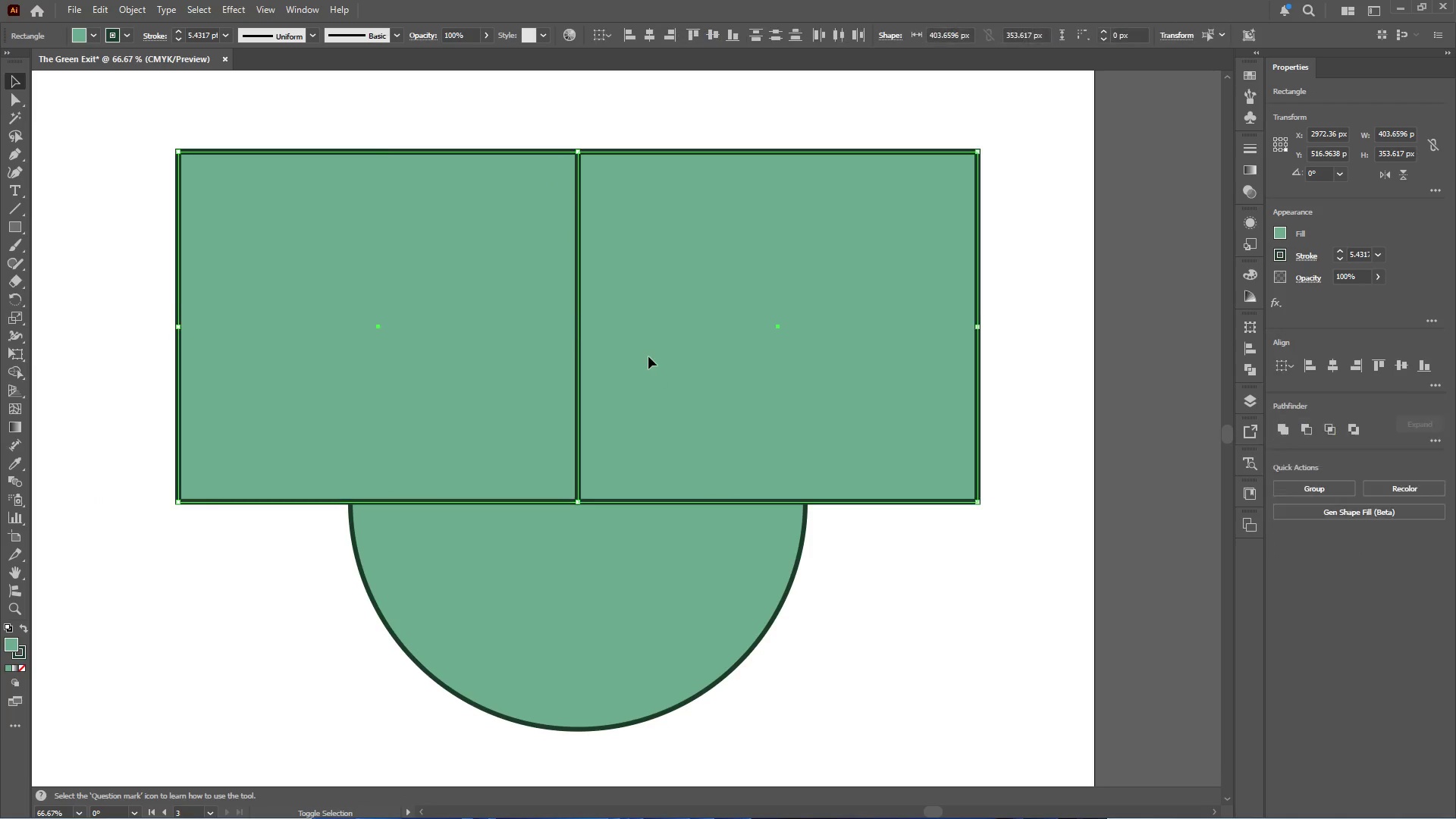 
key(Alt+AltLeft)
 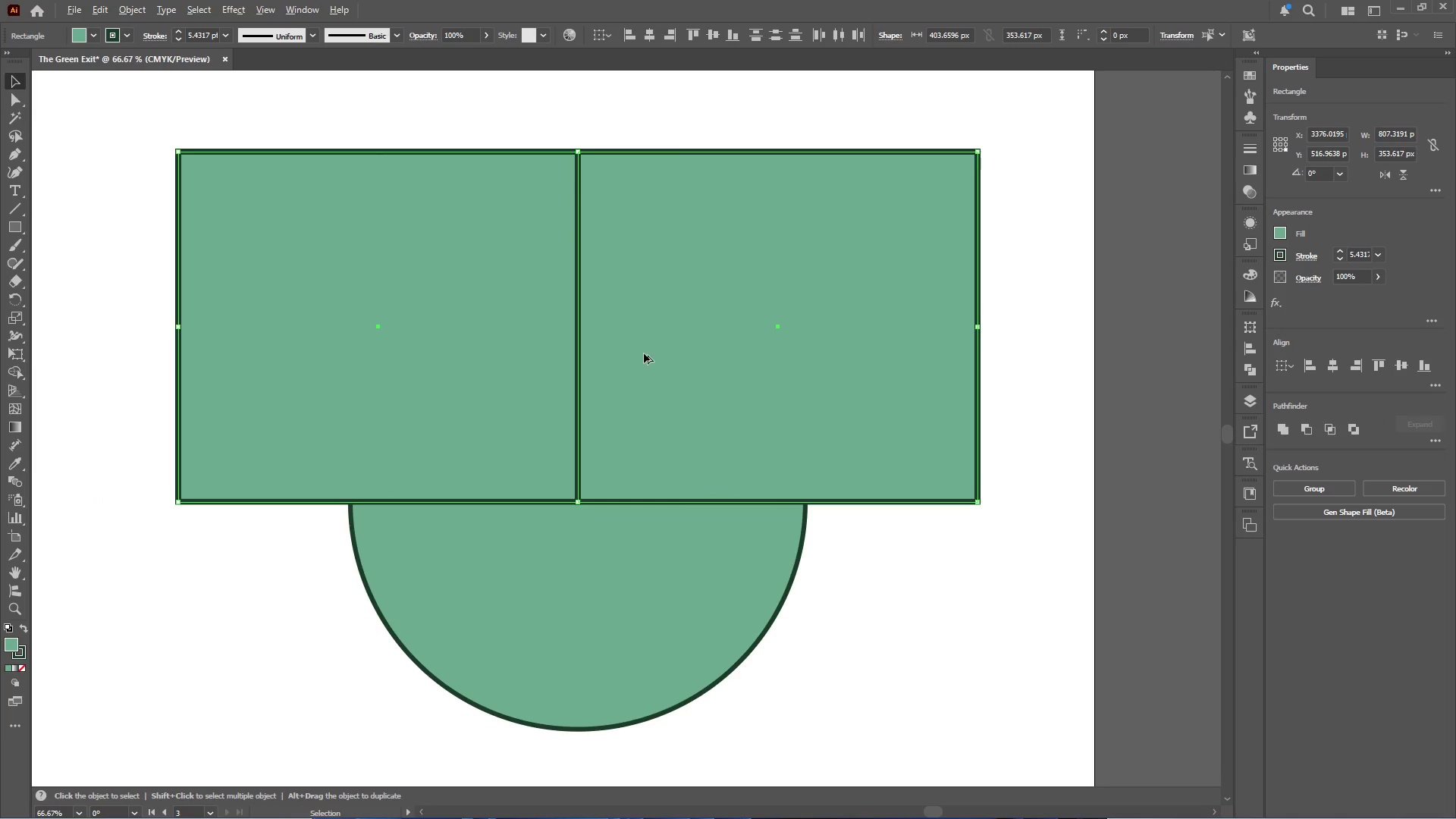 
hold_key(key=AltLeft, duration=2.03)
left_click_drag(start_coordinate=[658, 337], to_coordinate=[664, 512])
 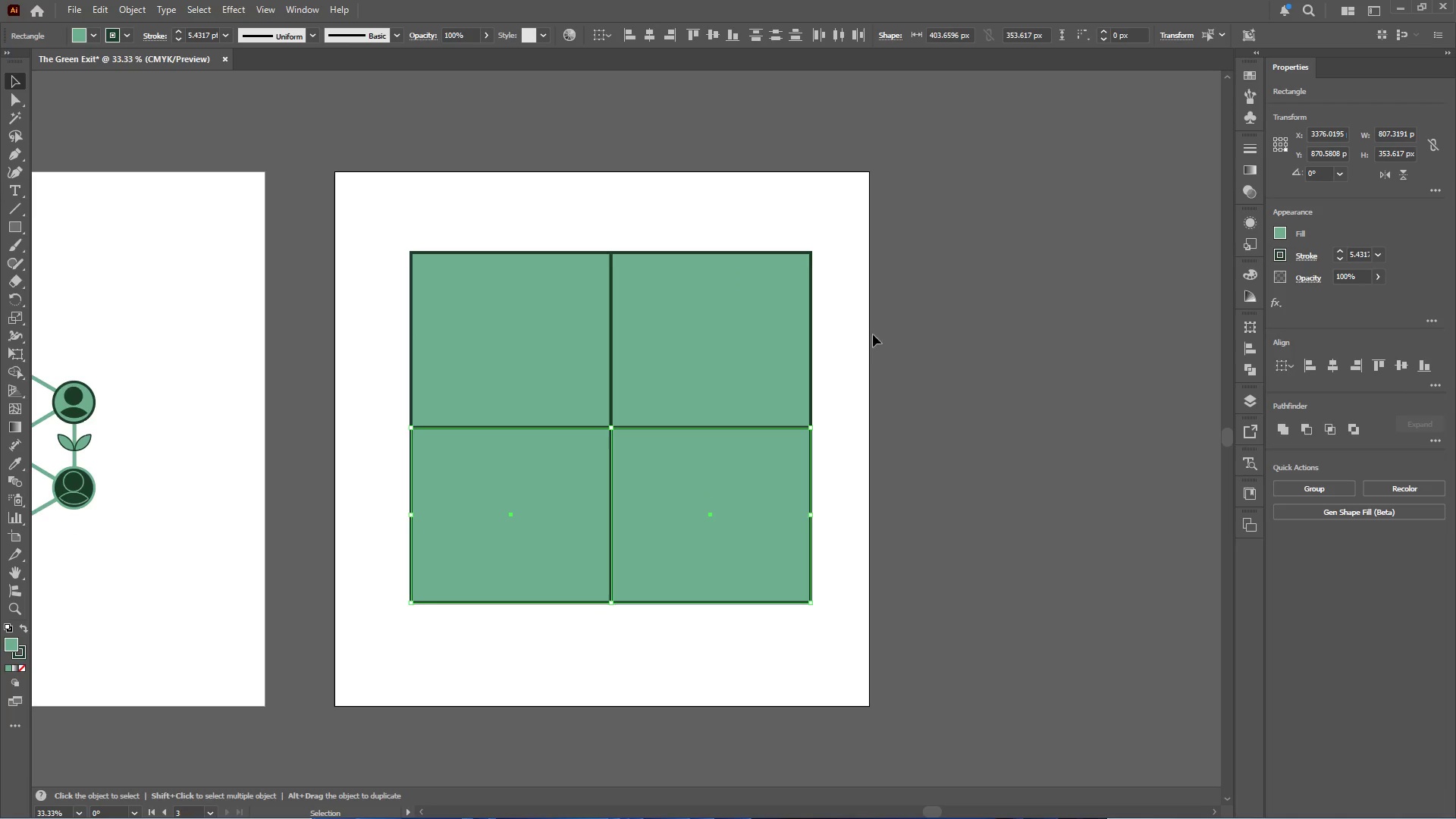 
hold_key(key=ShiftLeft, duration=1.86)
 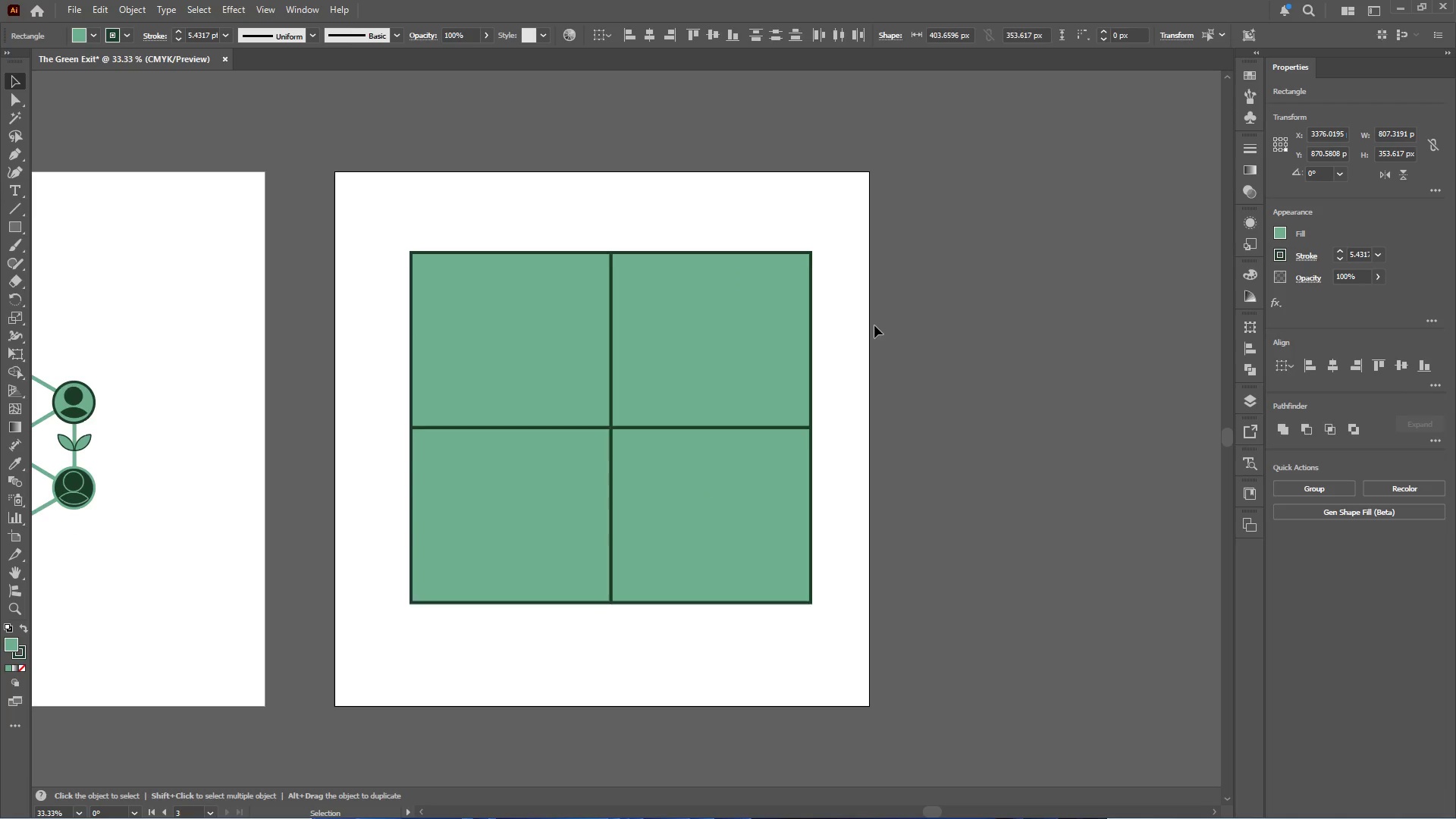 
scroll: coordinate [644, 353], scroll_direction: down, amount: 2.0
 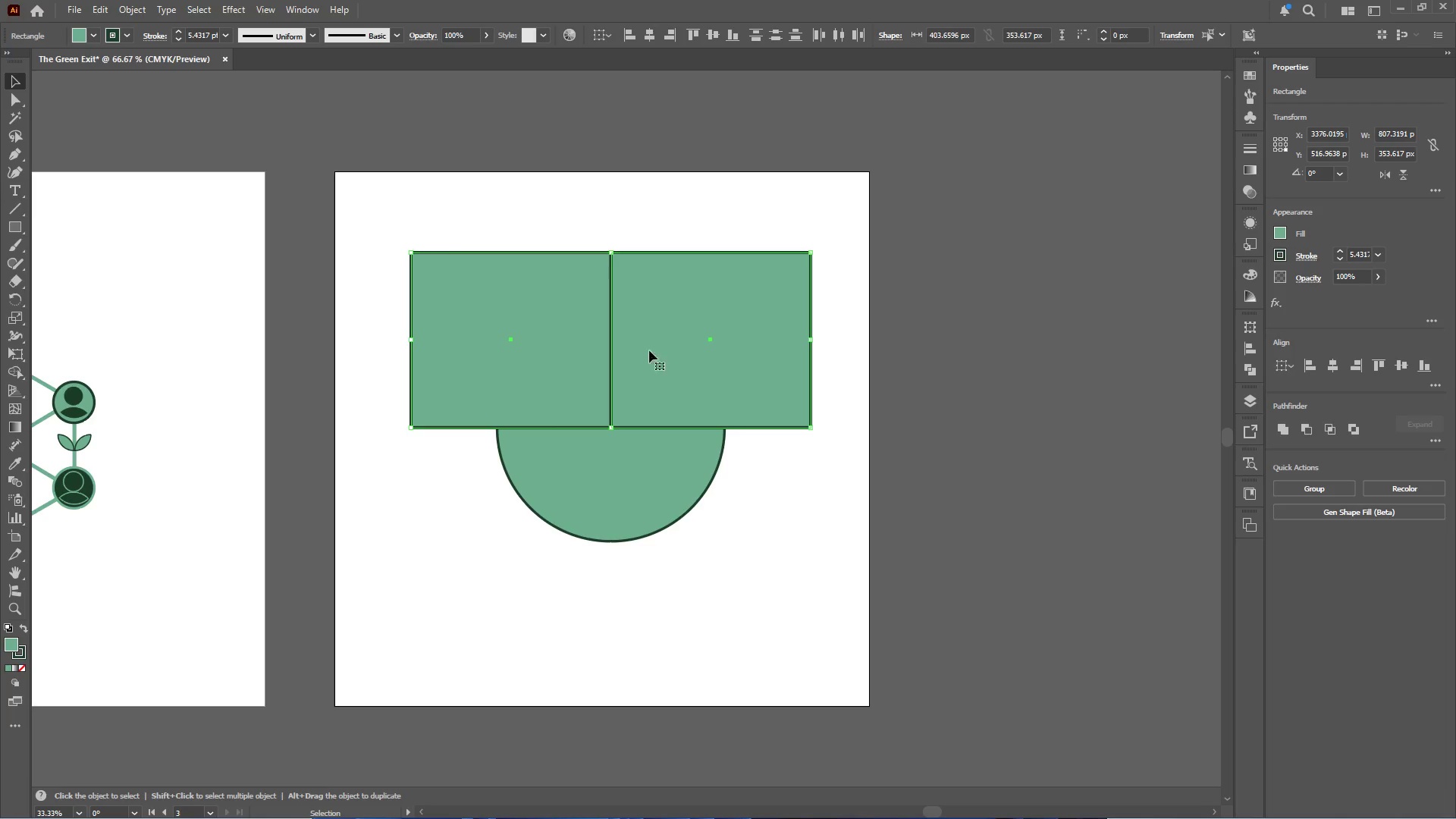 
double_click([730, 371])
 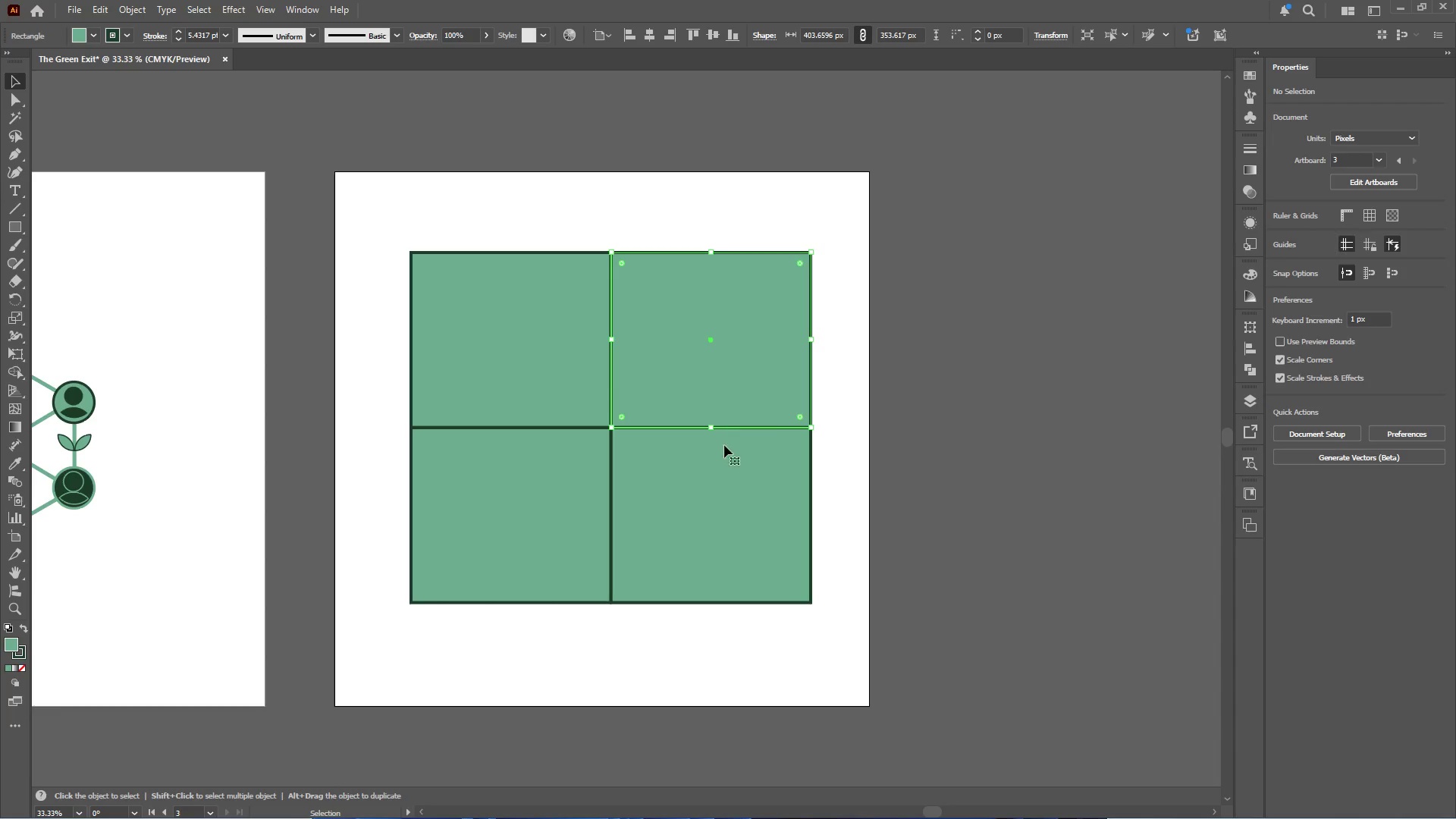 
hold_key(key=ShiftLeft, duration=1.19)
left_click([715, 505])
 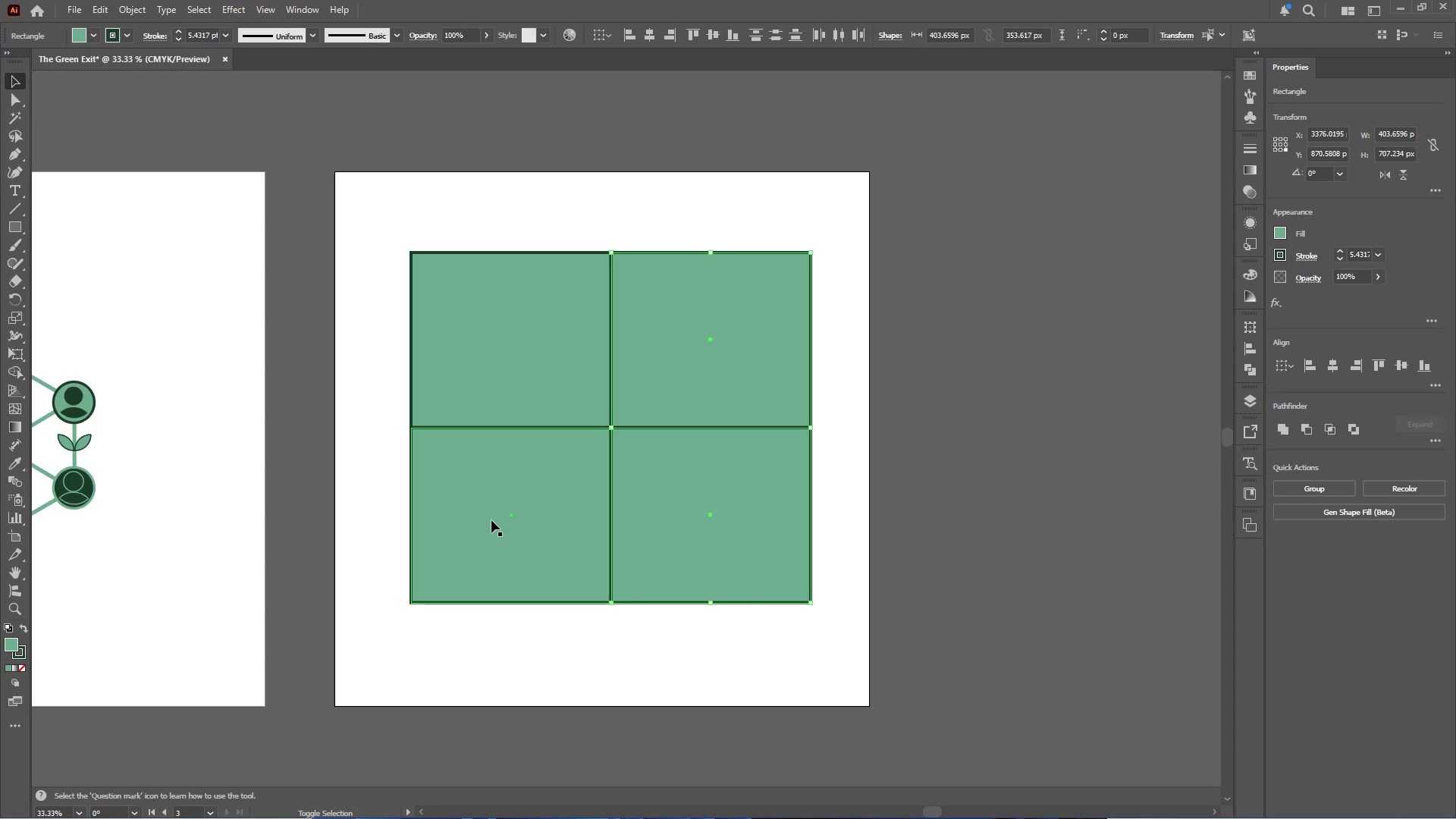 
left_click([491, 520])
 